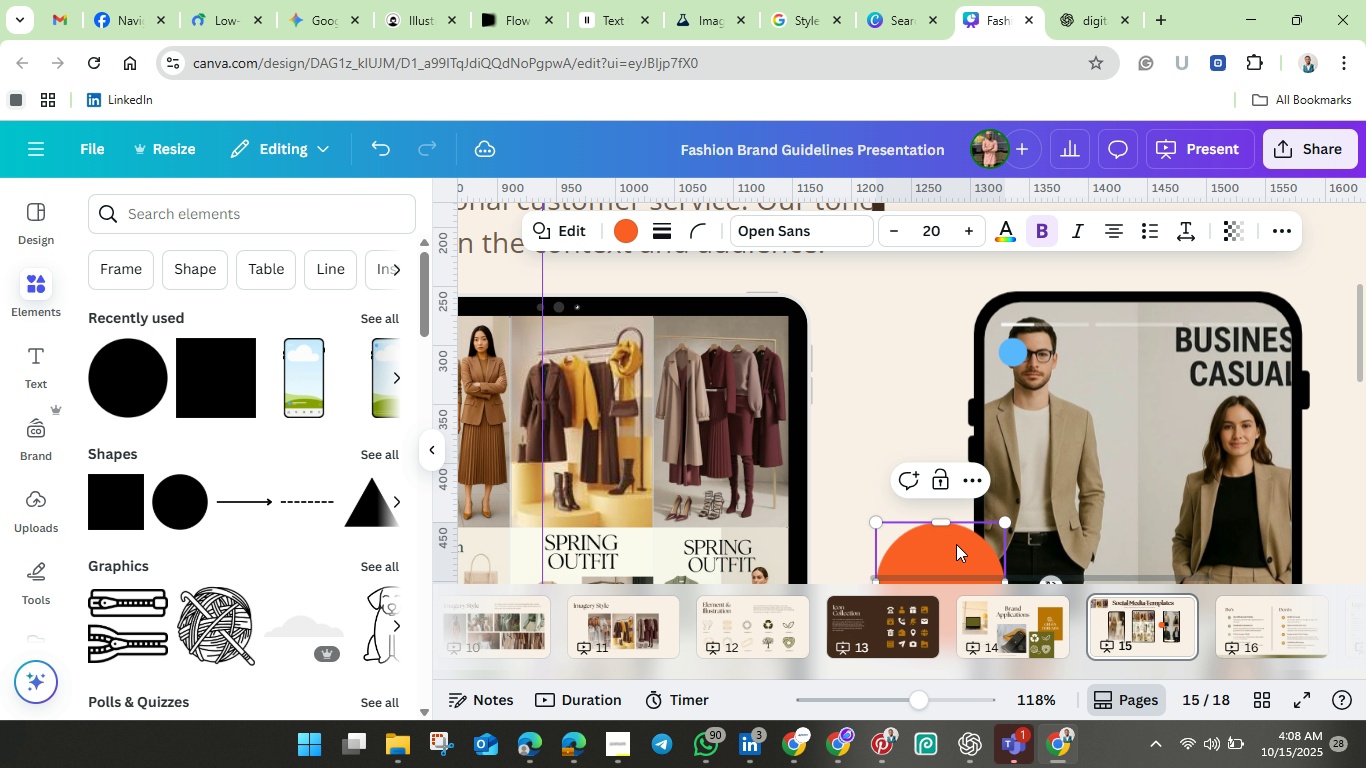 
left_click_drag(start_coordinate=[958, 539], to_coordinate=[954, 418])
 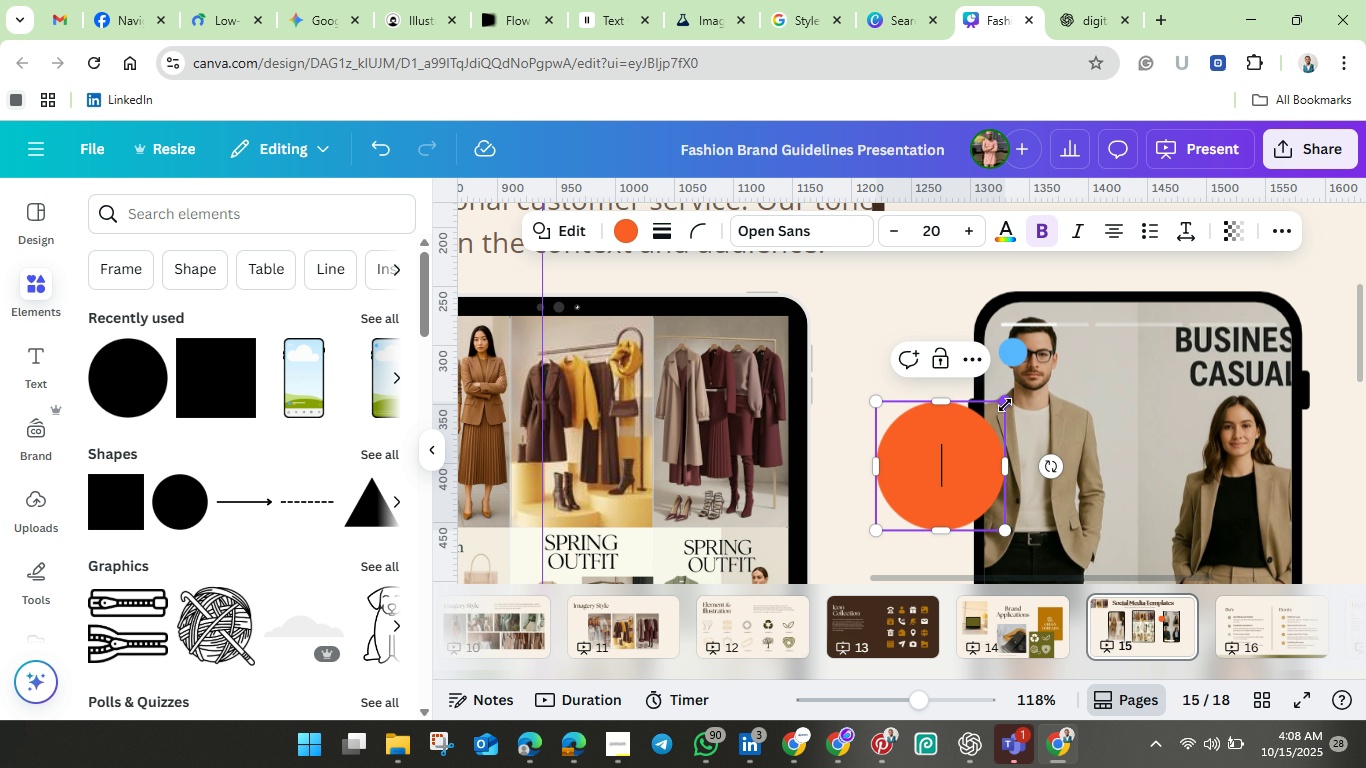 
left_click_drag(start_coordinate=[1005, 405], to_coordinate=[927, 499])
 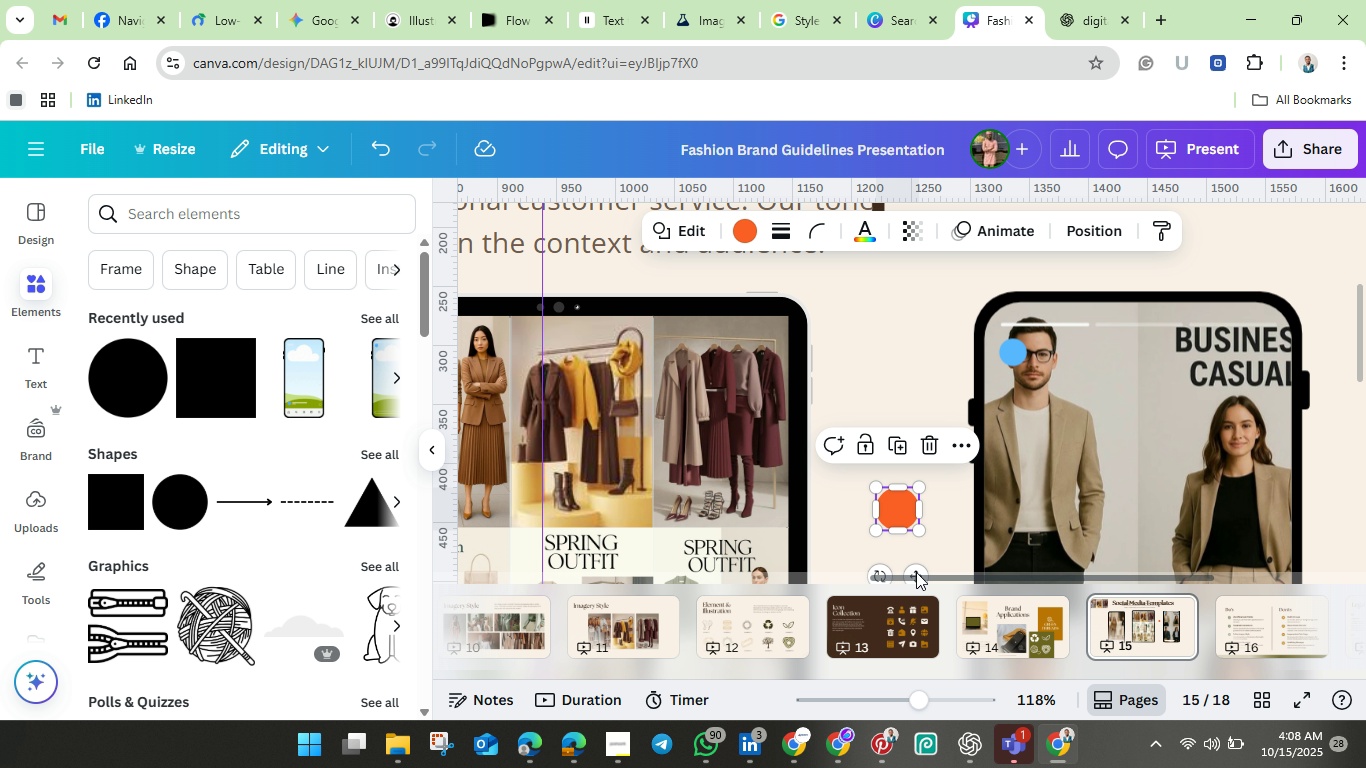 
left_click_drag(start_coordinate=[916, 569], to_coordinate=[1034, 418])
 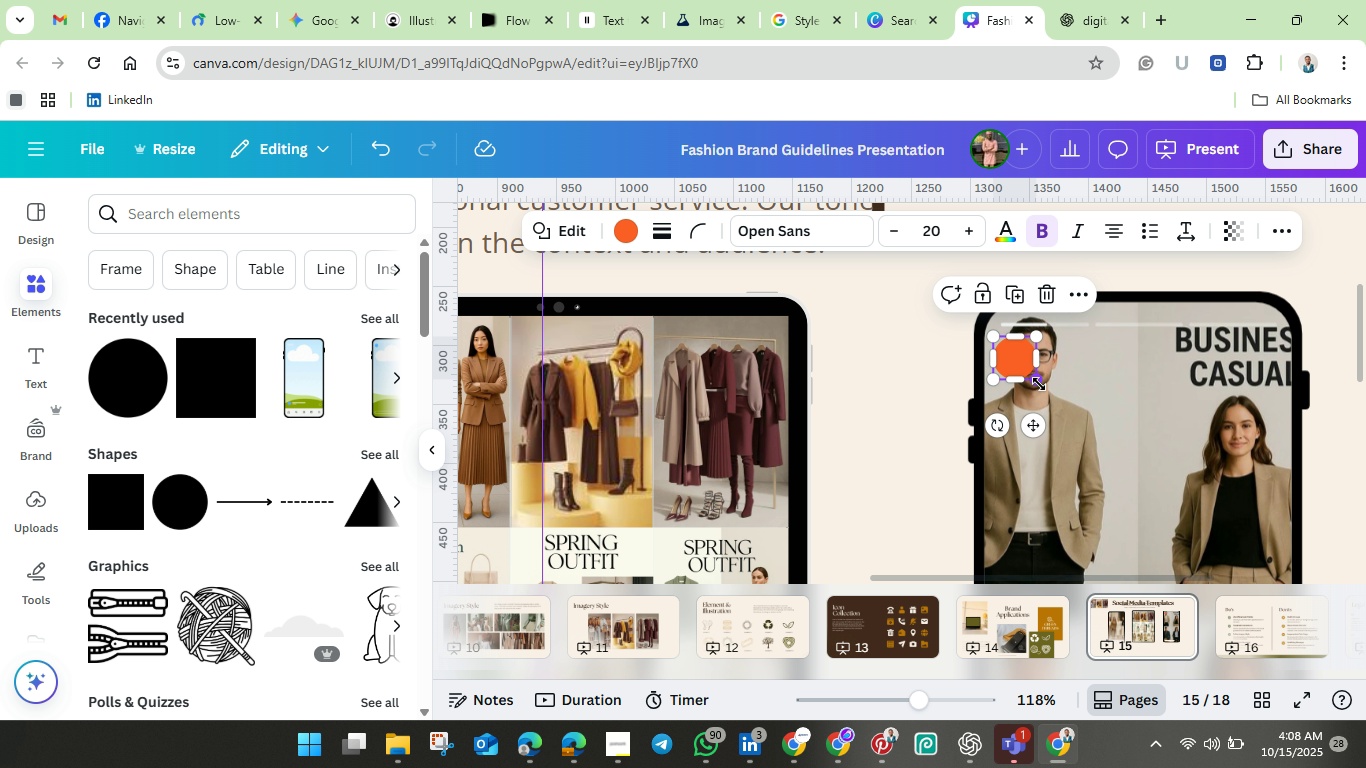 
left_click_drag(start_coordinate=[1039, 384], to_coordinate=[1026, 376])
 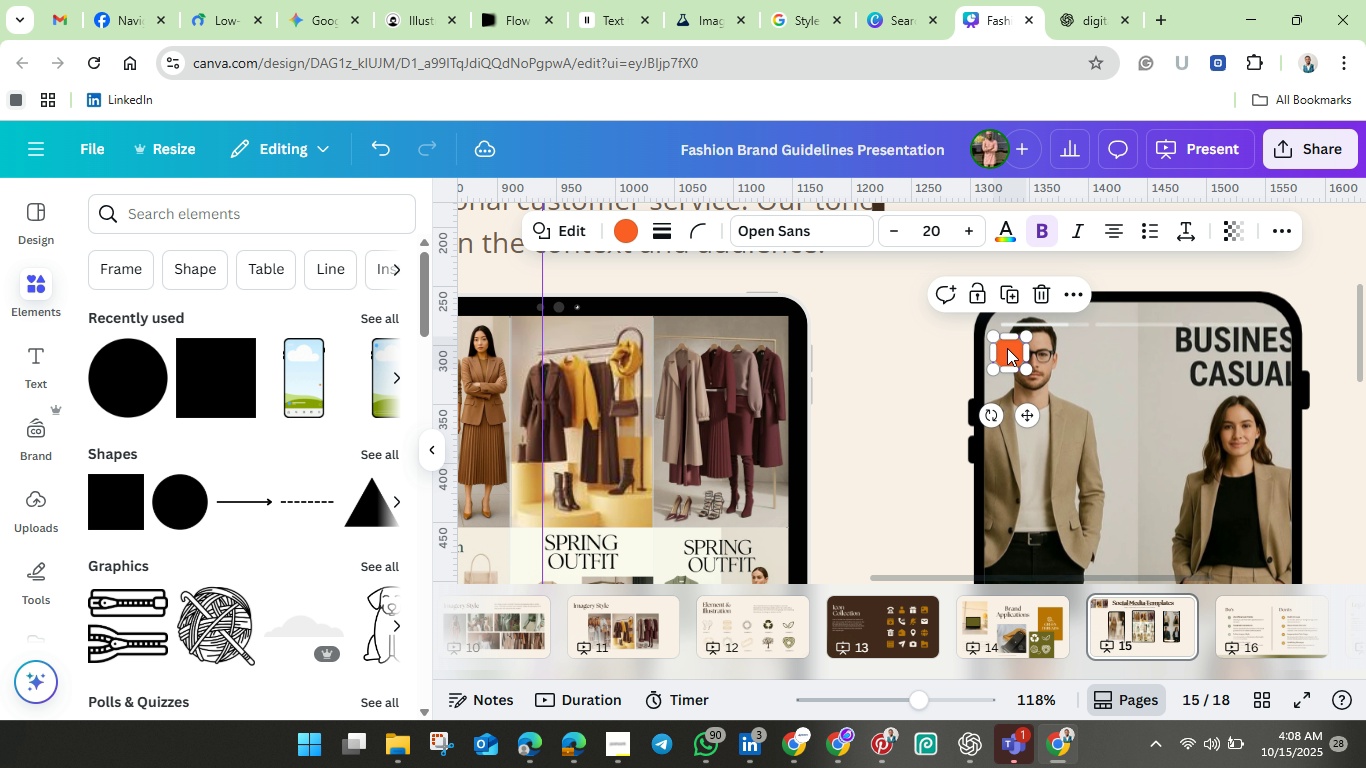 
left_click_drag(start_coordinate=[1007, 348], to_coordinate=[1012, 349])
 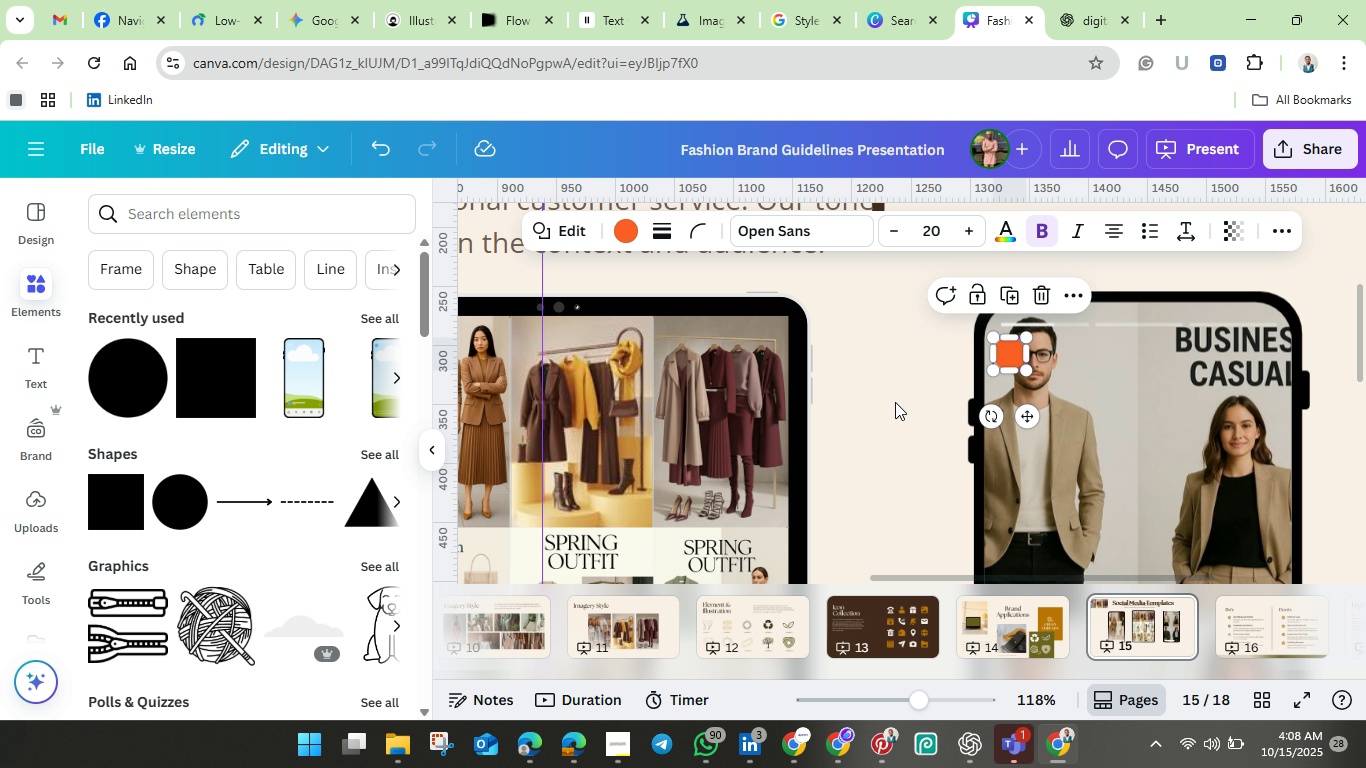 
left_click([895, 402])
 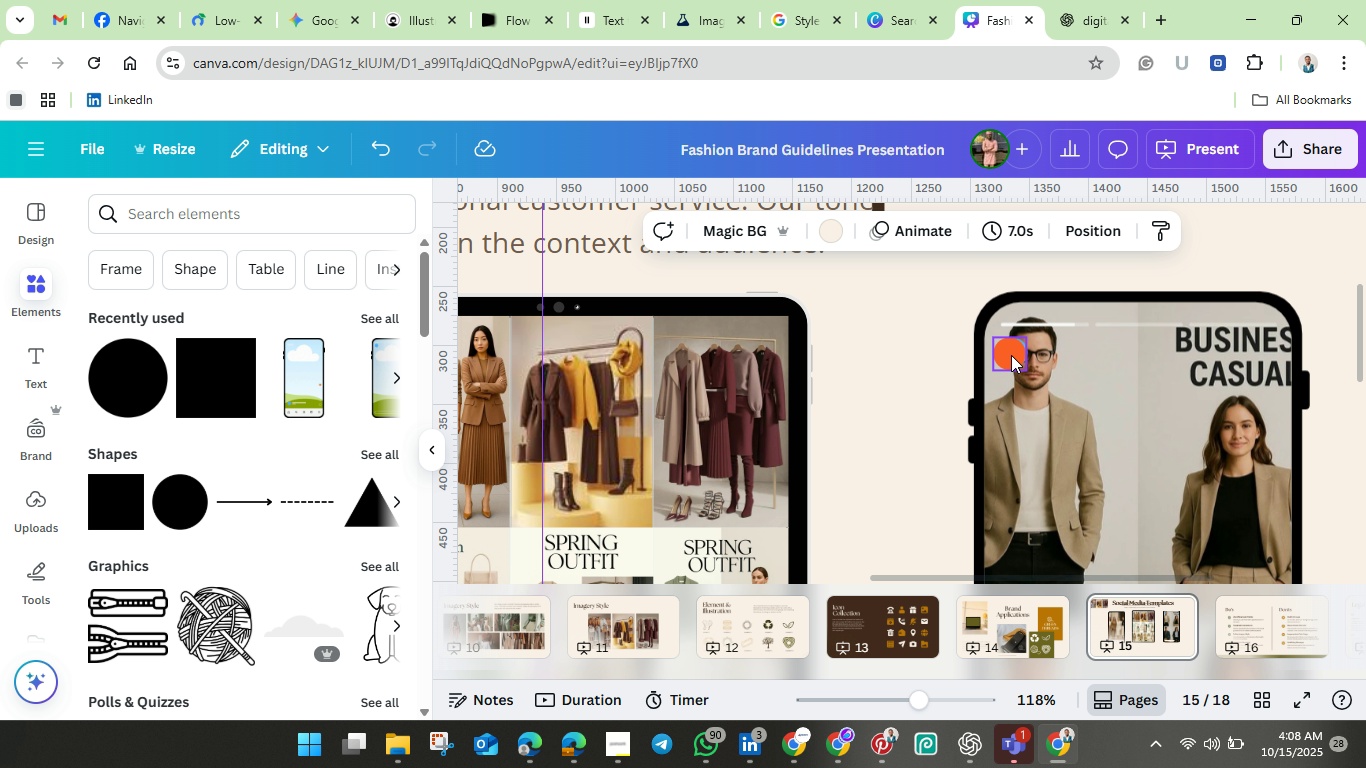 
left_click([1010, 355])
 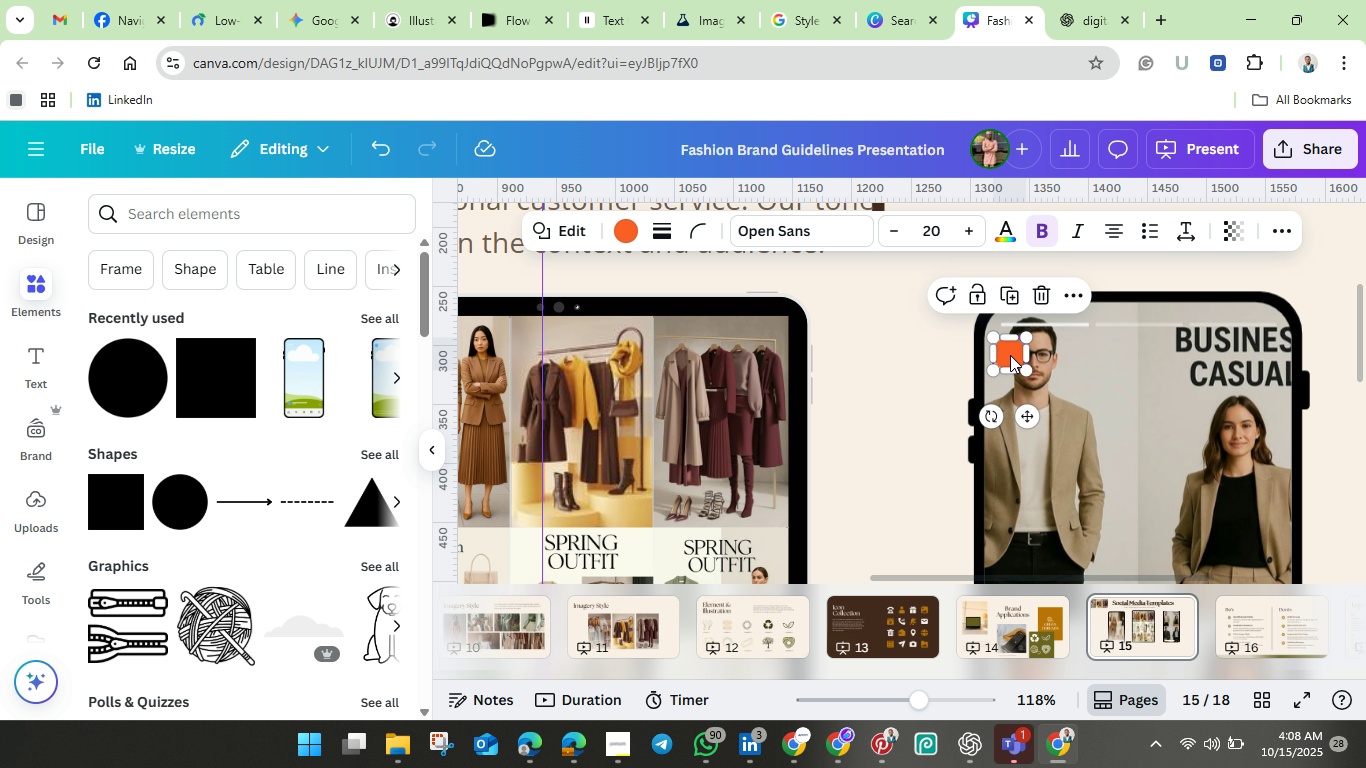 
hold_key(key=ArrowRight, duration=1.11)
 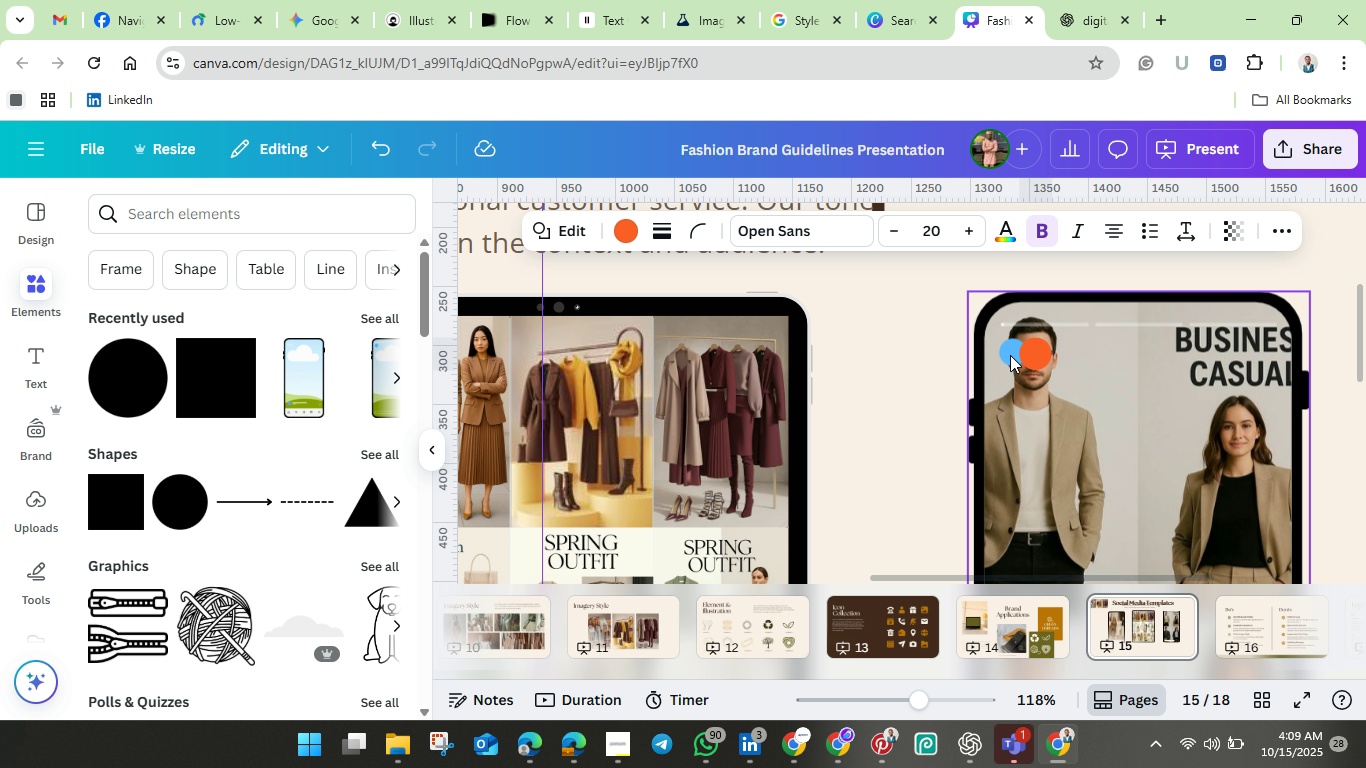 
double_click([1010, 355])
 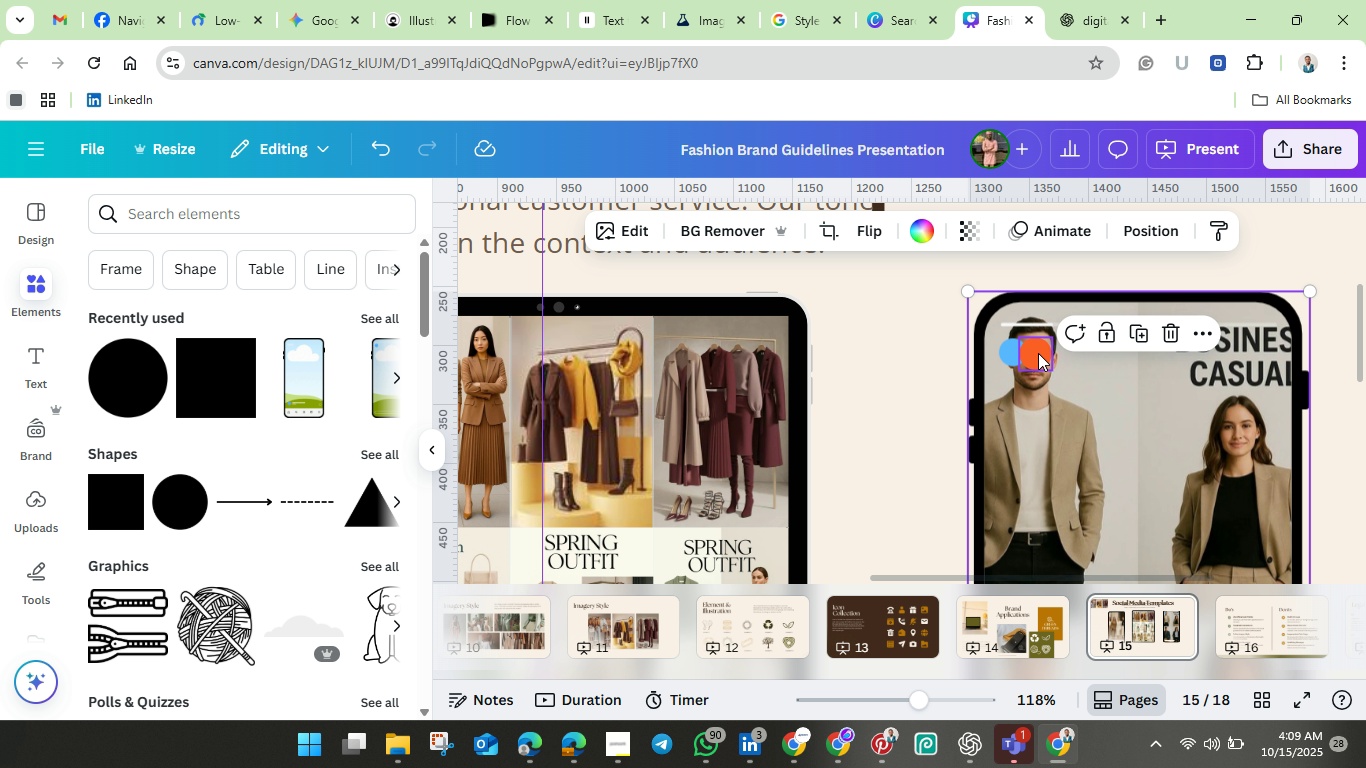 
left_click([1037, 352])
 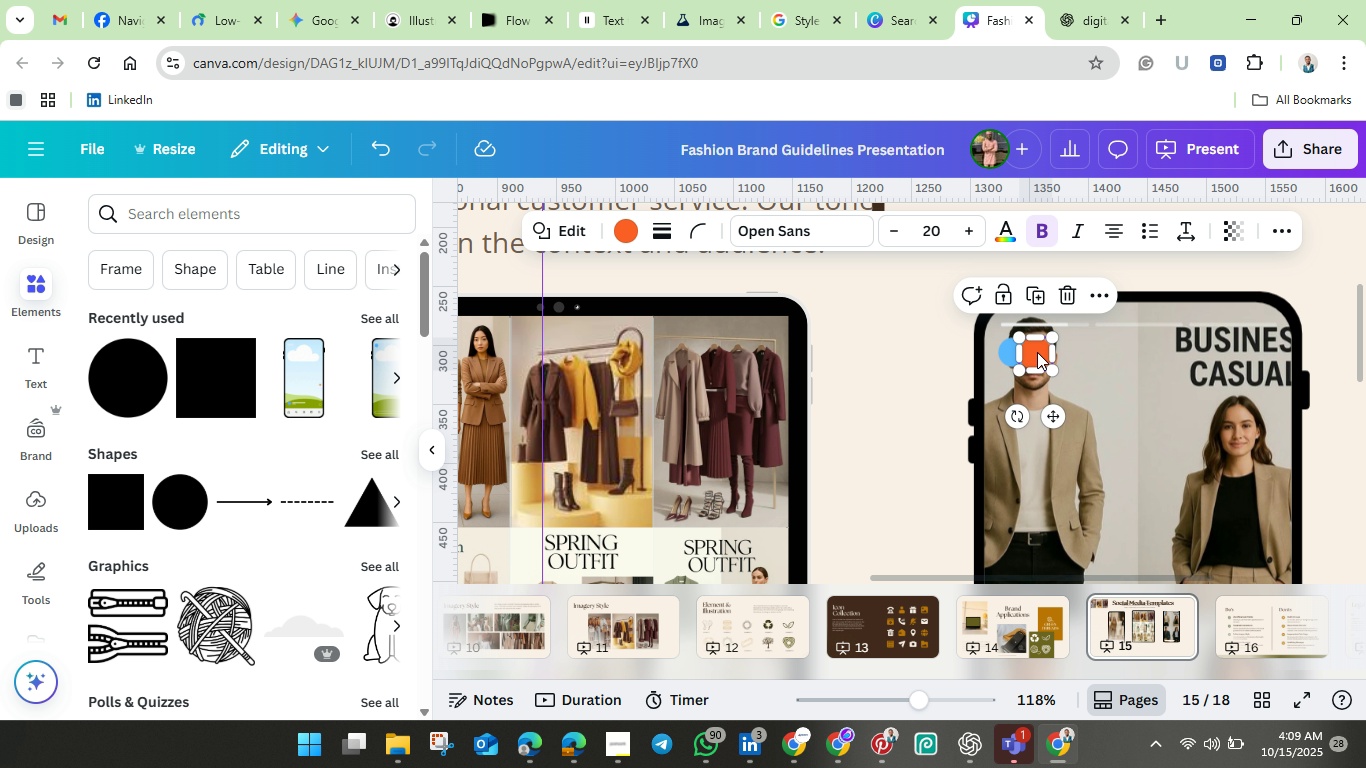 
hold_key(key=ArrowLeft, duration=1.17)
 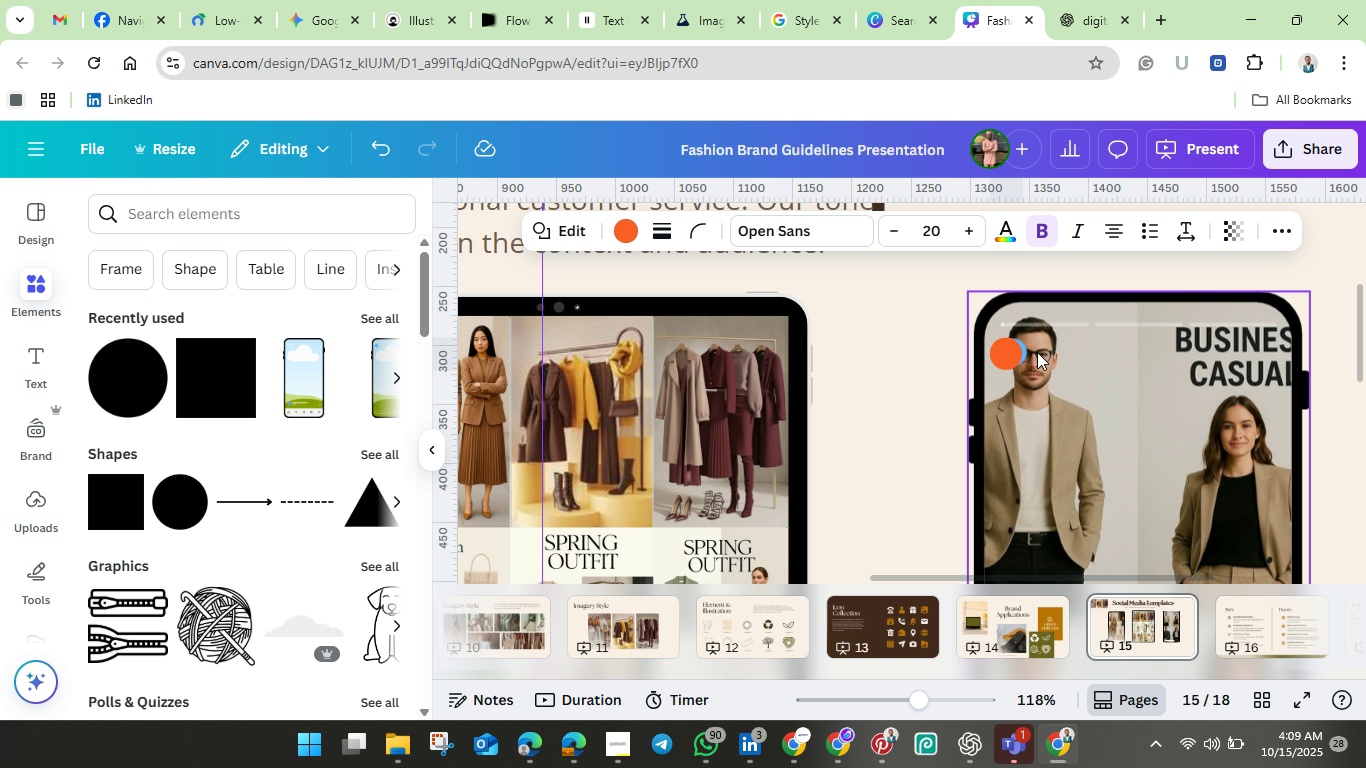 
hold_key(key=ArrowRight, duration=0.52)
 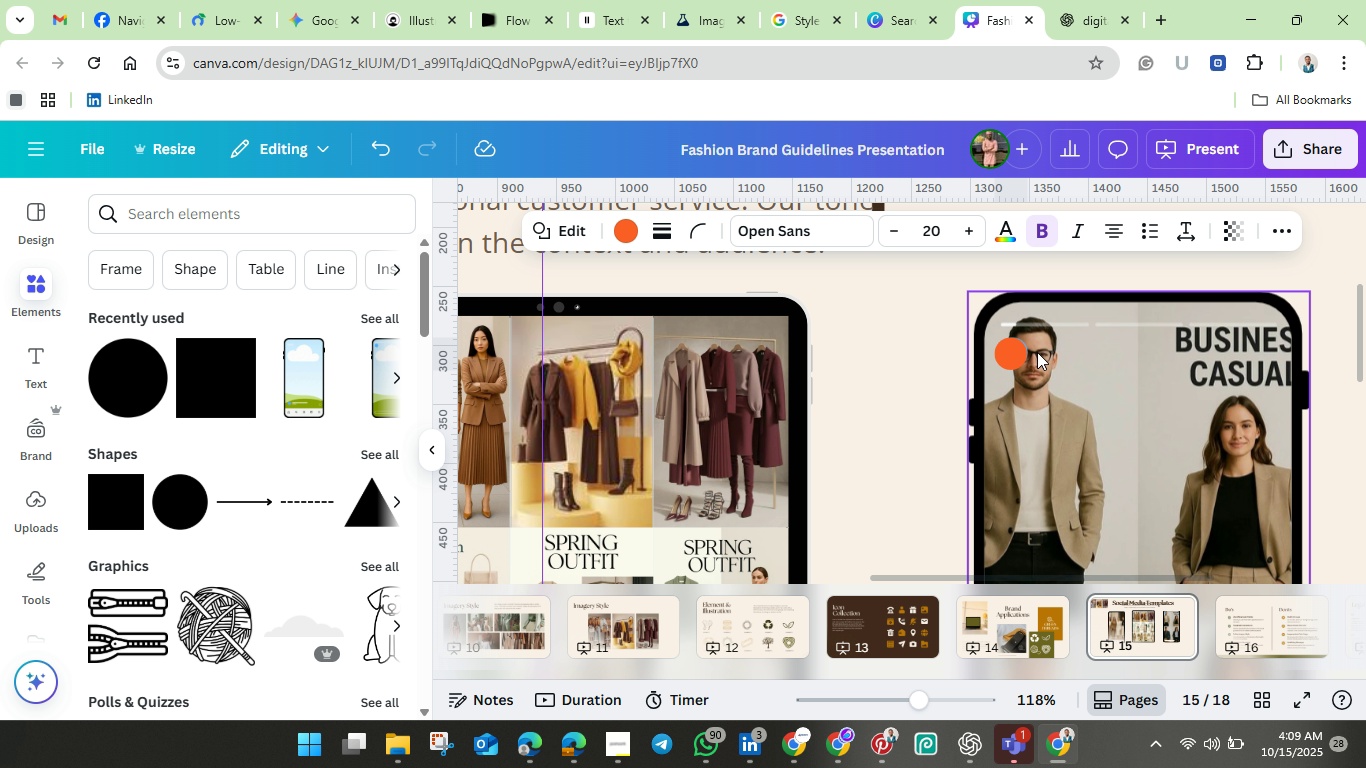 
key(ArrowRight)
 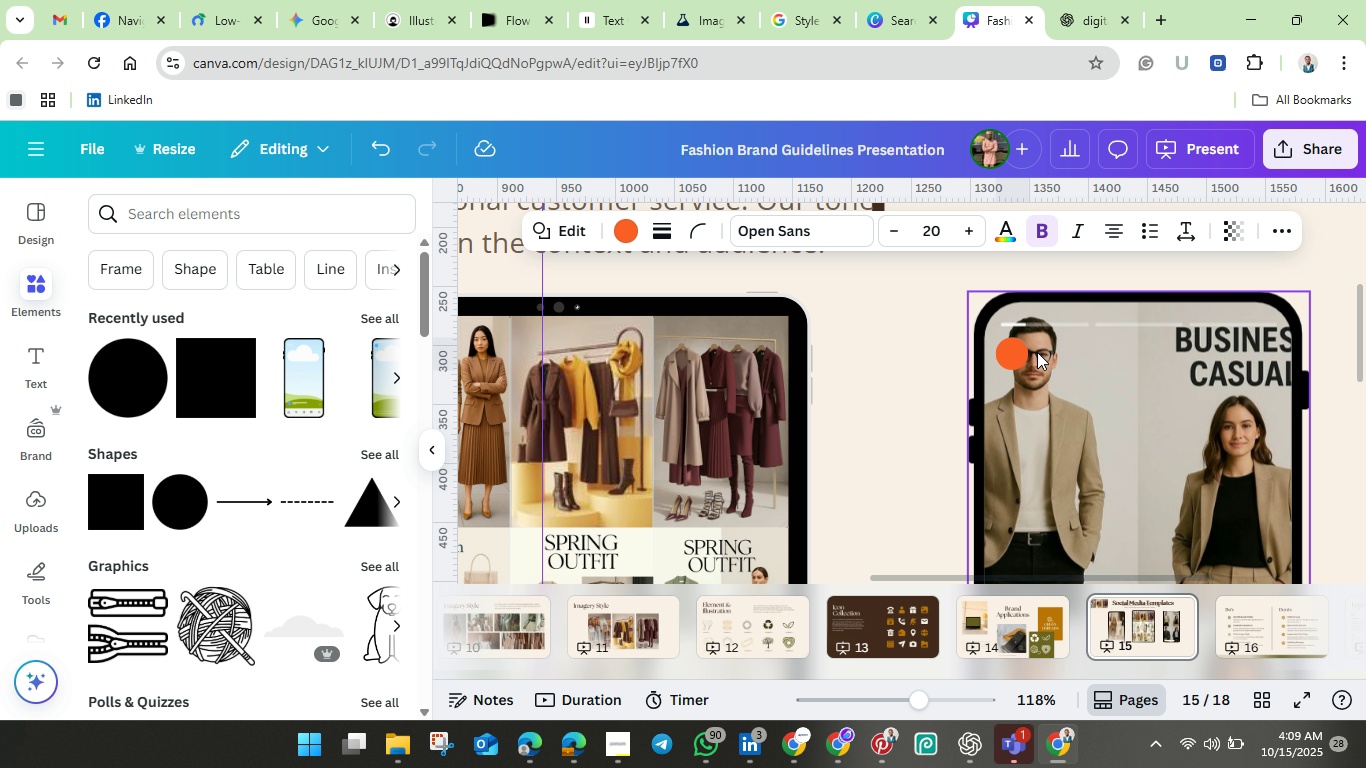 
key(ArrowUp)
 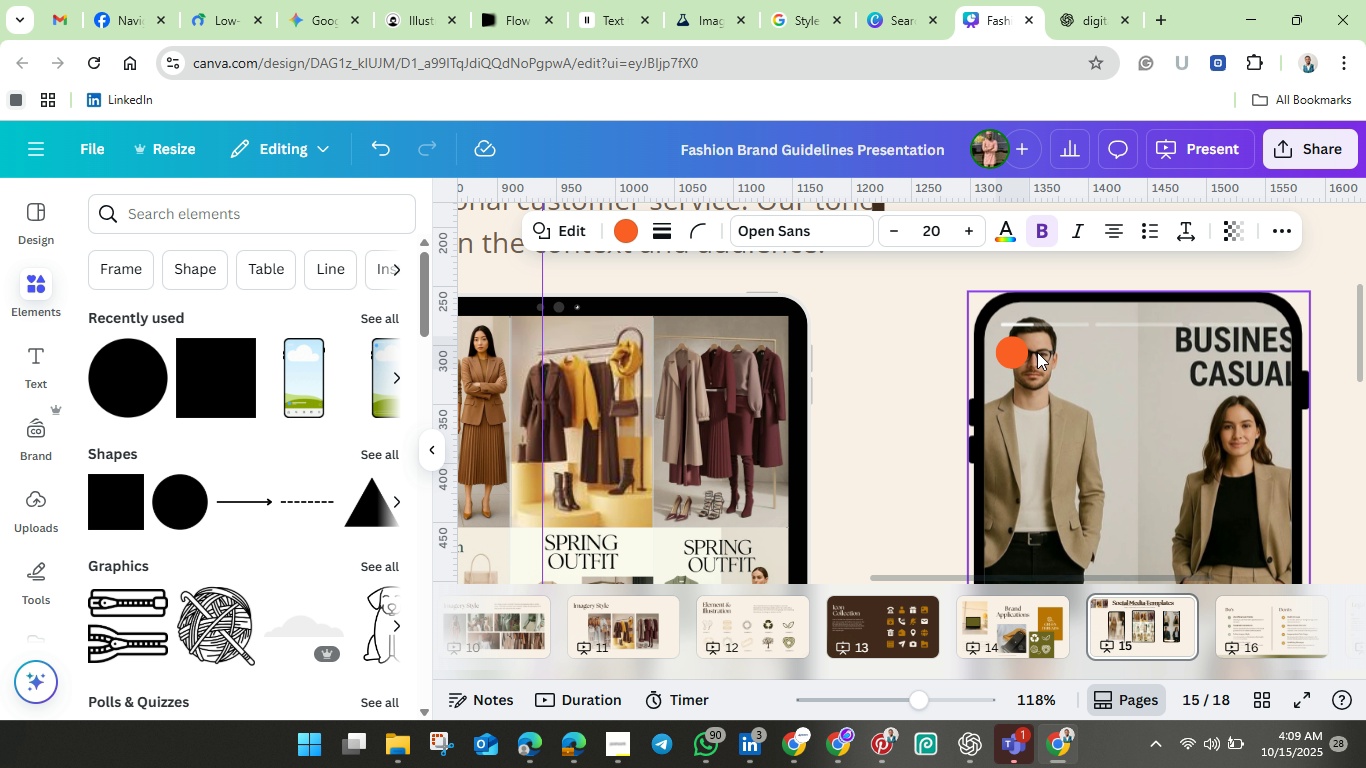 
key(ArrowRight)
 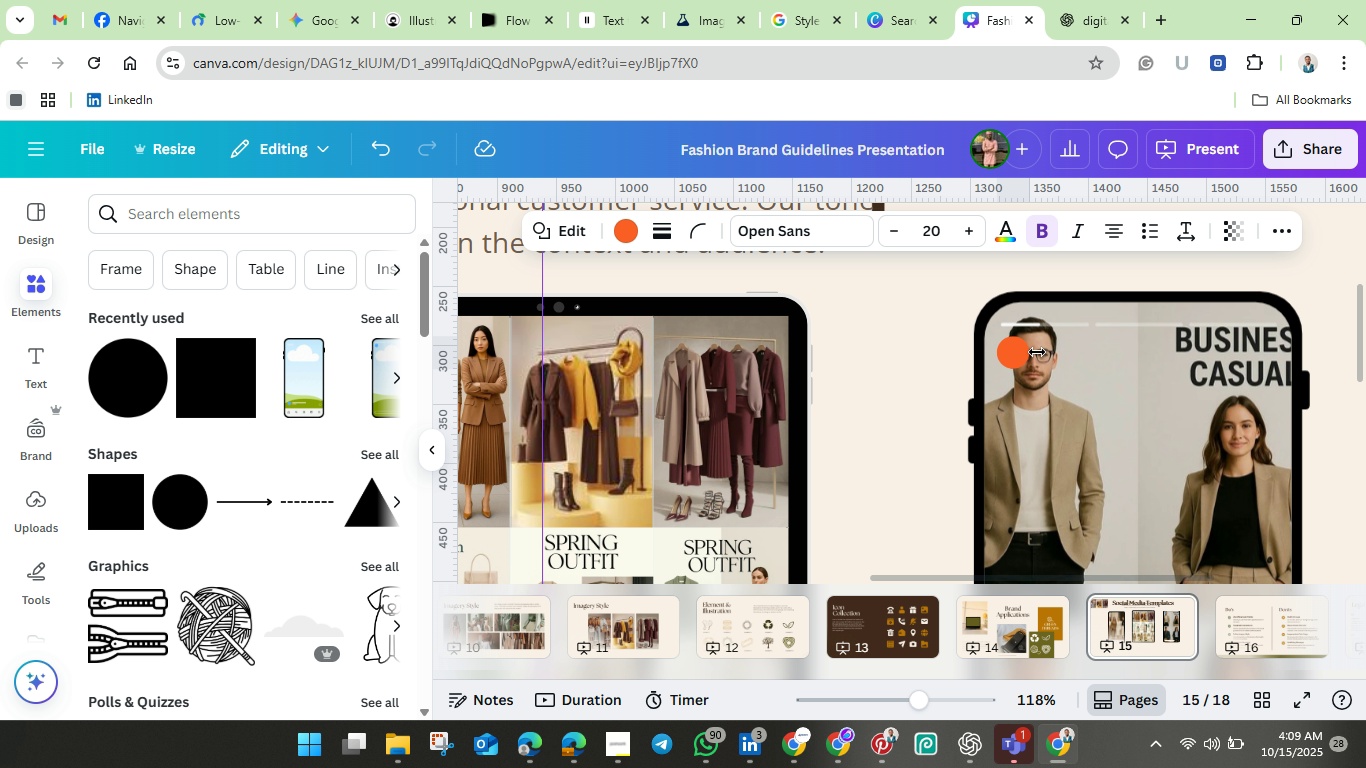 
key(ArrowRight)
 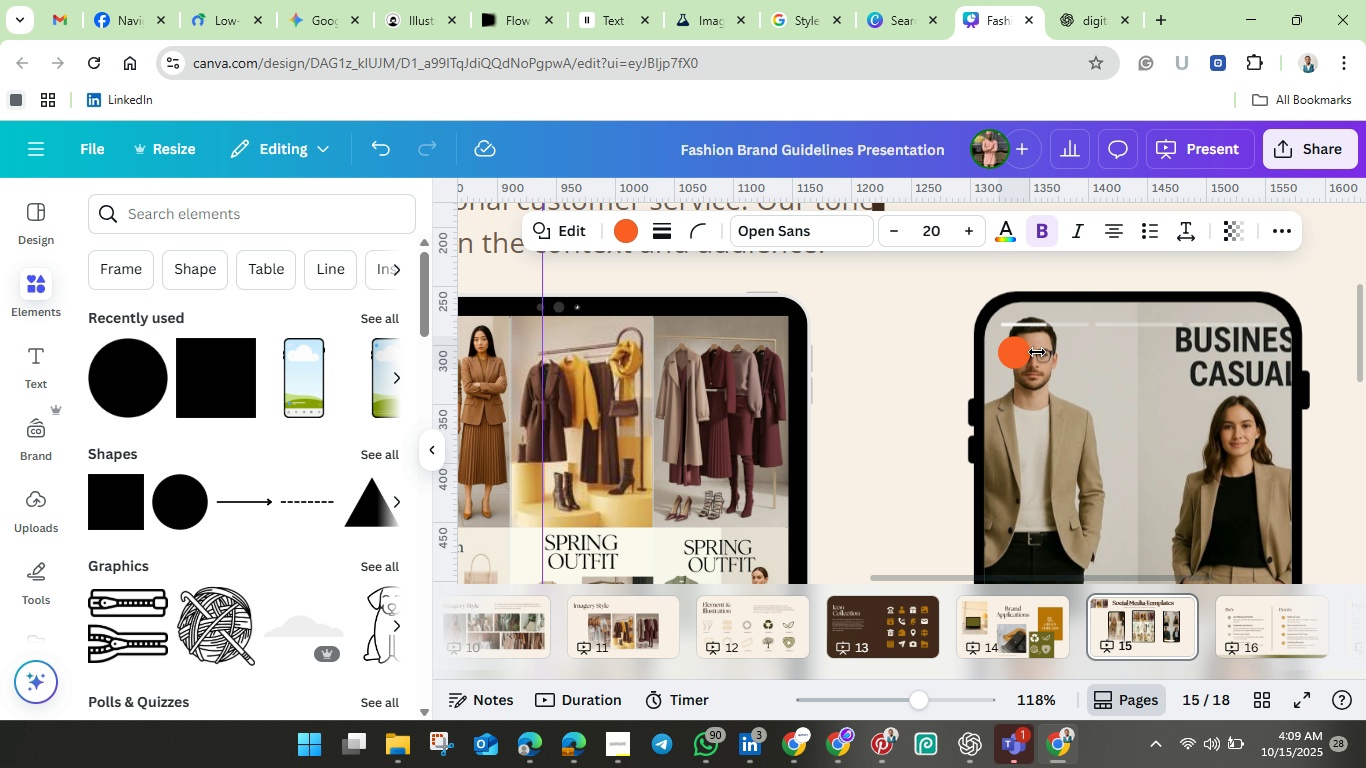 
key(ArrowUp)
 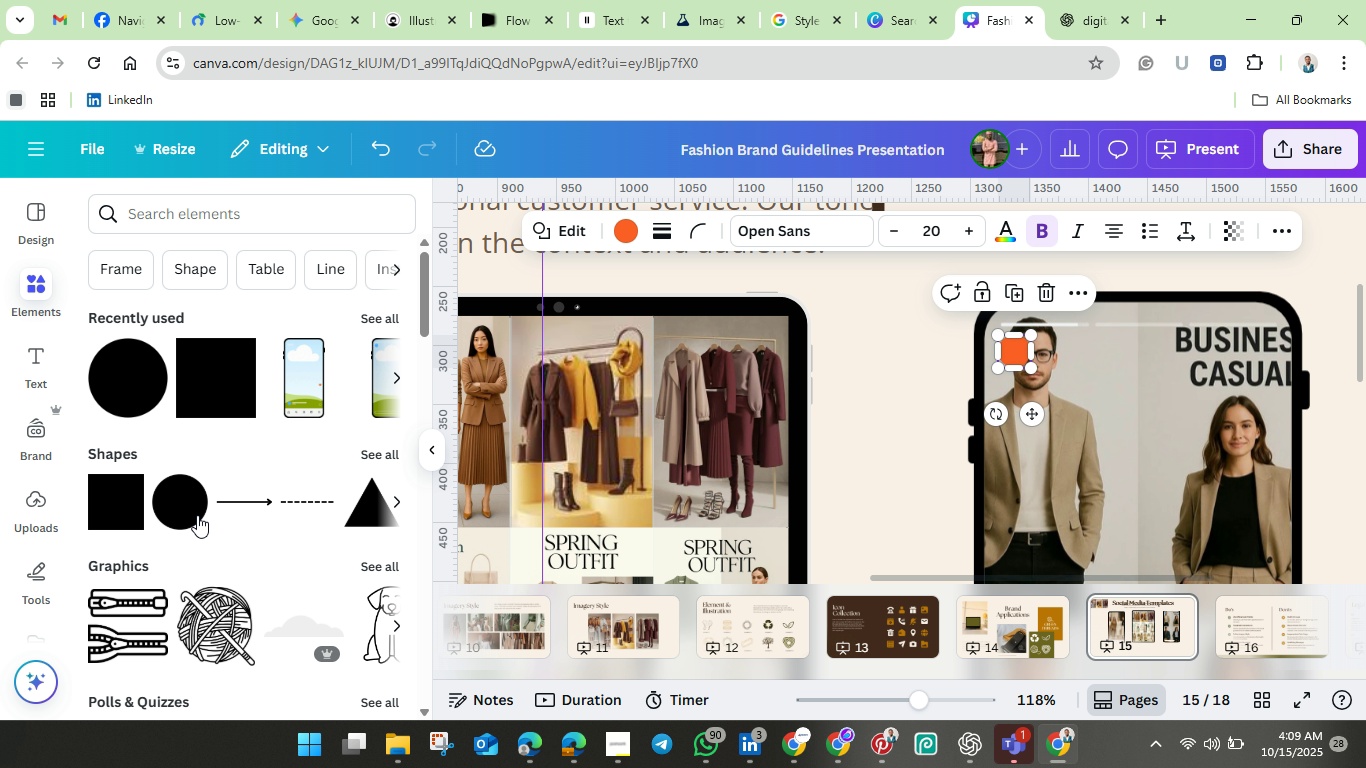 
left_click([630, 226])
 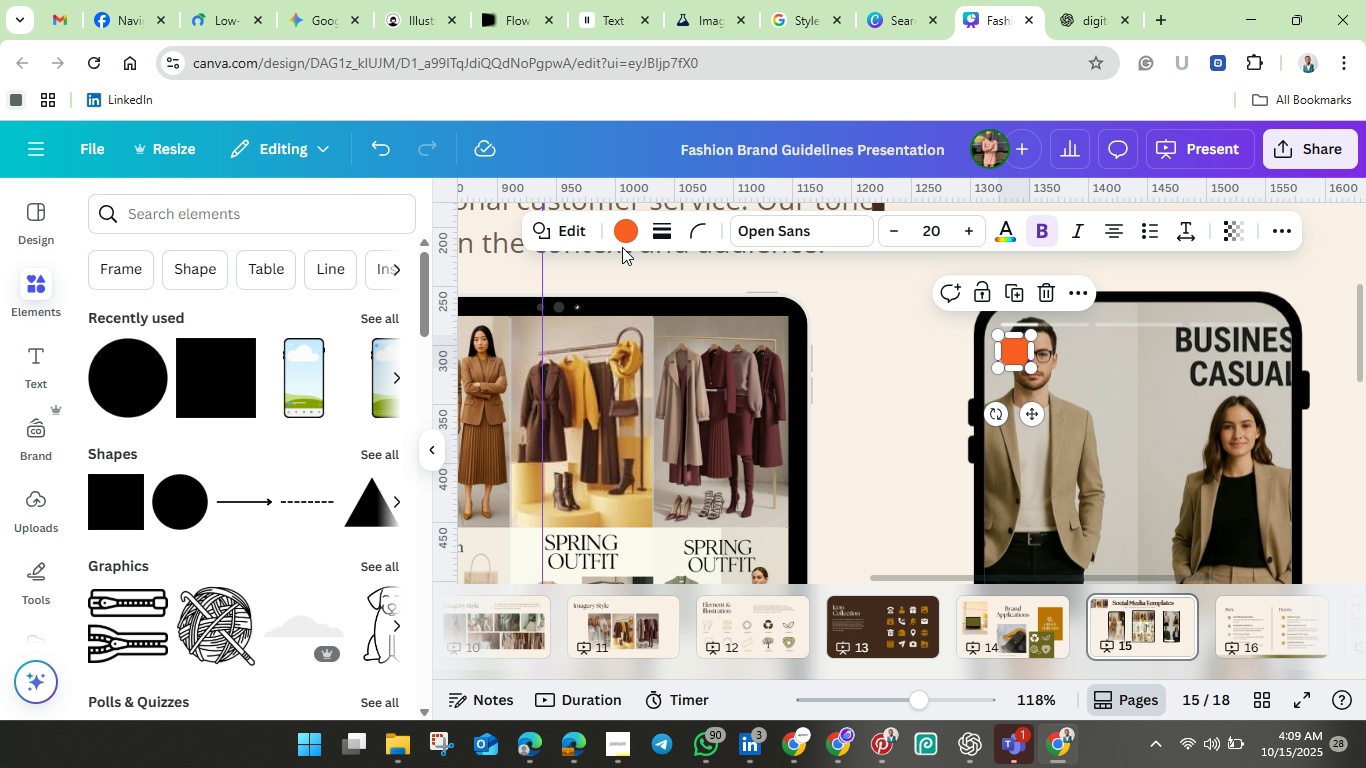 
left_click([631, 227])
 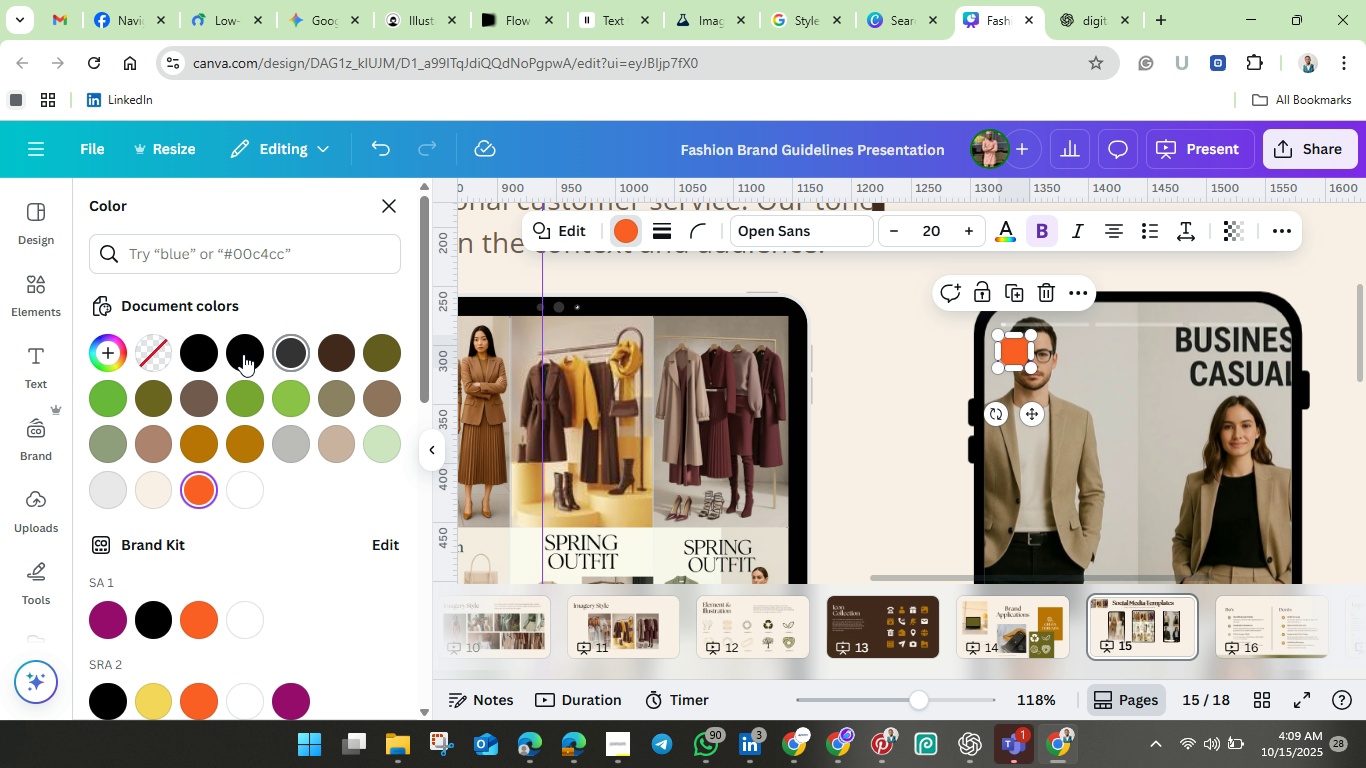 
left_click([337, 353])
 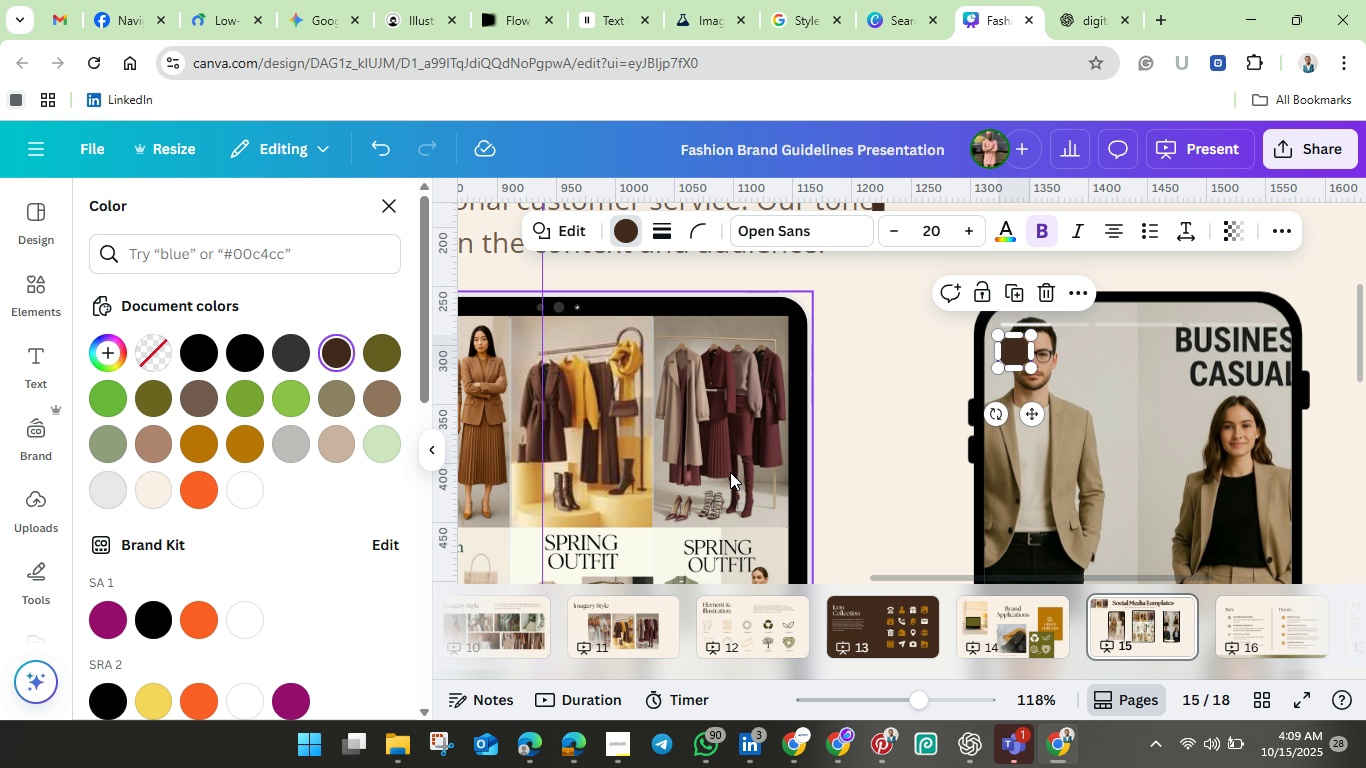 
left_click([863, 436])
 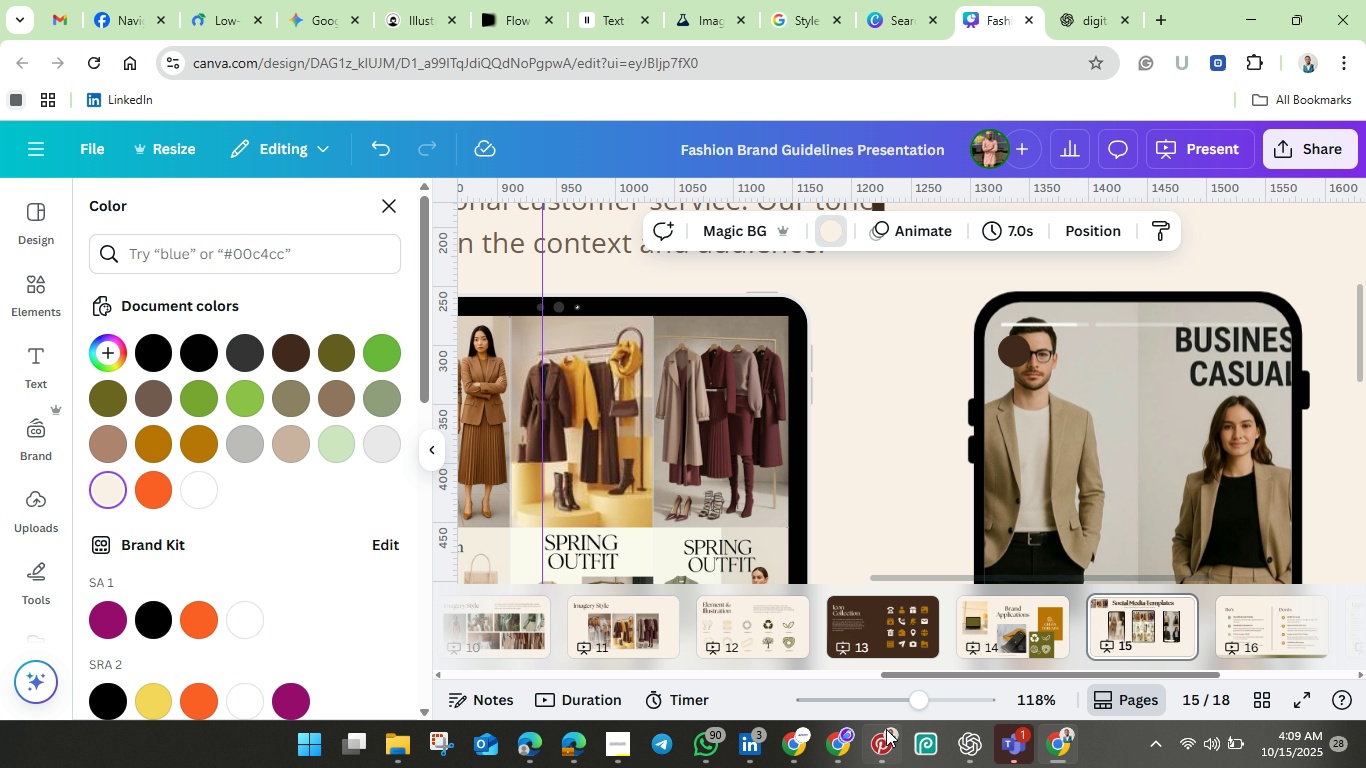 
left_click_drag(start_coordinate=[907, 691], to_coordinate=[872, 688])
 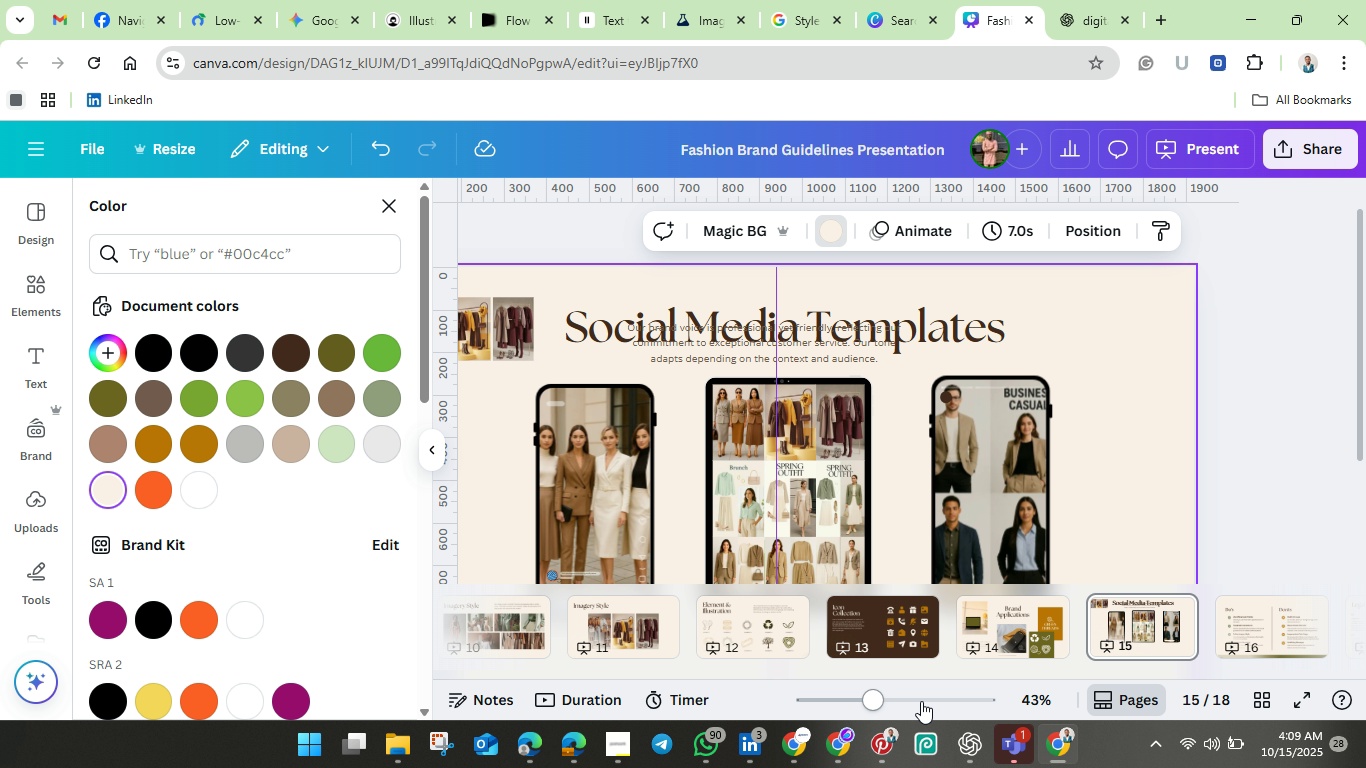 
wait(6.15)
 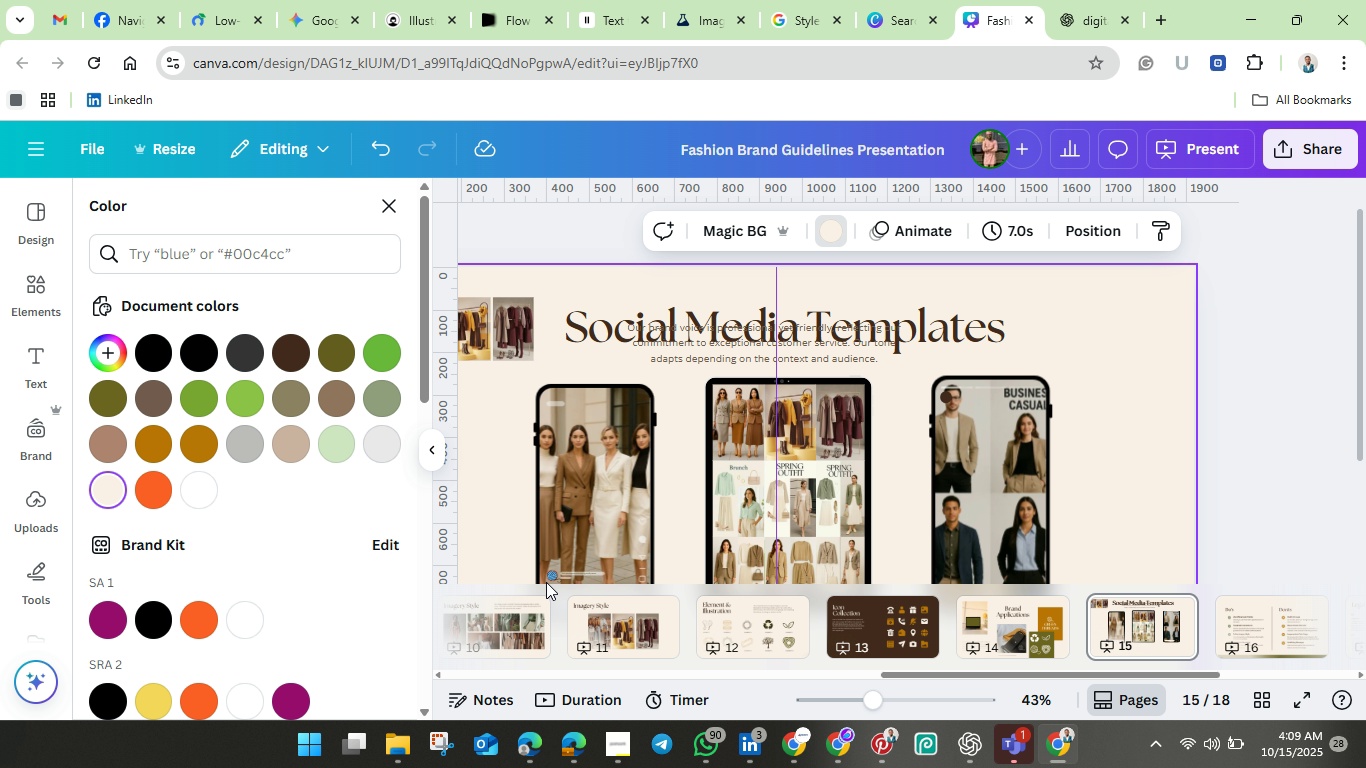 
left_click([1262, 691])
 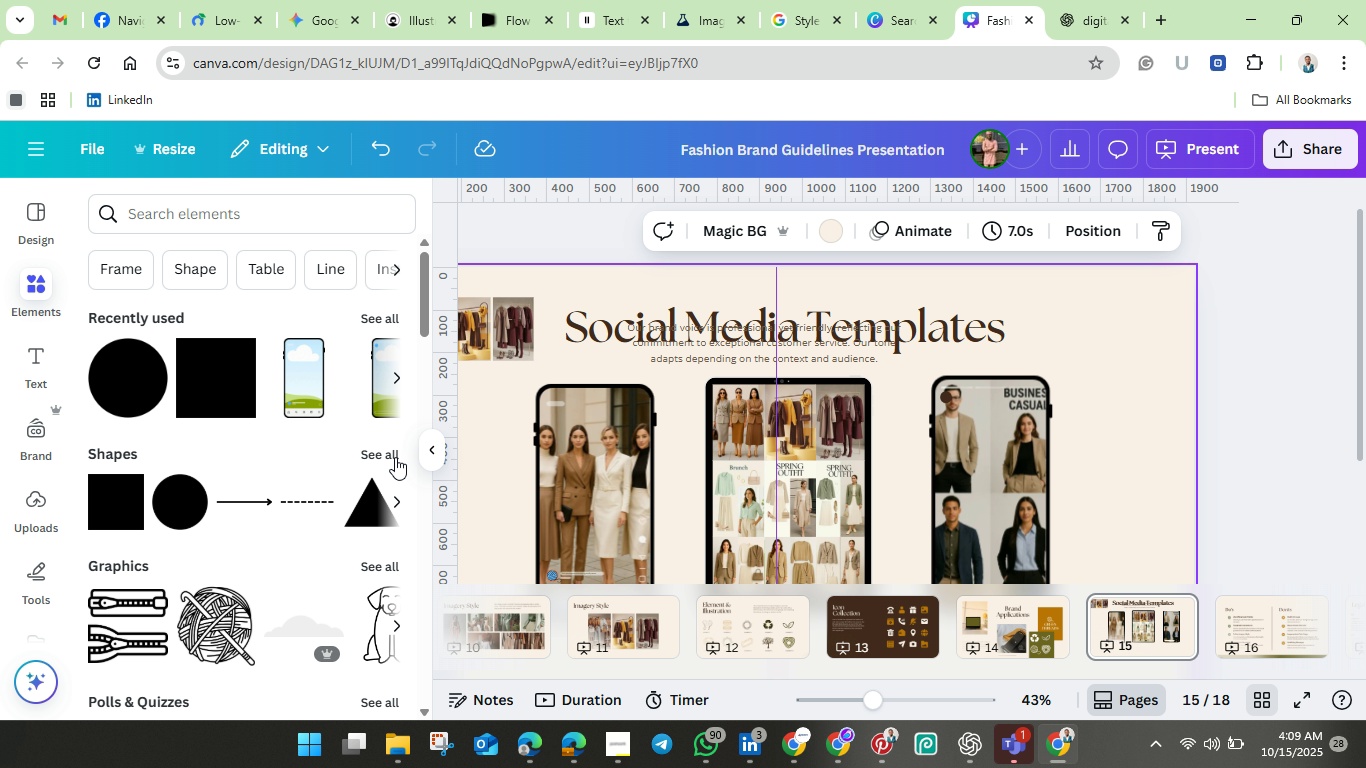 
scroll: coordinate [588, 459], scroll_direction: down, amount: 3.0
 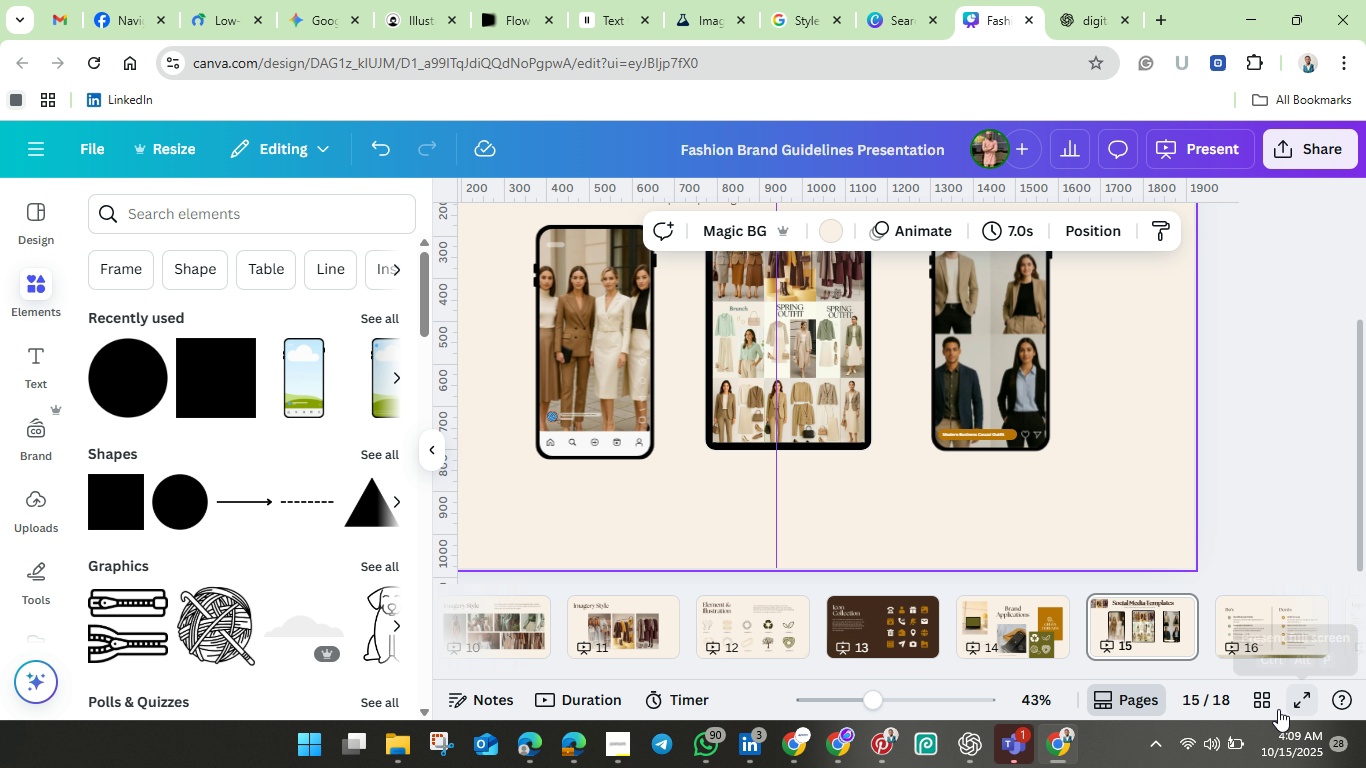 
left_click([1267, 696])
 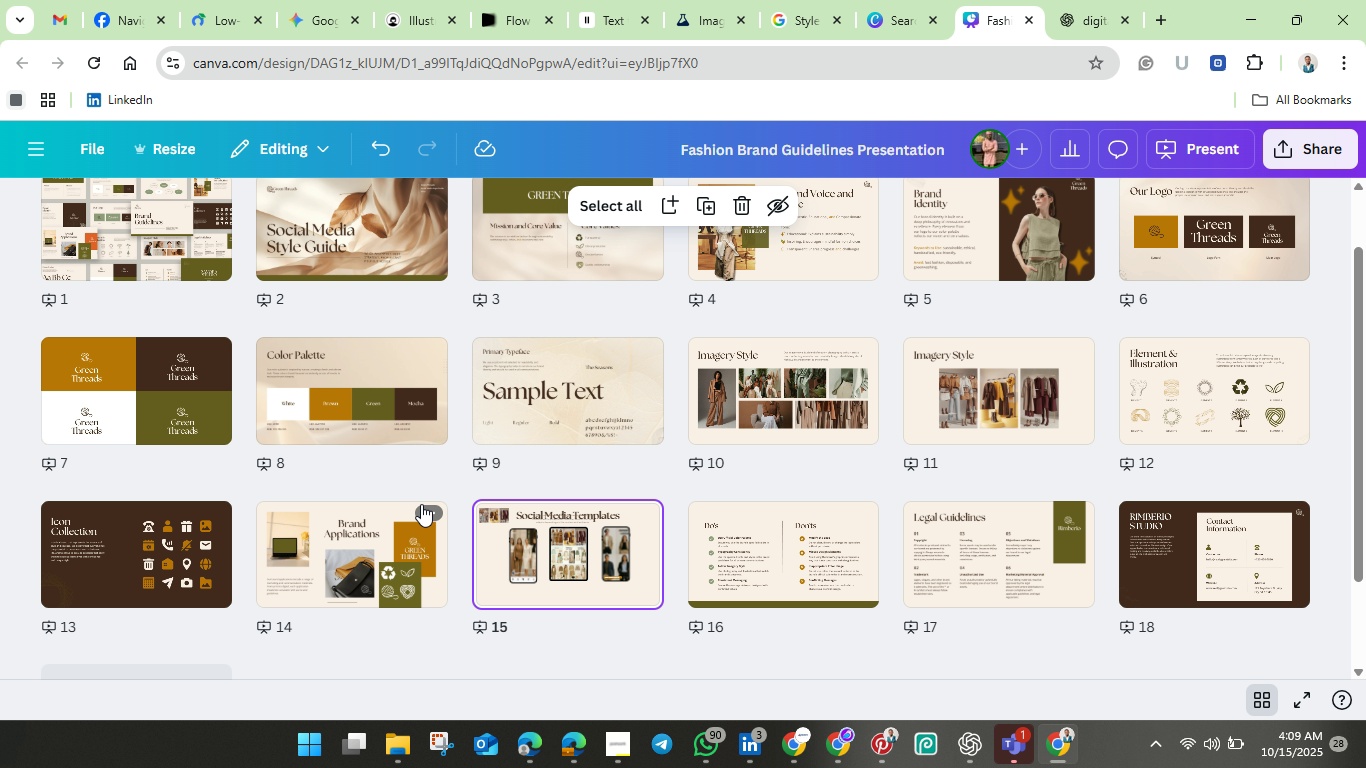 
scroll: coordinate [752, 469], scroll_direction: up, amount: 4.0
 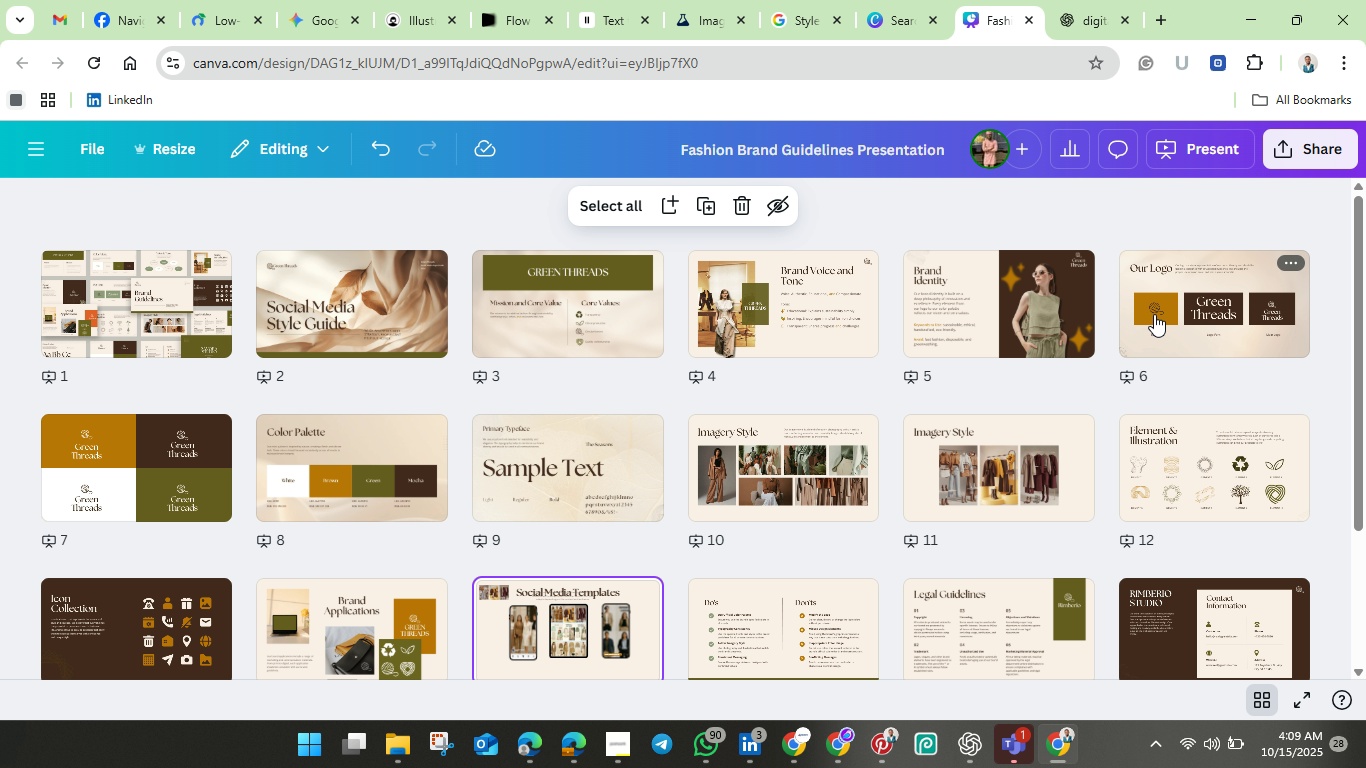 
left_click([1156, 314])
 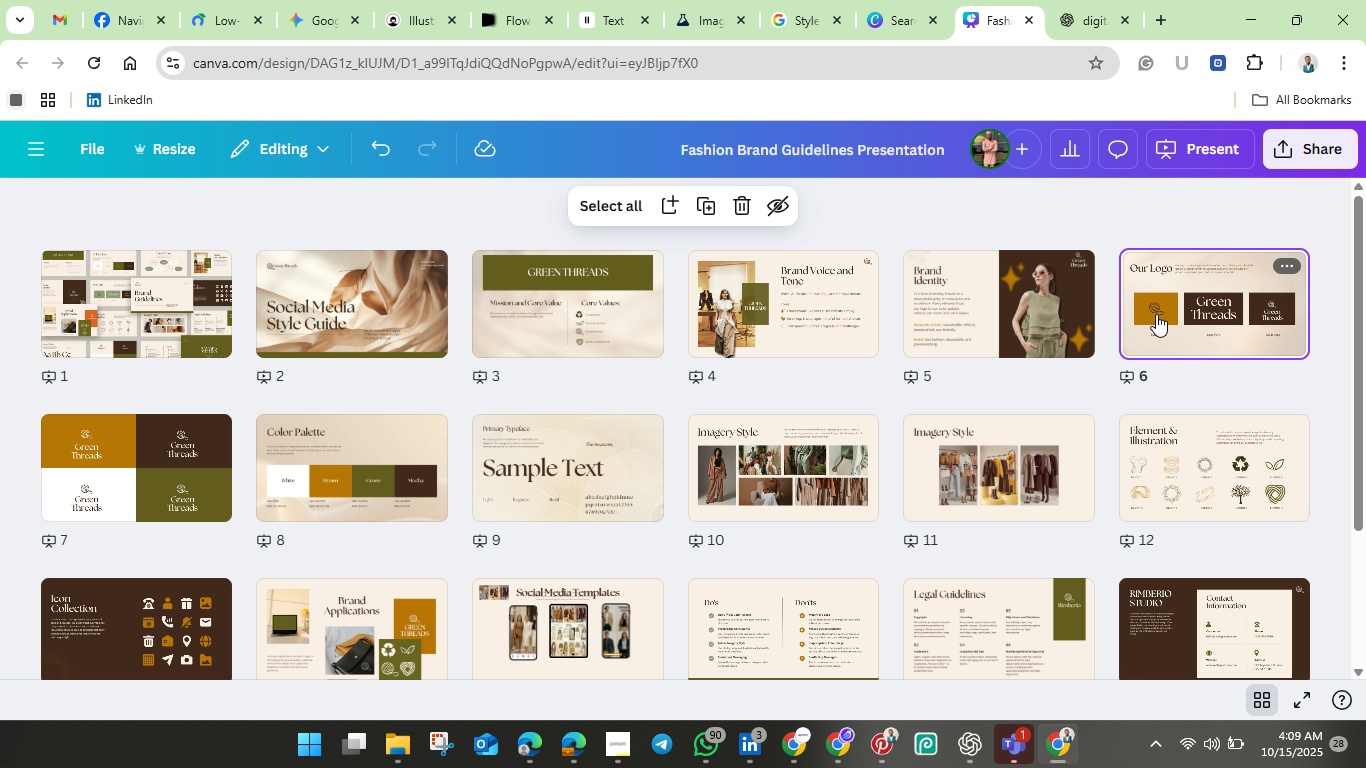 
double_click([1156, 314])
 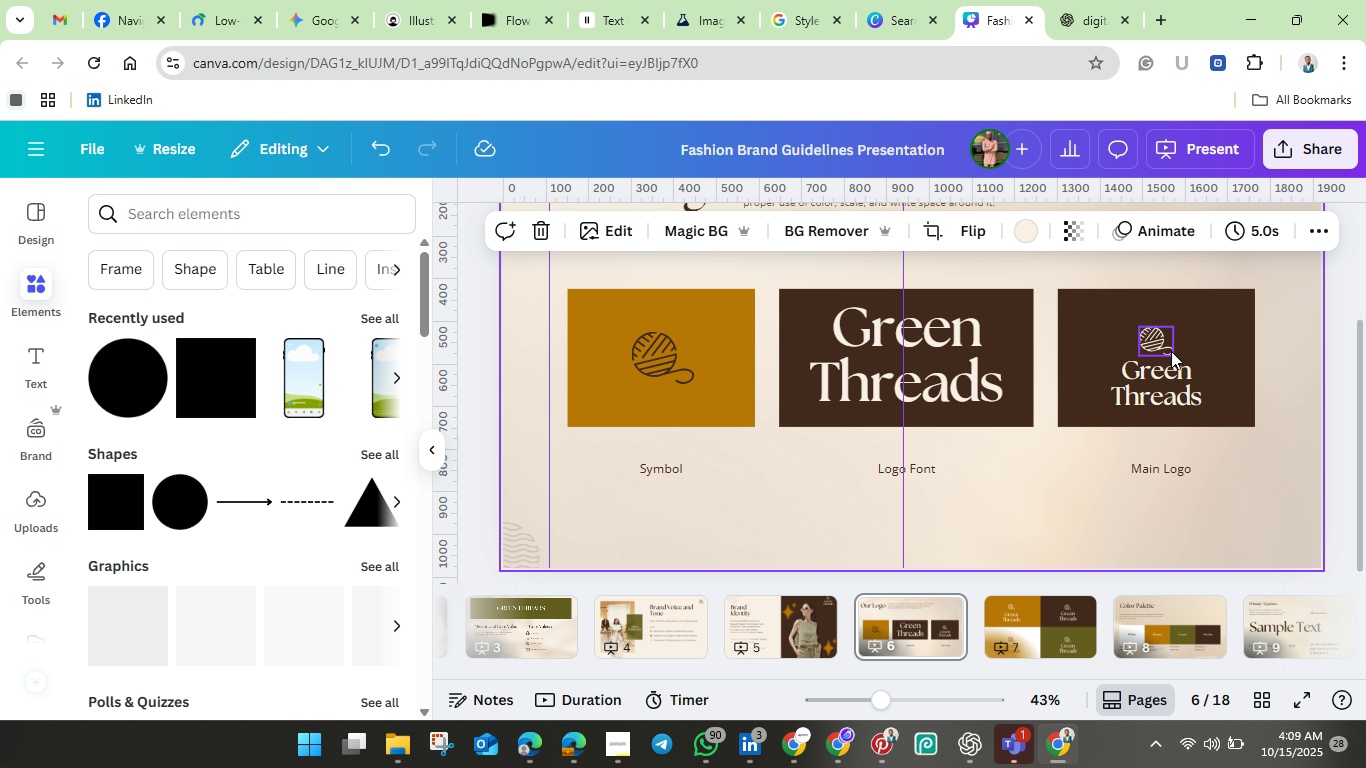 
left_click([1161, 346])
 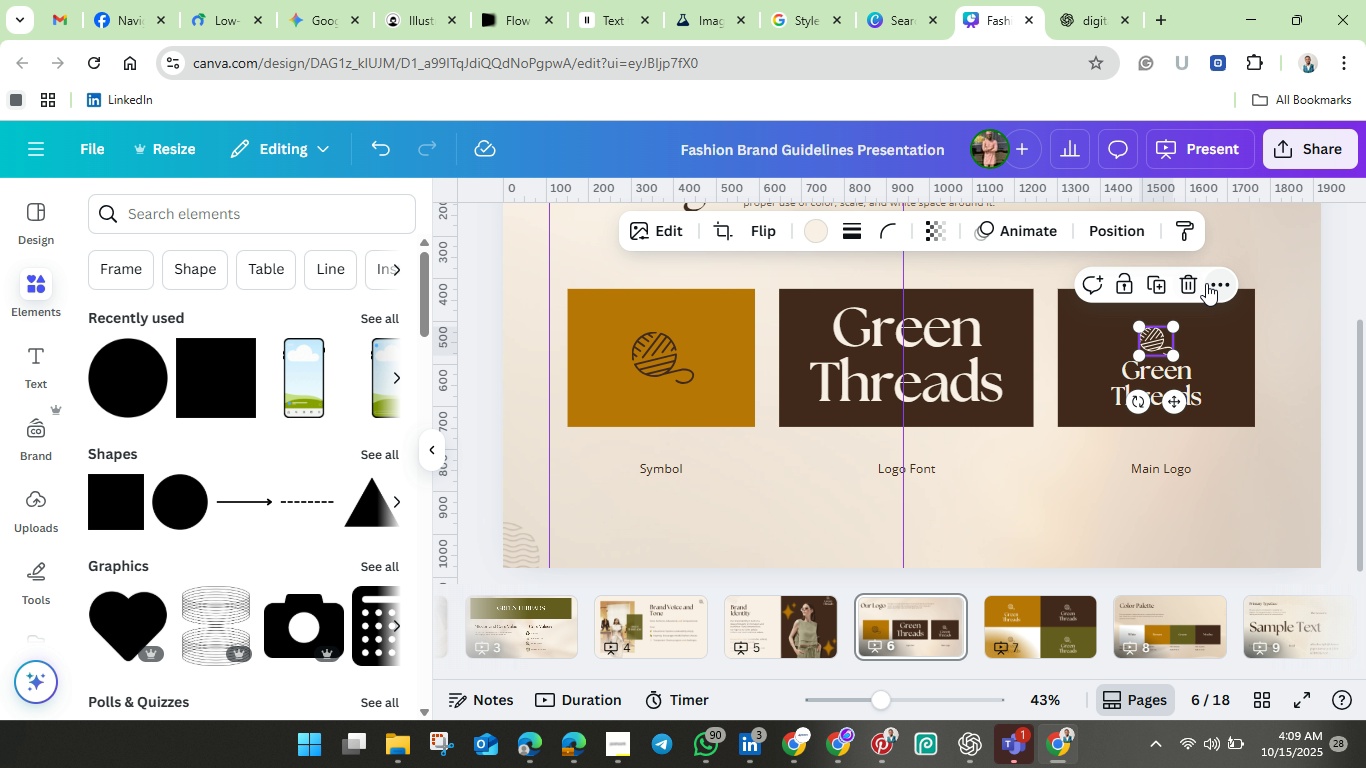 
left_click([1206, 283])
 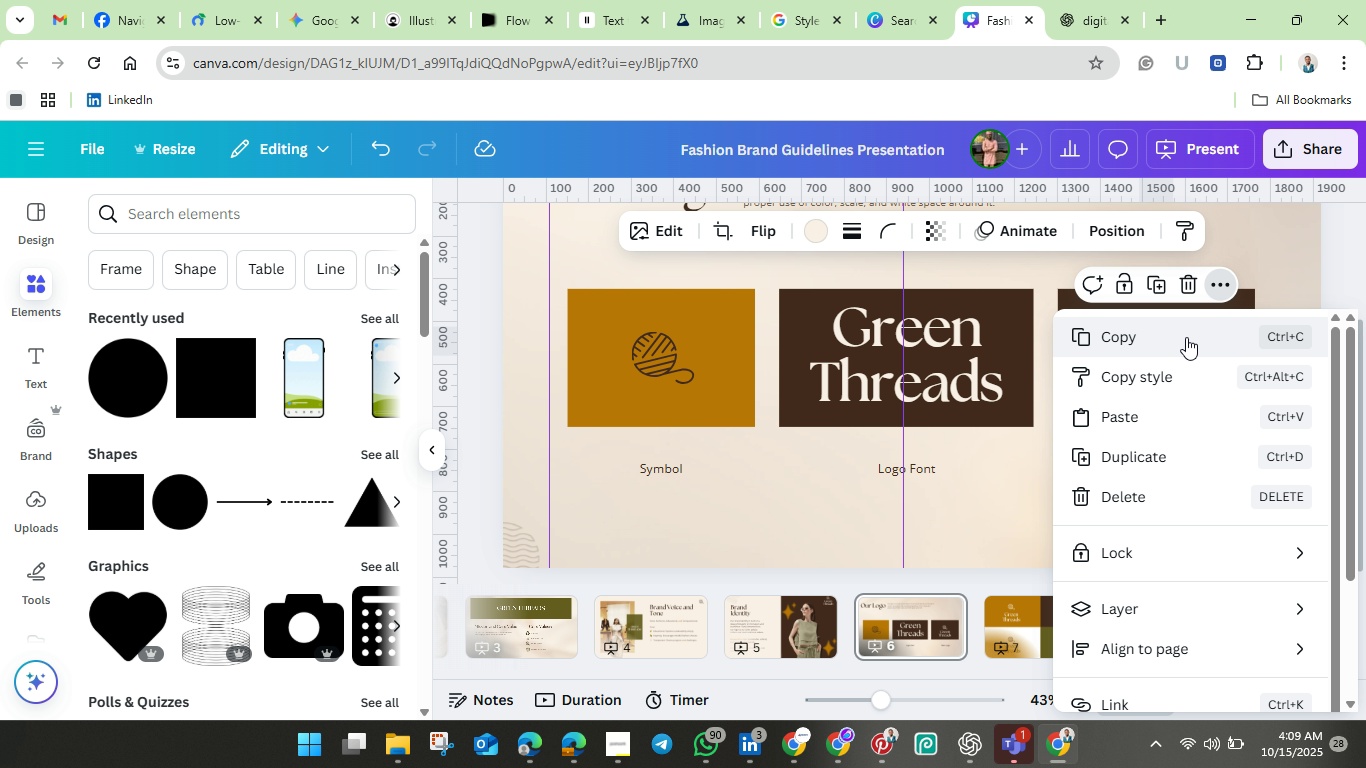 
left_click([1186, 337])
 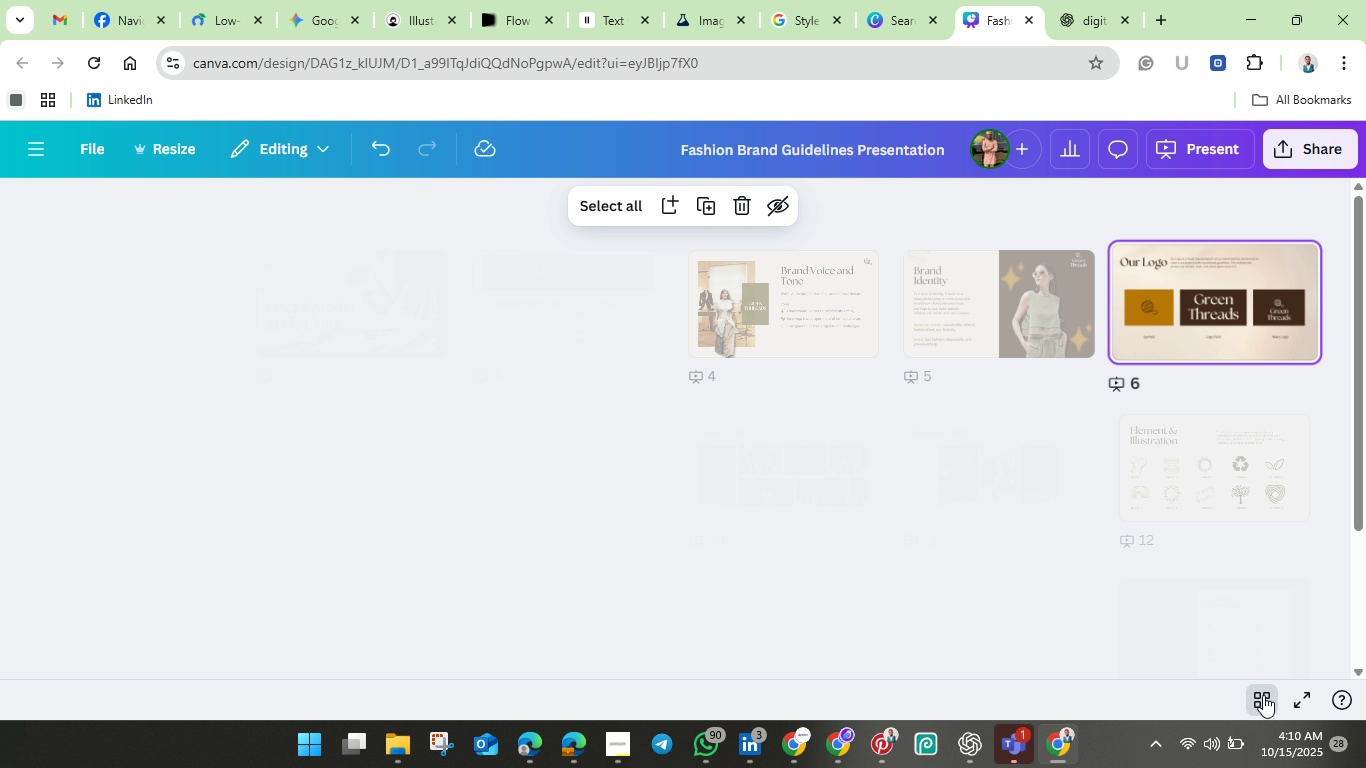 
scroll: coordinate [1114, 508], scroll_direction: down, amount: 1.0
 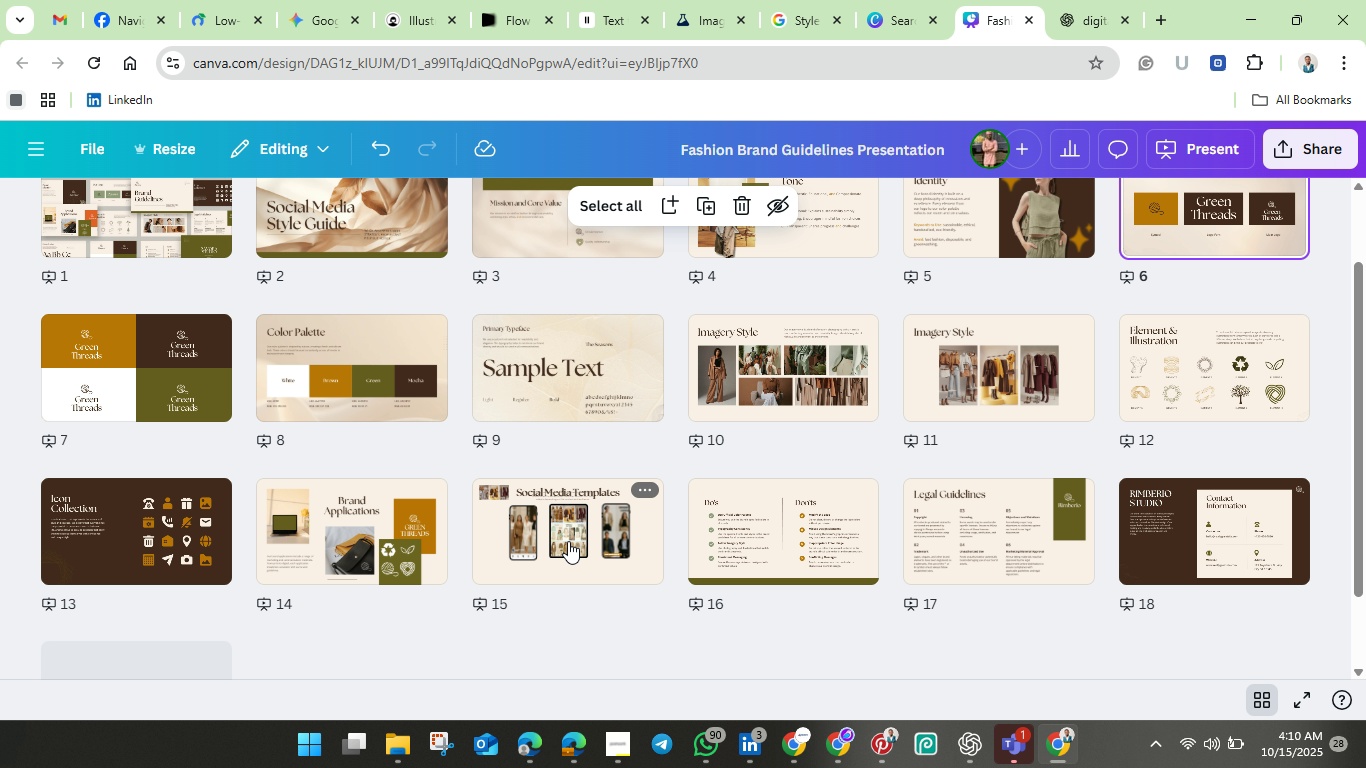 
left_click([568, 541])
 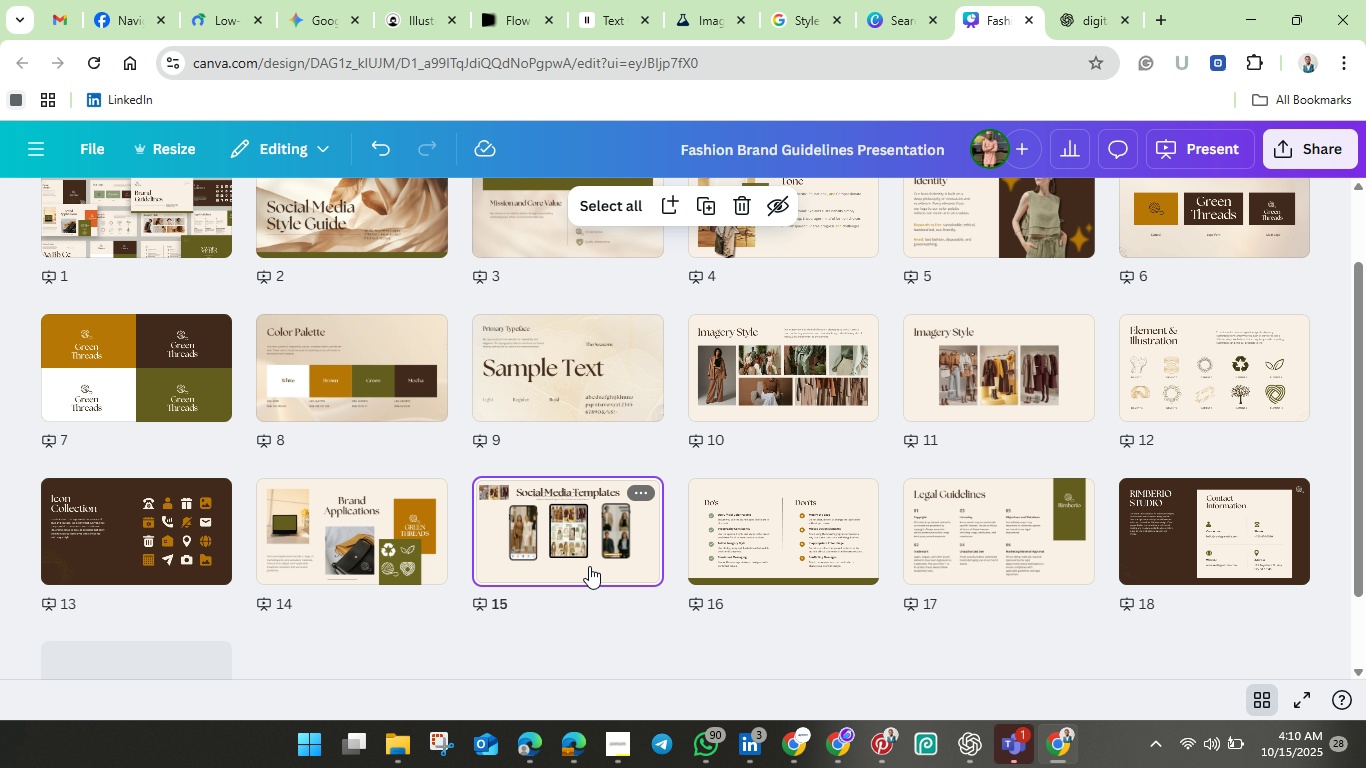 
double_click([589, 566])
 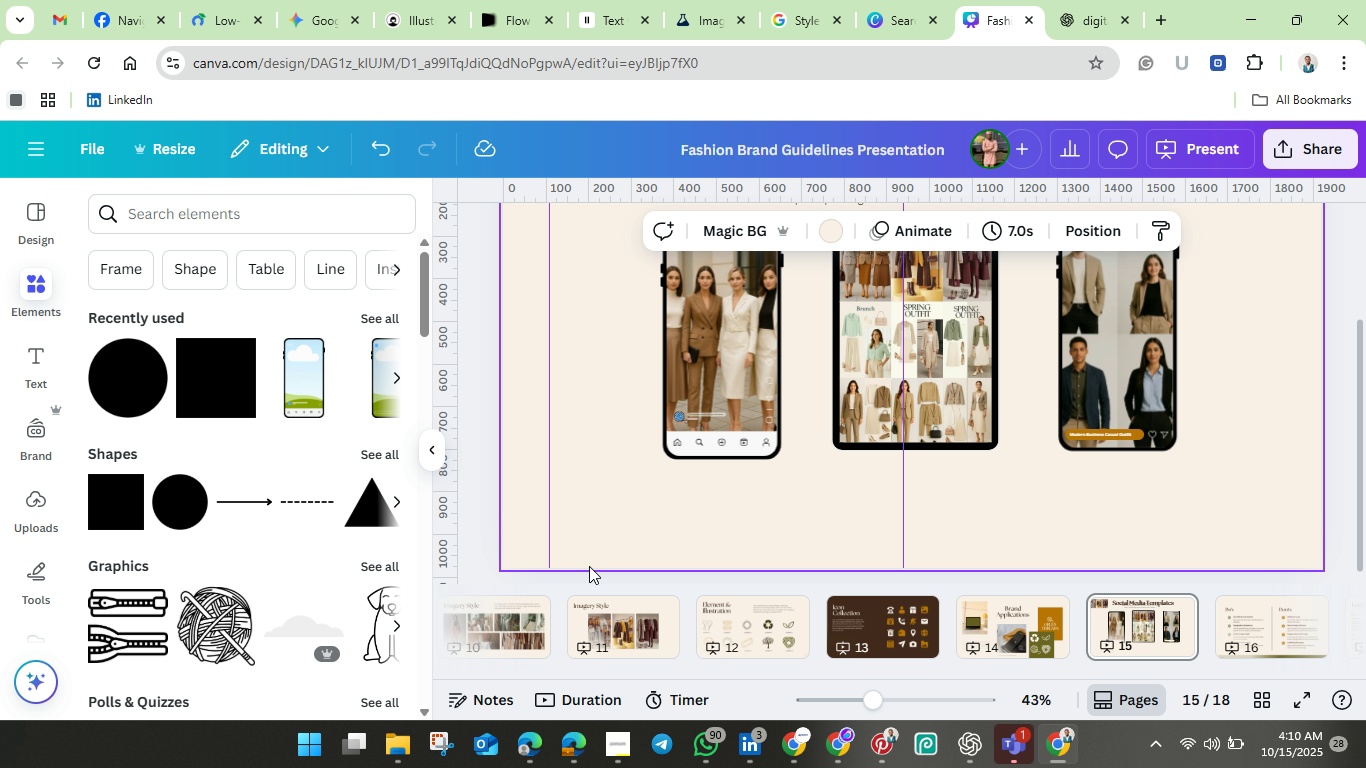 
wait(7.32)
 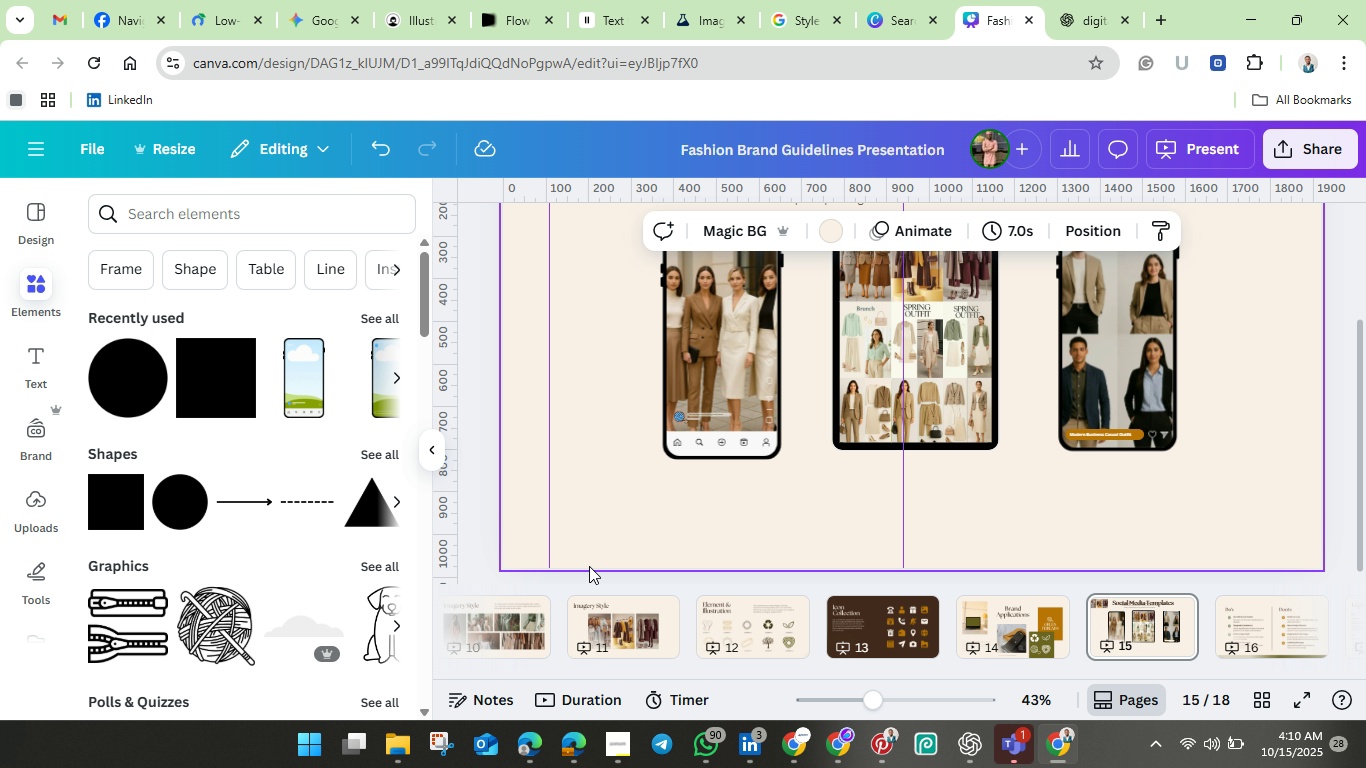 
scroll: coordinate [757, 469], scroll_direction: up, amount: 3.0
 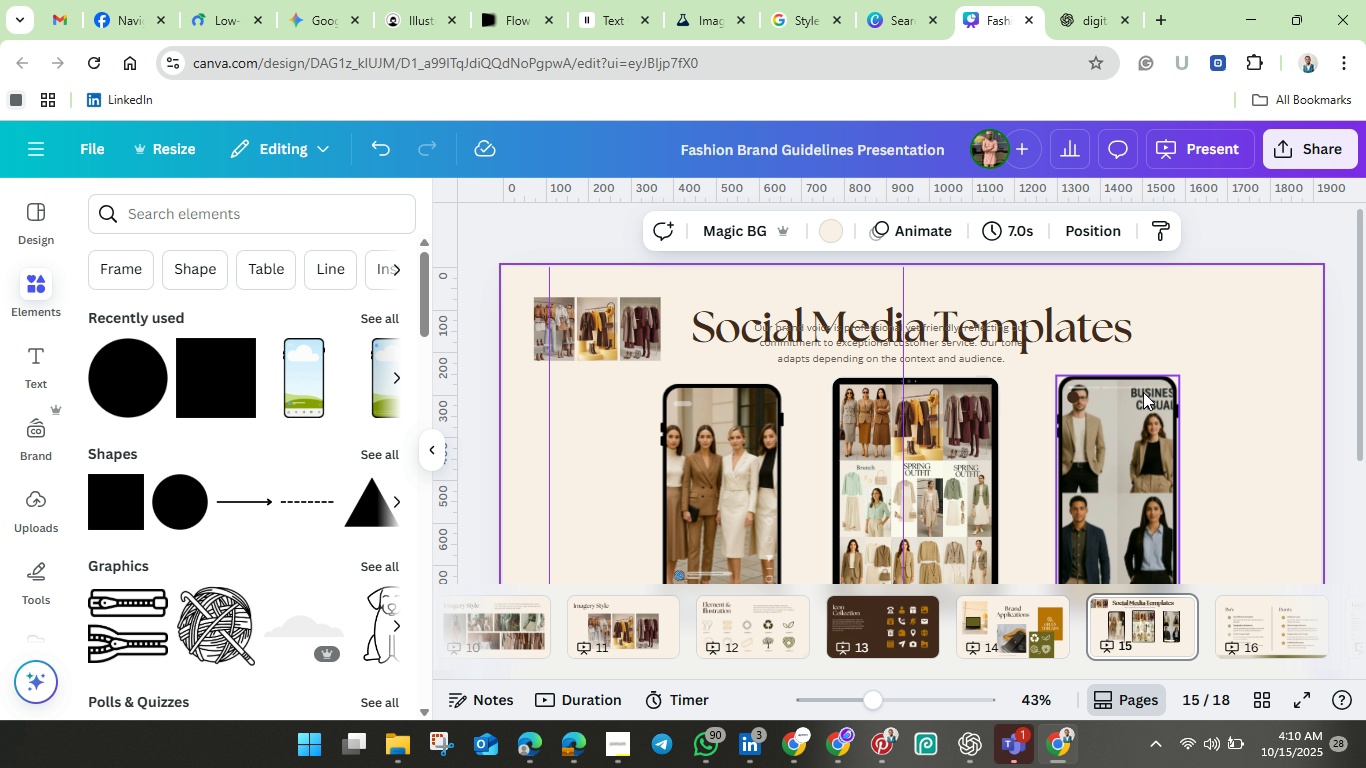 
key(Control+V)
 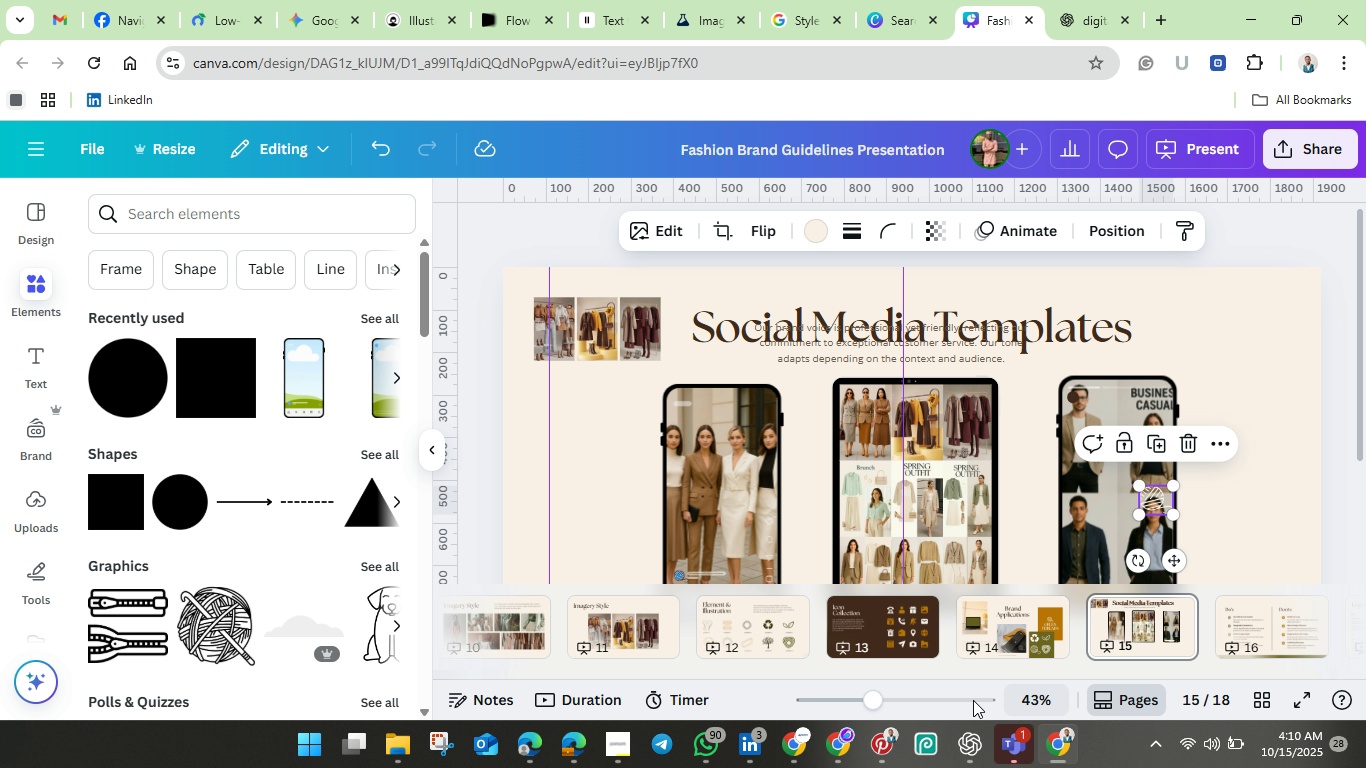 
left_click_drag(start_coordinate=[880, 703], to_coordinate=[892, 708])
 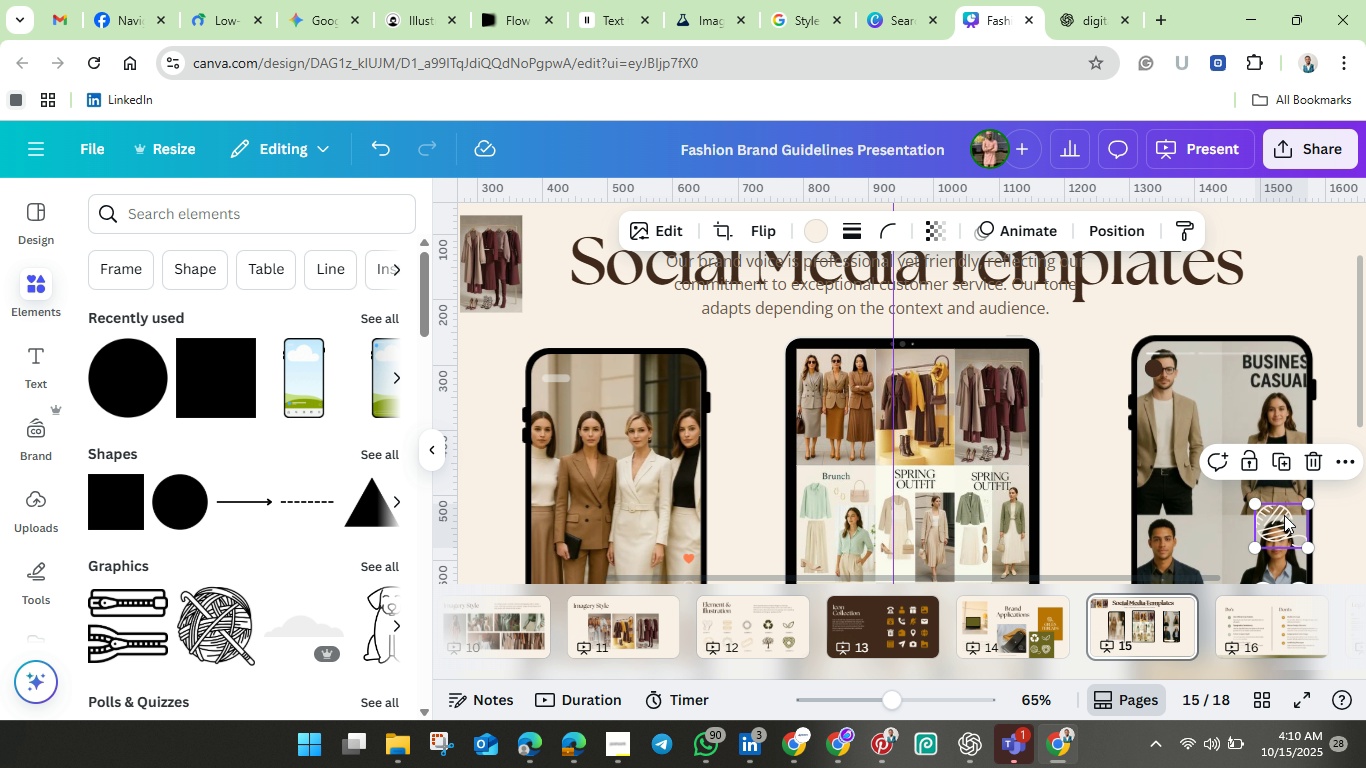 
left_click_drag(start_coordinate=[1284, 515], to_coordinate=[1159, 366])
 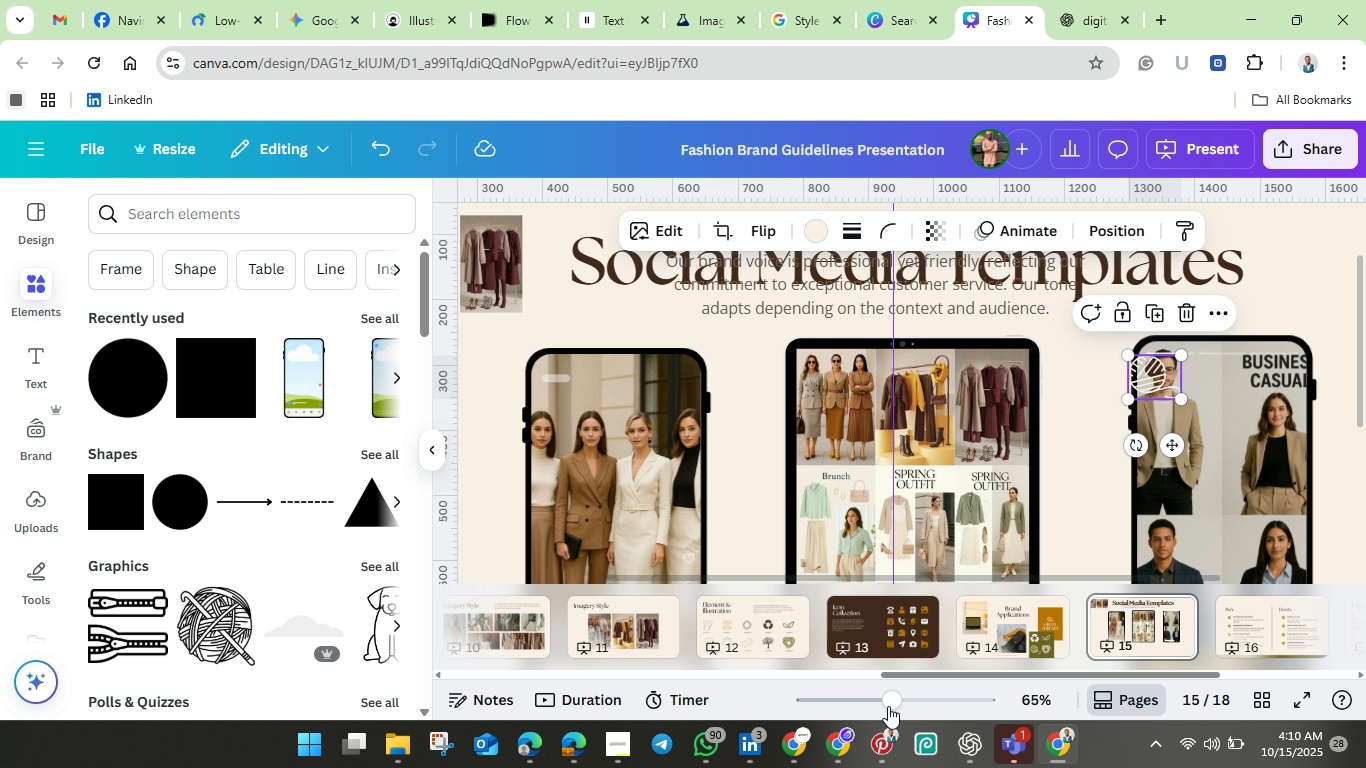 
left_click_drag(start_coordinate=[887, 706], to_coordinate=[912, 720])
 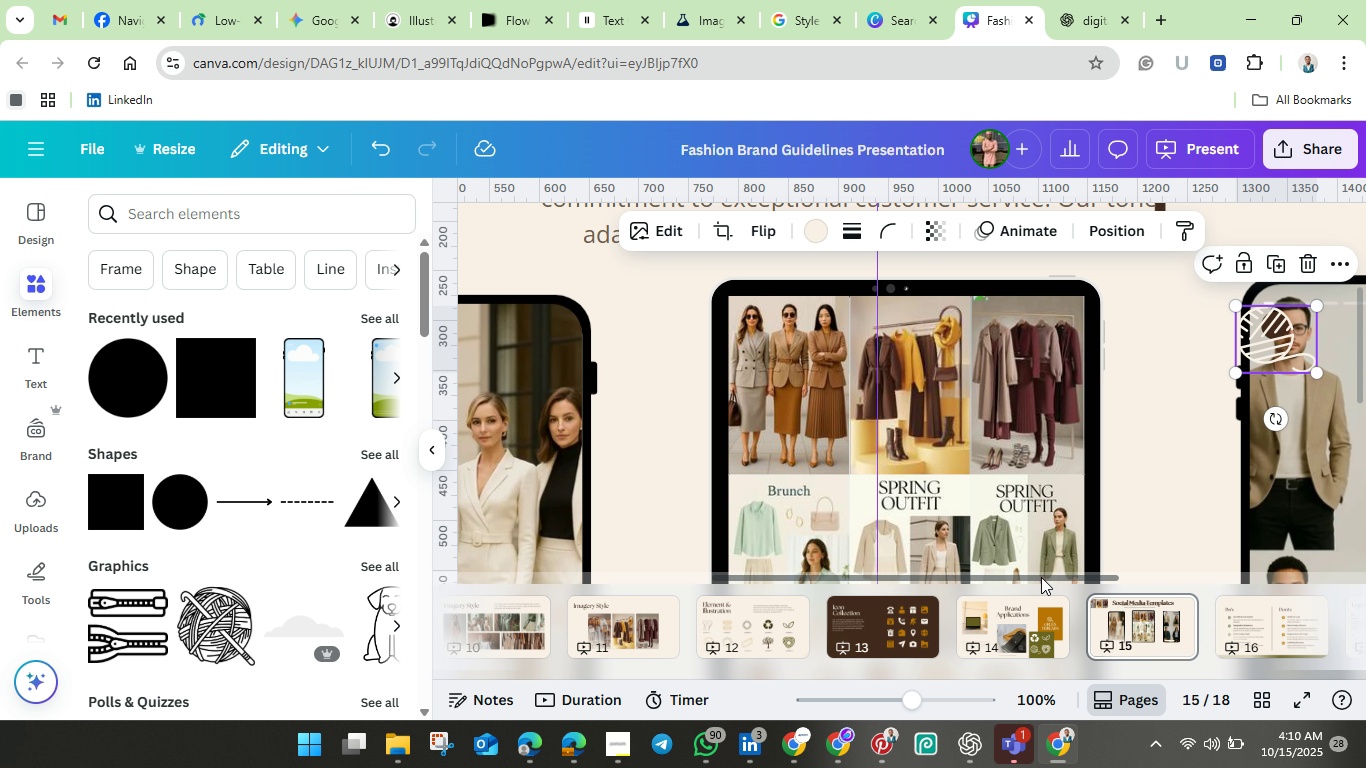 
left_click_drag(start_coordinate=[1041, 577], to_coordinate=[1137, 578])
 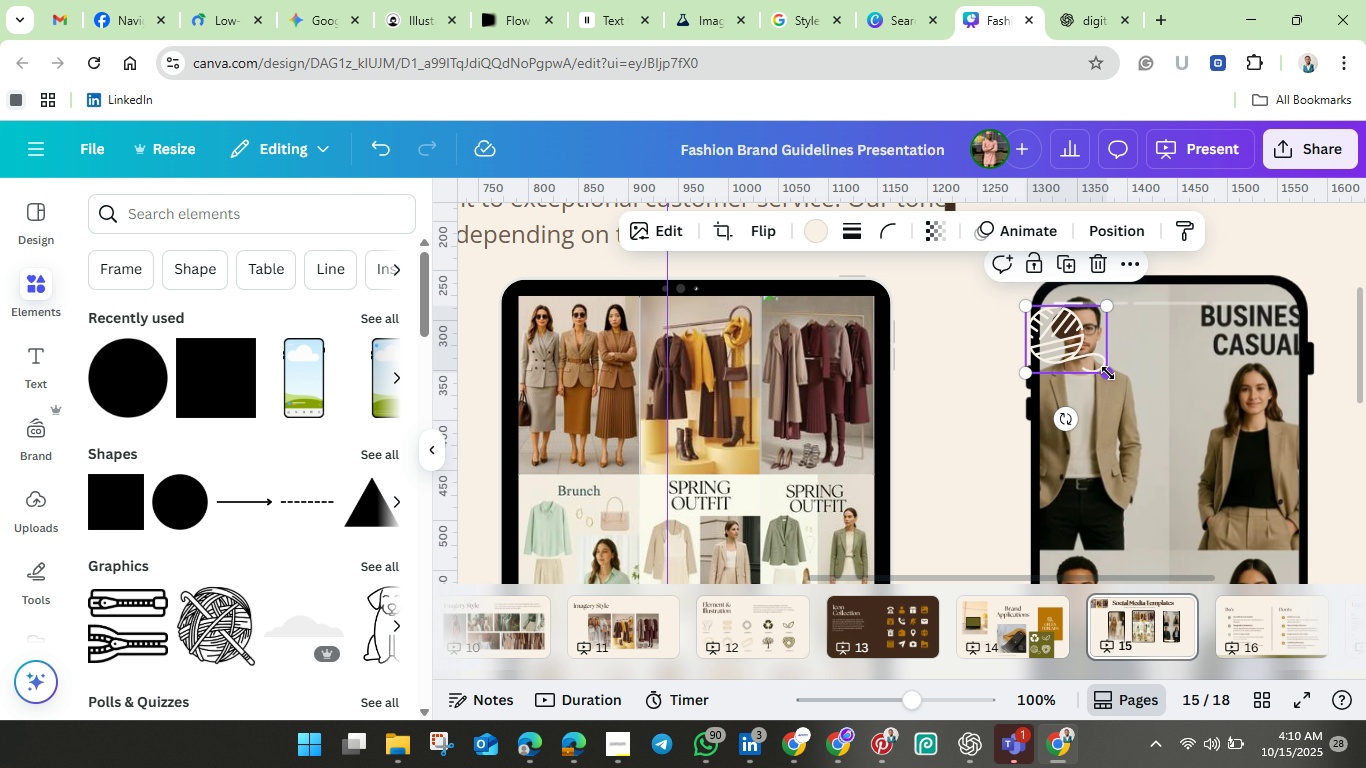 
left_click_drag(start_coordinate=[1108, 373], to_coordinate=[1056, 342])
 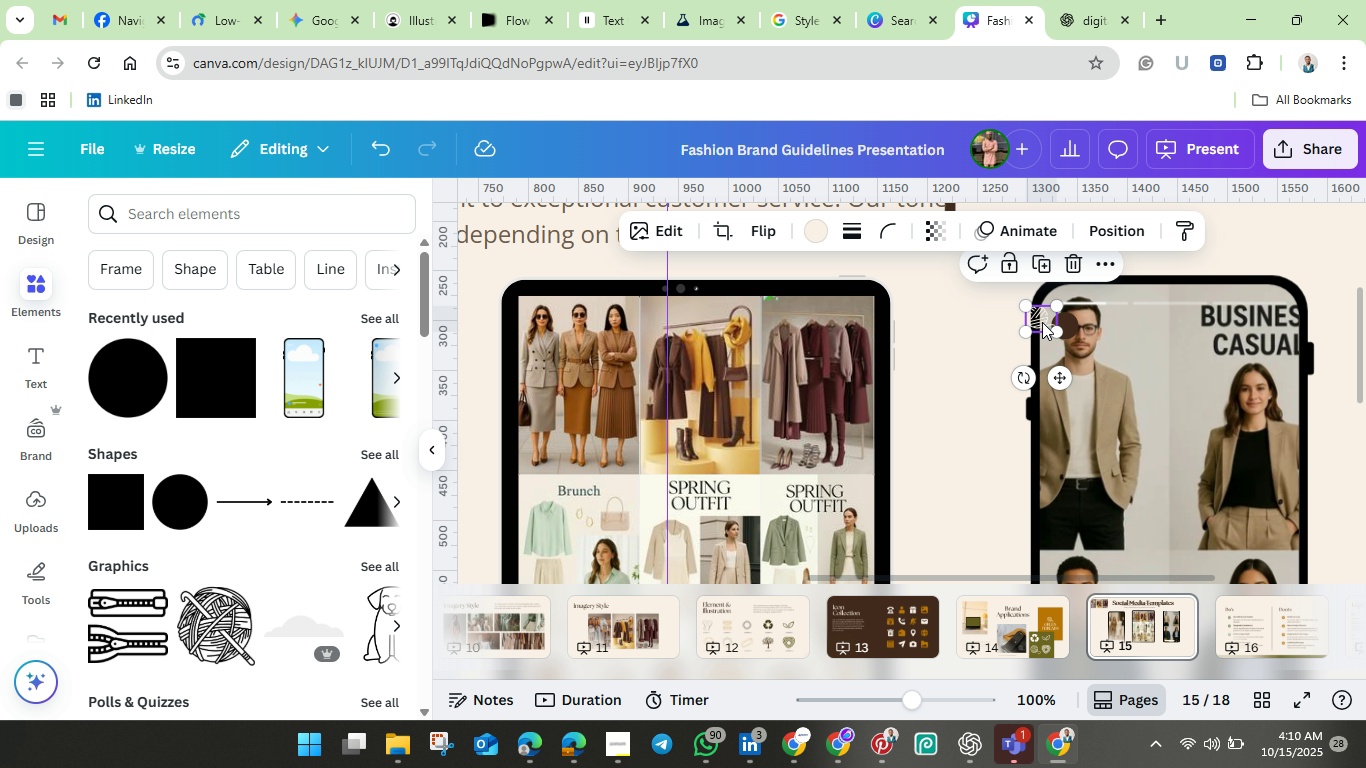 
left_click_drag(start_coordinate=[1042, 322], to_coordinate=[1070, 329])
 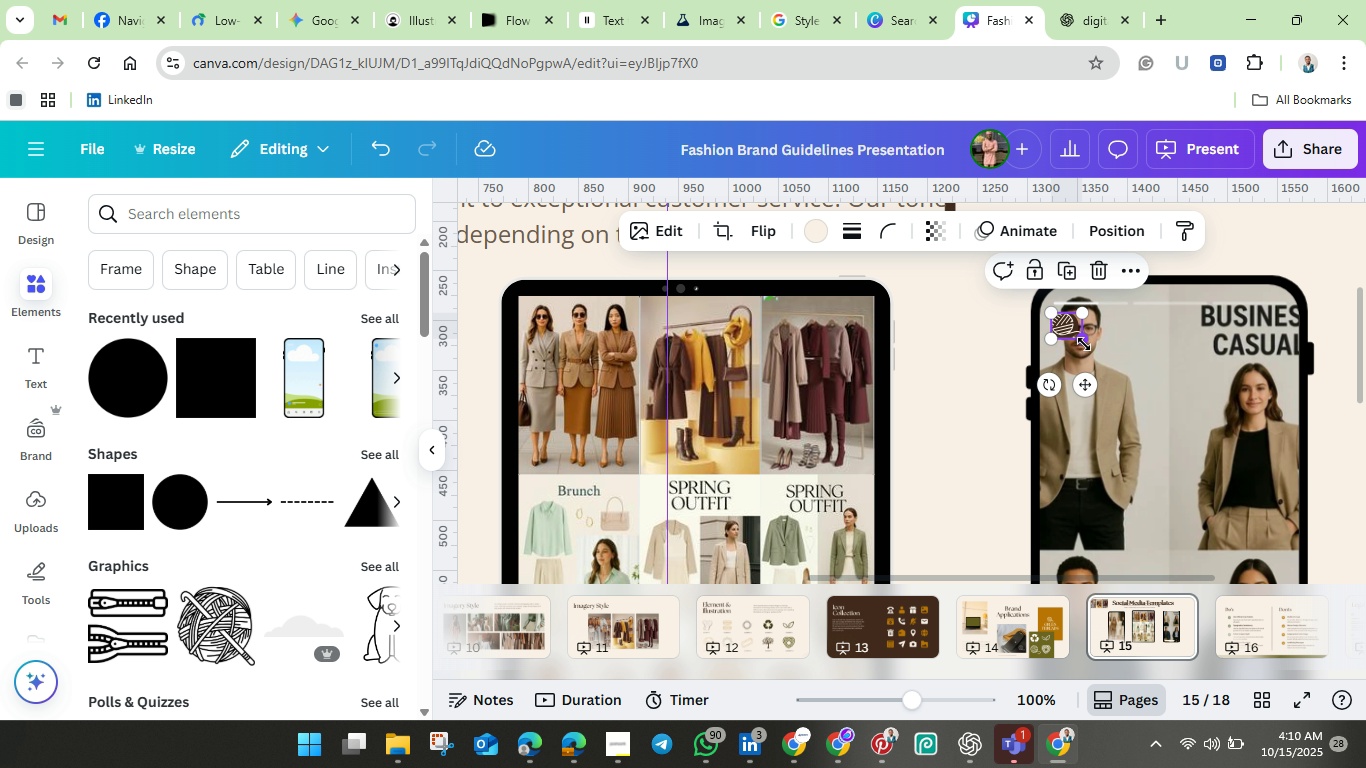 
left_click_drag(start_coordinate=[1084, 344], to_coordinate=[1073, 337])
 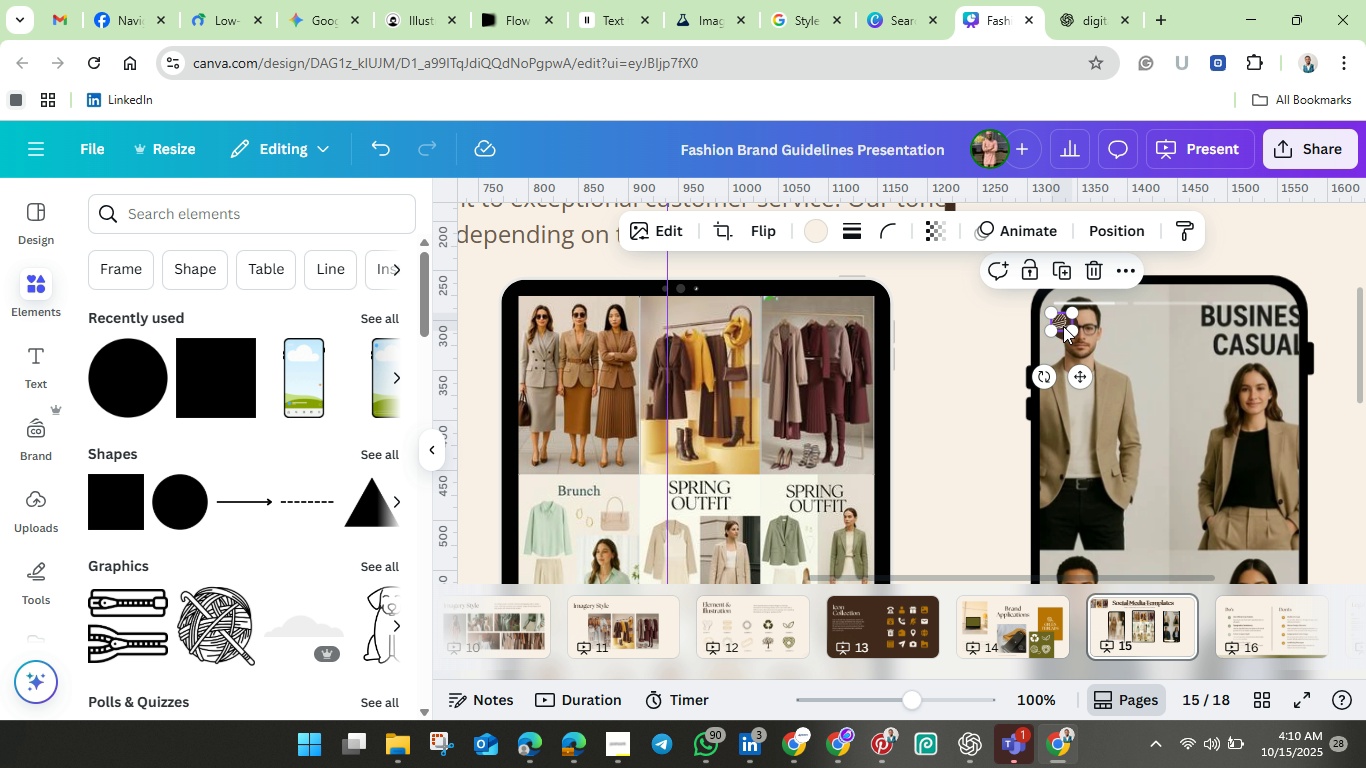 
left_click_drag(start_coordinate=[1063, 326], to_coordinate=[1068, 327])
 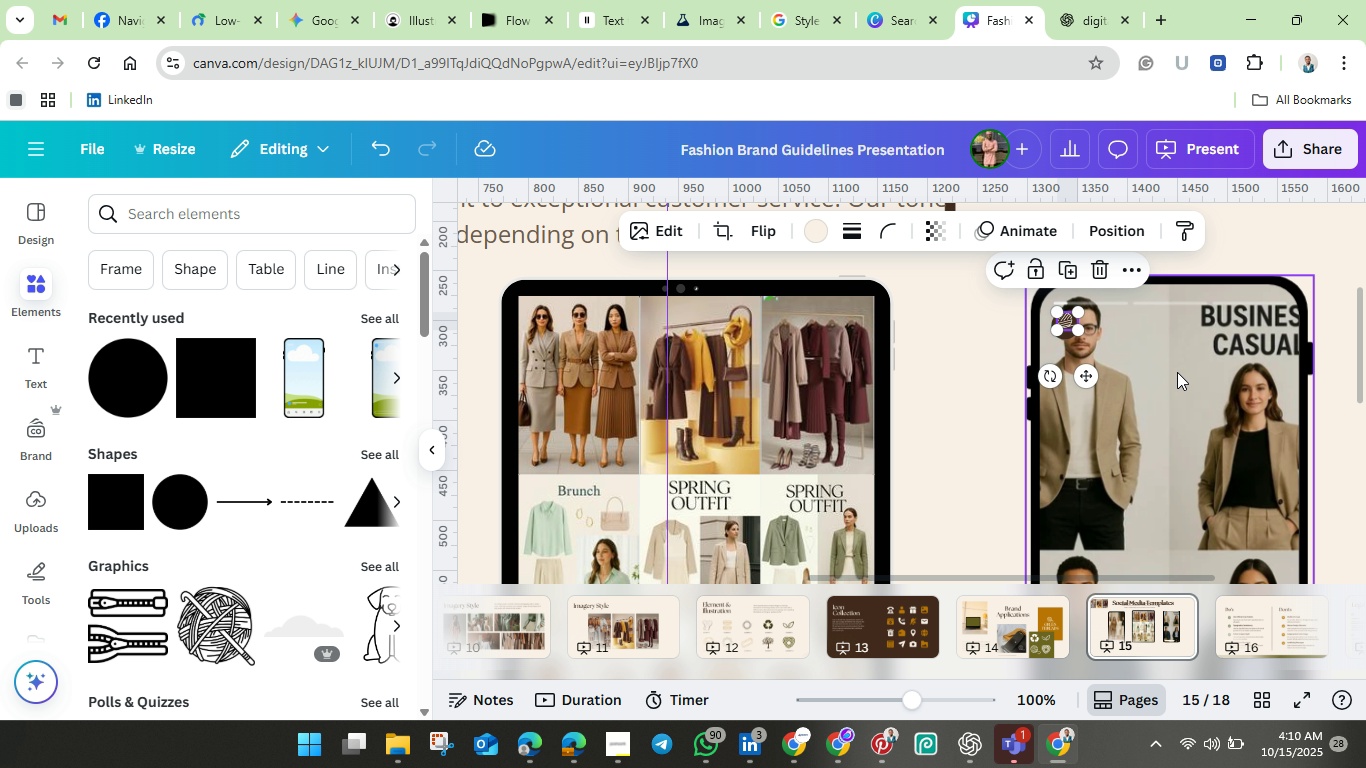 
hold_key(key=ArrowDown, duration=0.55)
 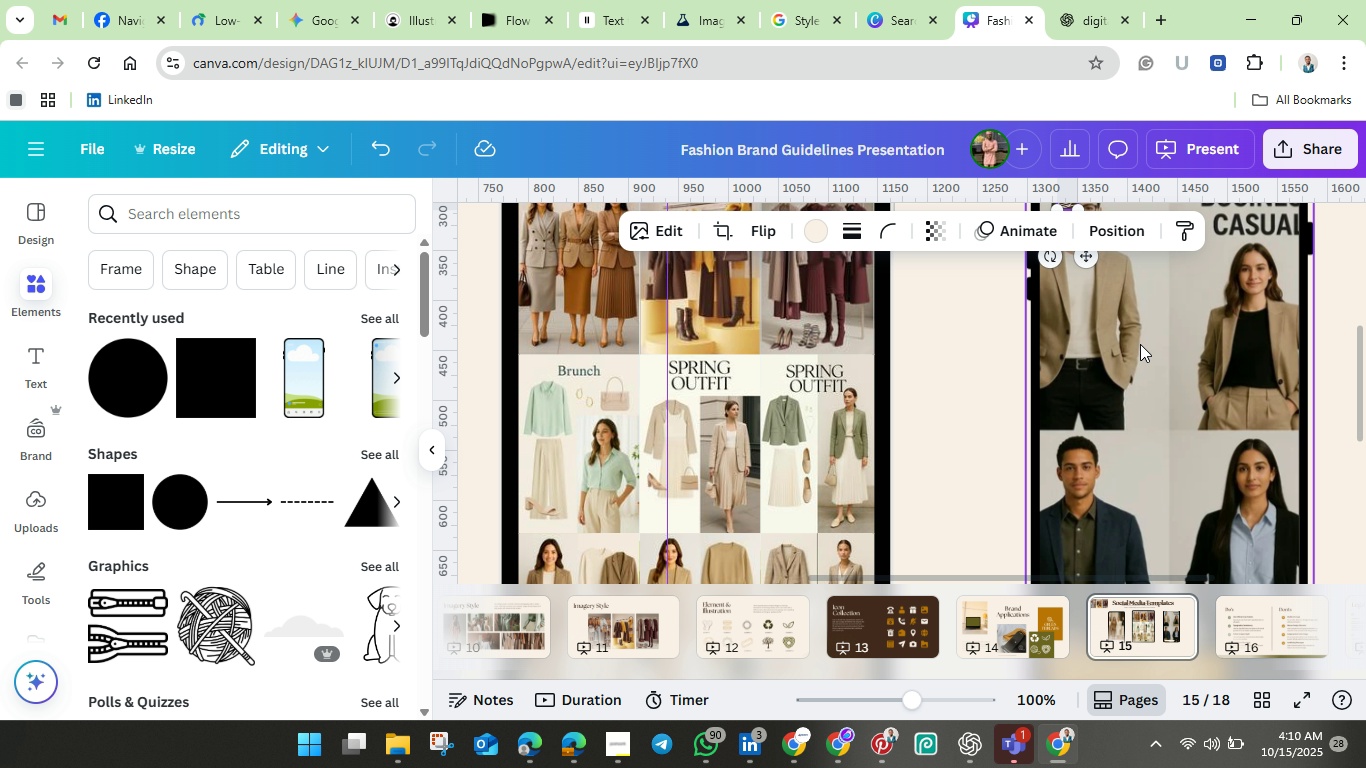 
scroll: coordinate [1139, 344], scroll_direction: up, amount: 3.0
 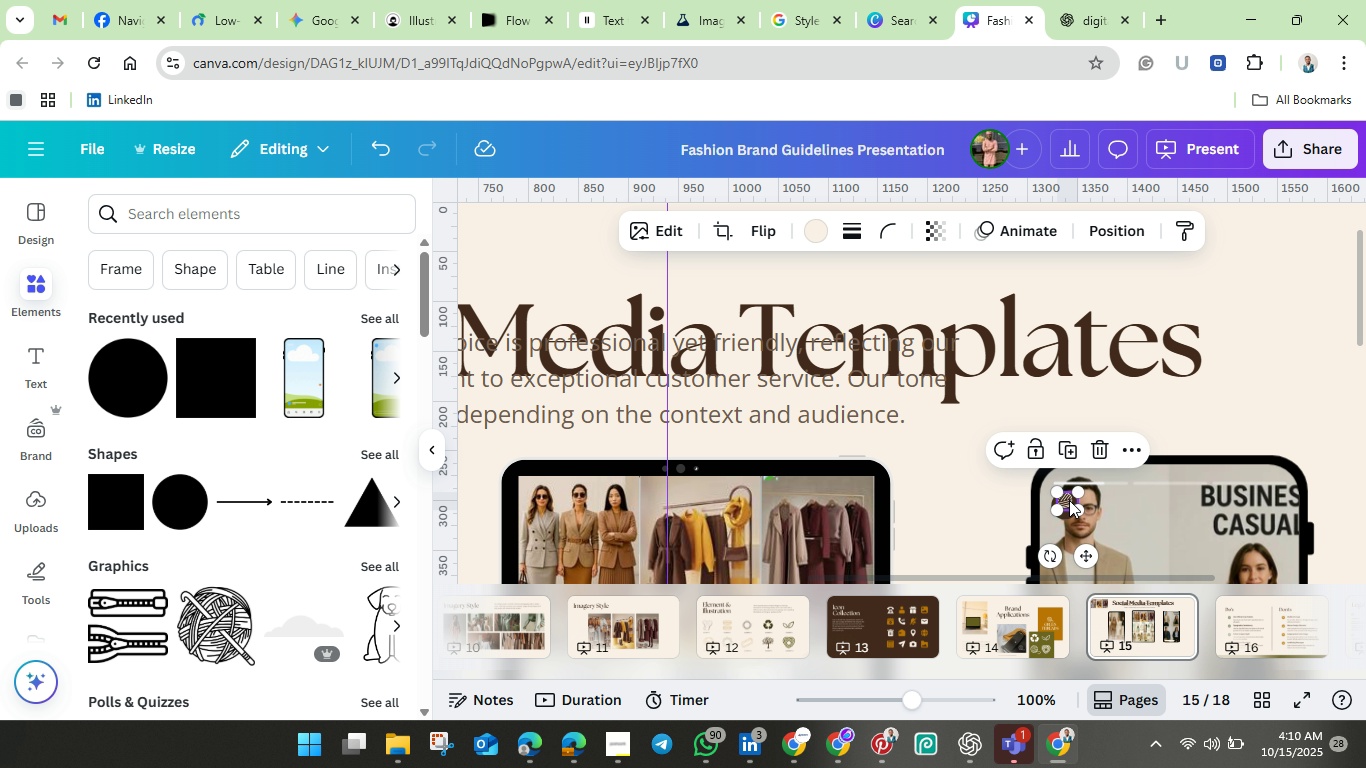 
left_click([1069, 500])
 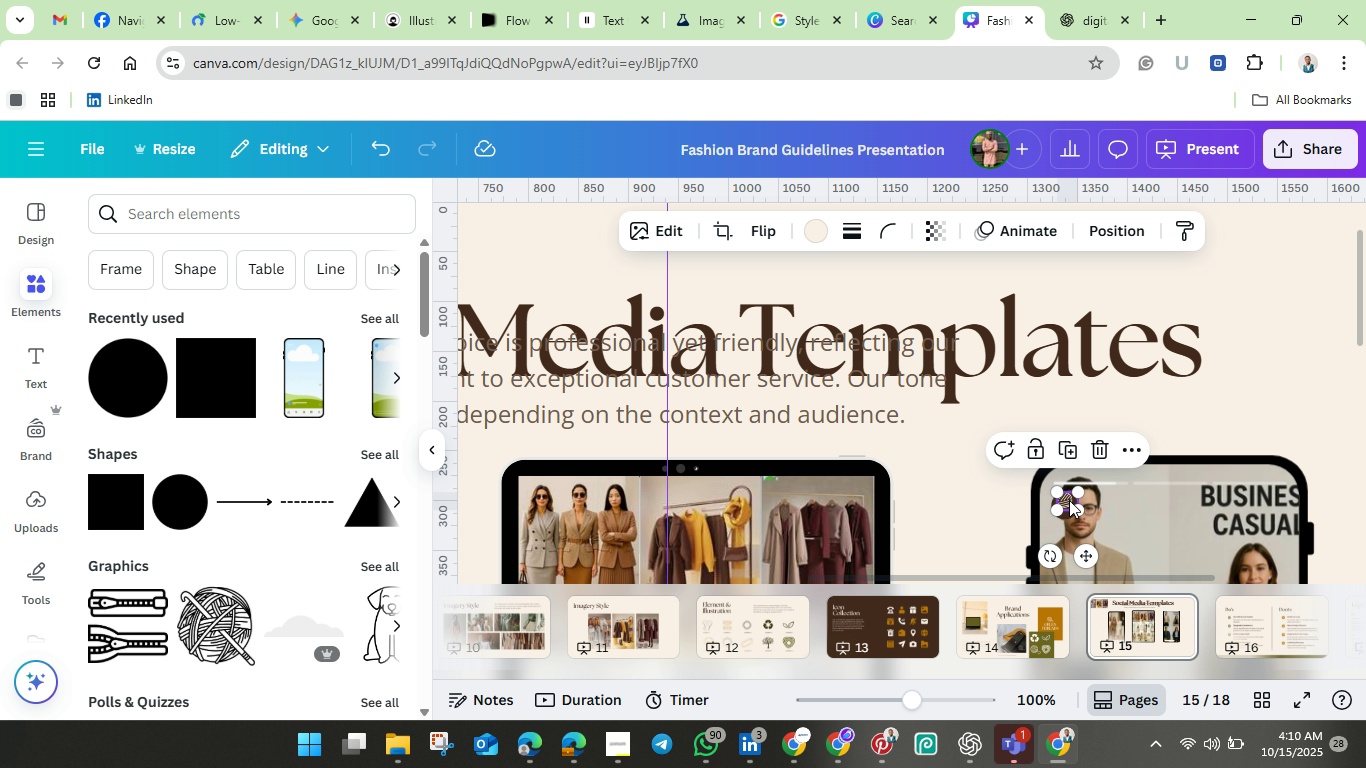 
key(ArrowDown)
 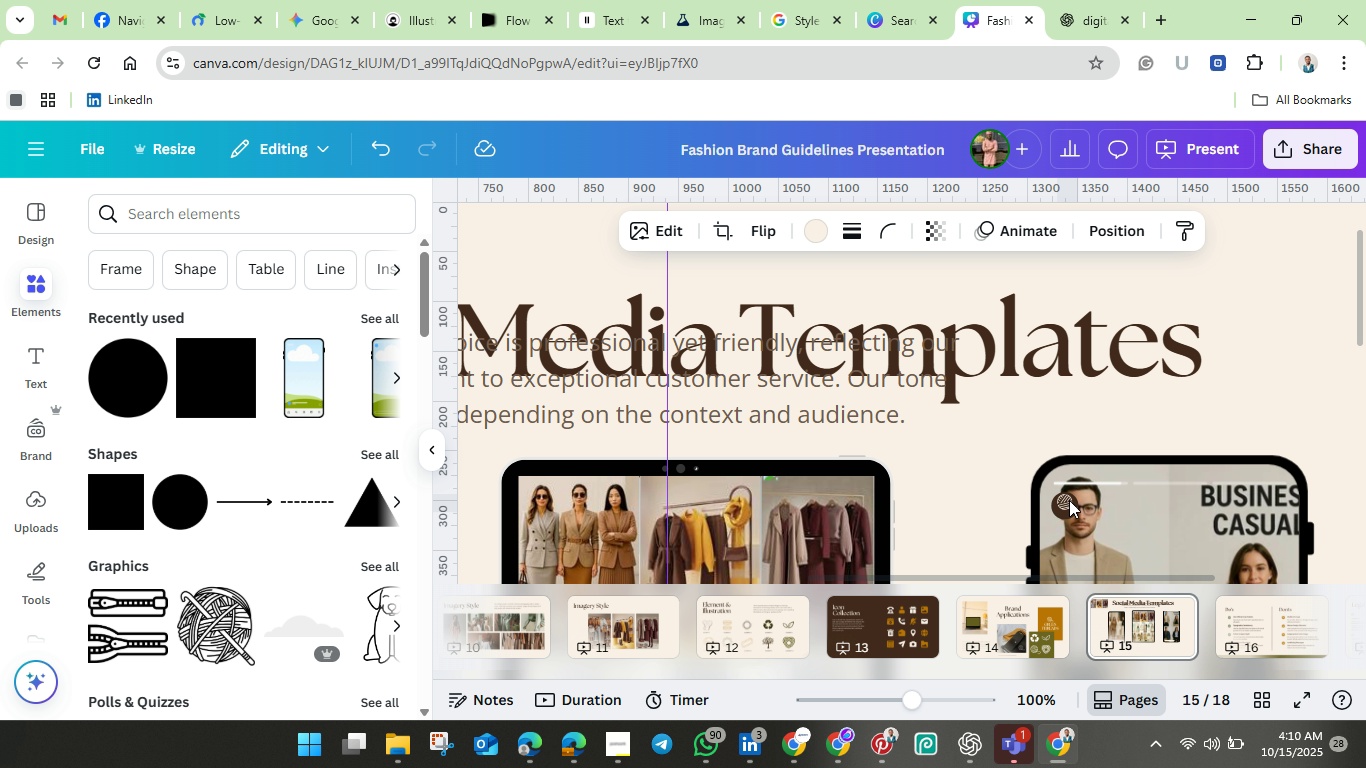 
key(ArrowDown)
 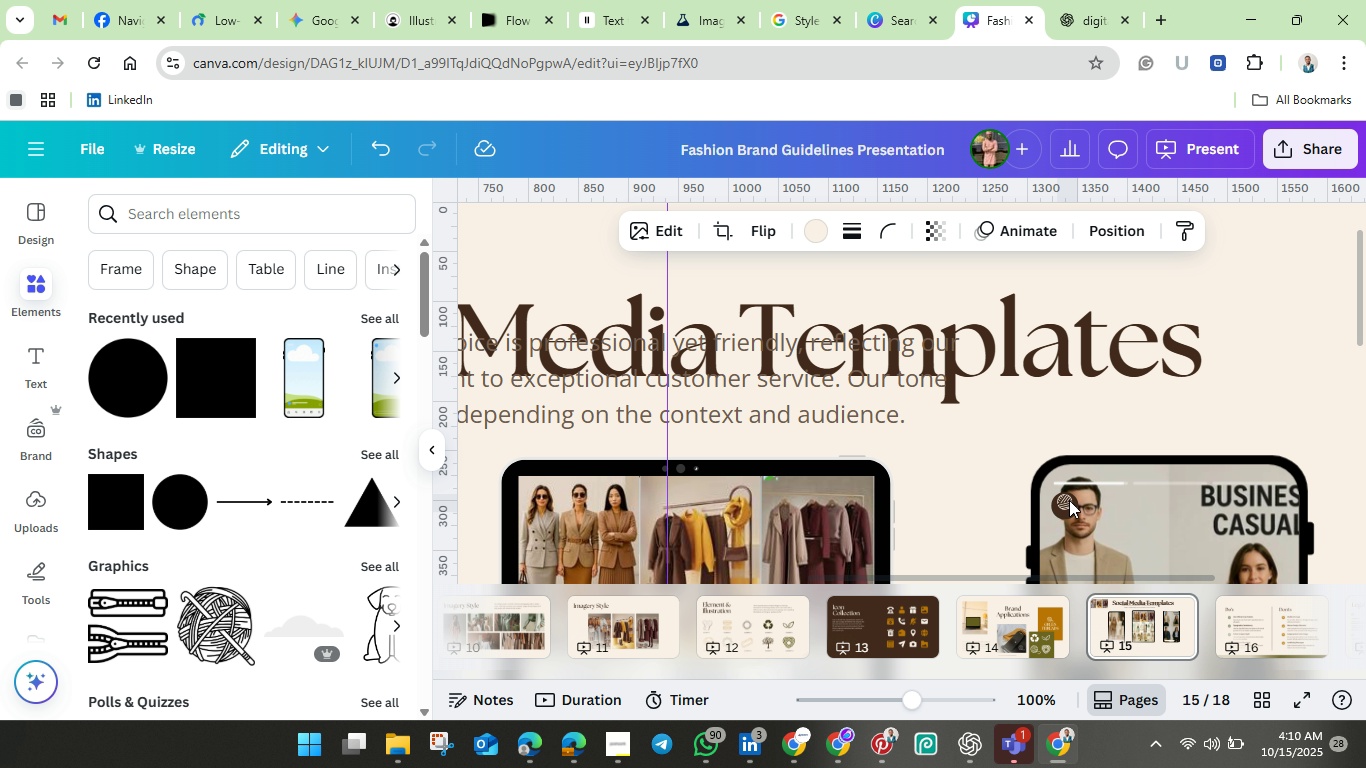 
hold_key(key=ArrowDown, duration=0.87)
 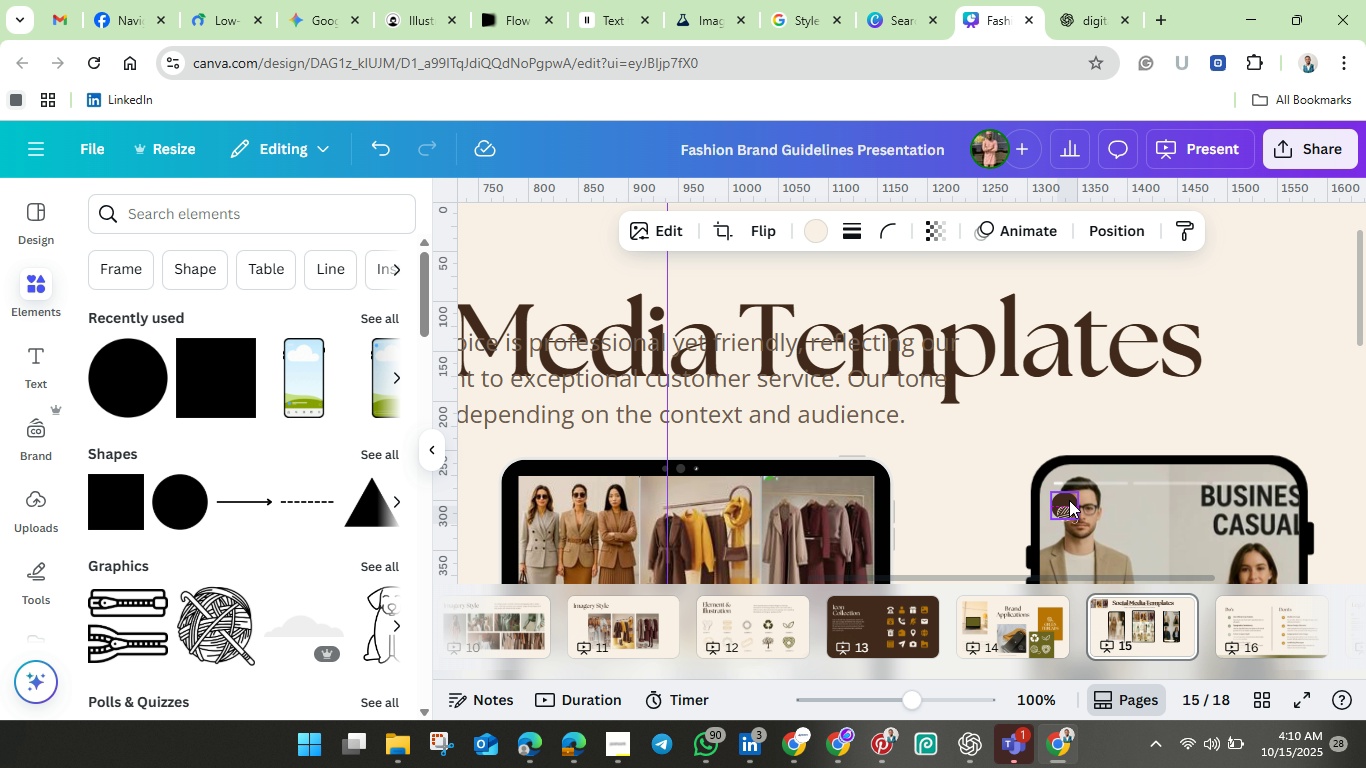 
key(ArrowUp)
 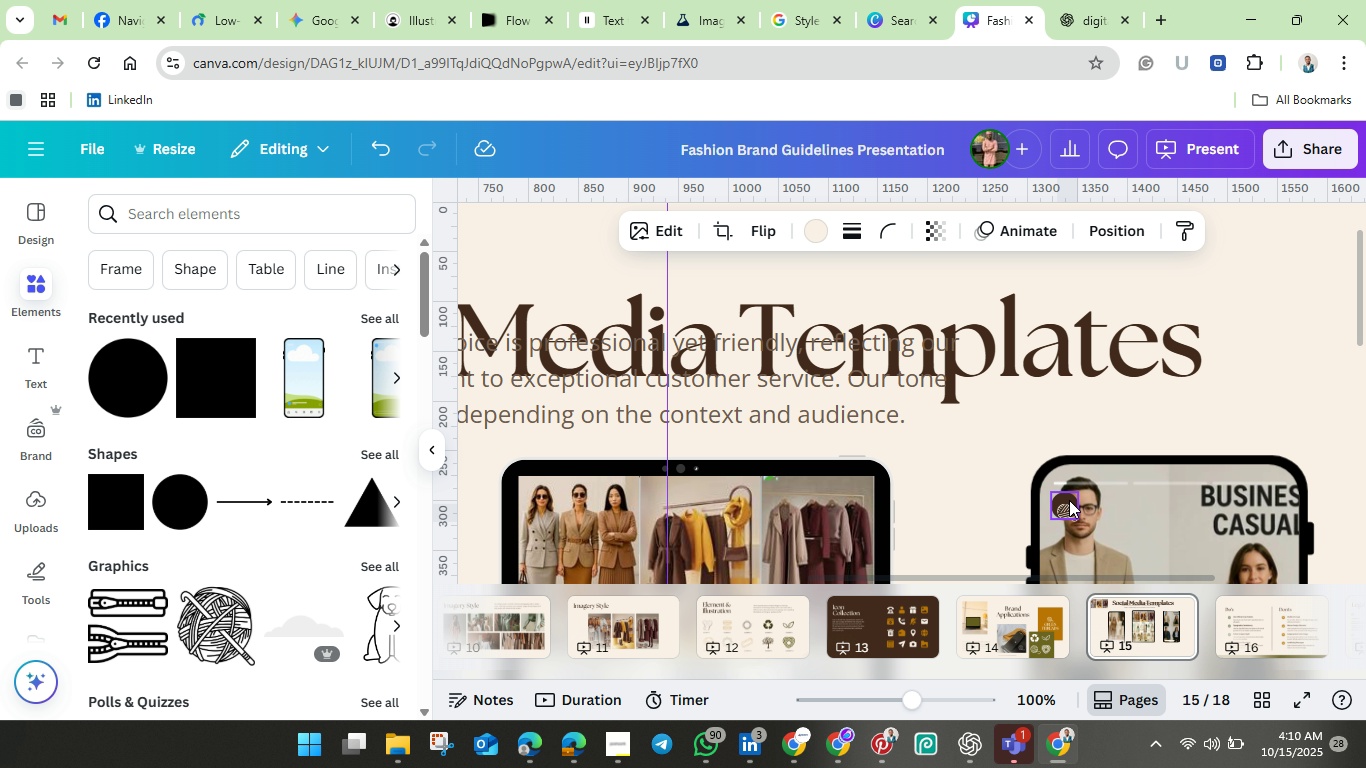 
key(ArrowUp)
 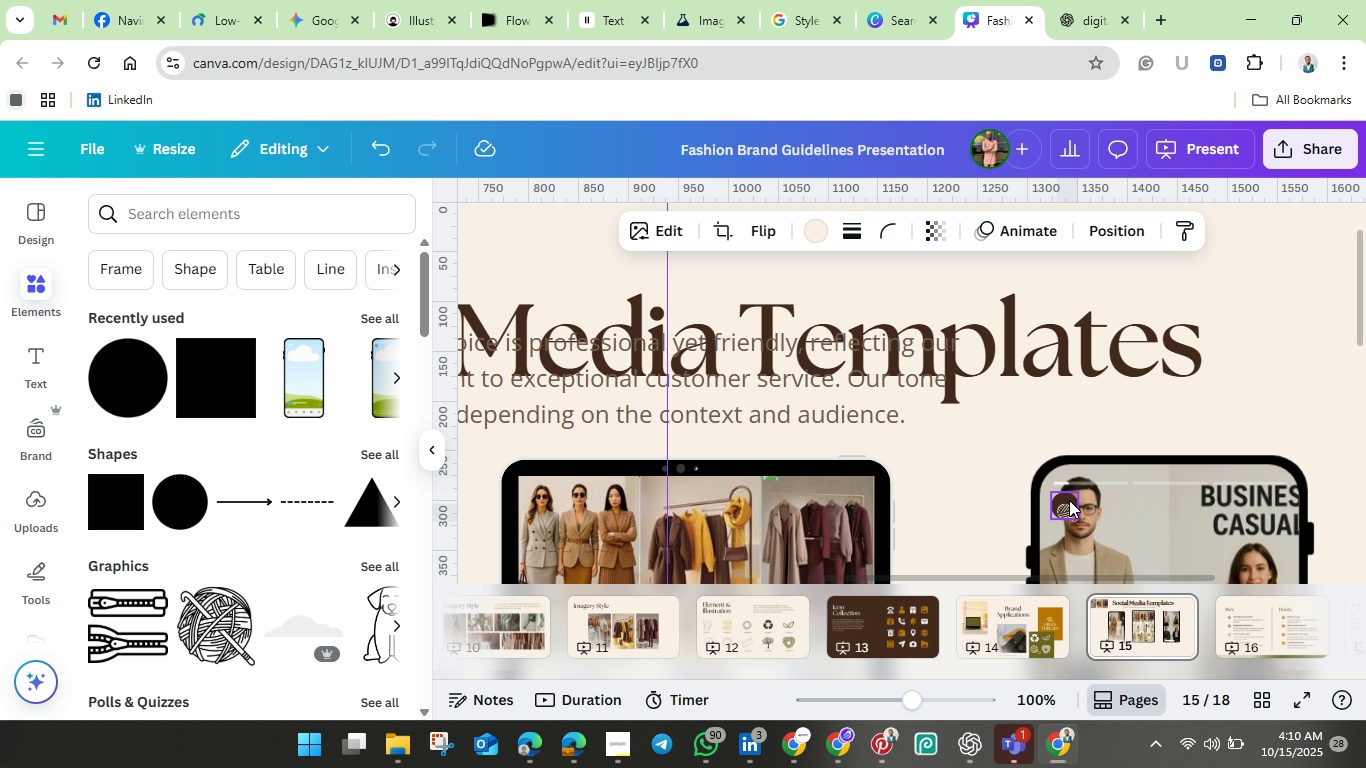 
key(ArrowUp)
 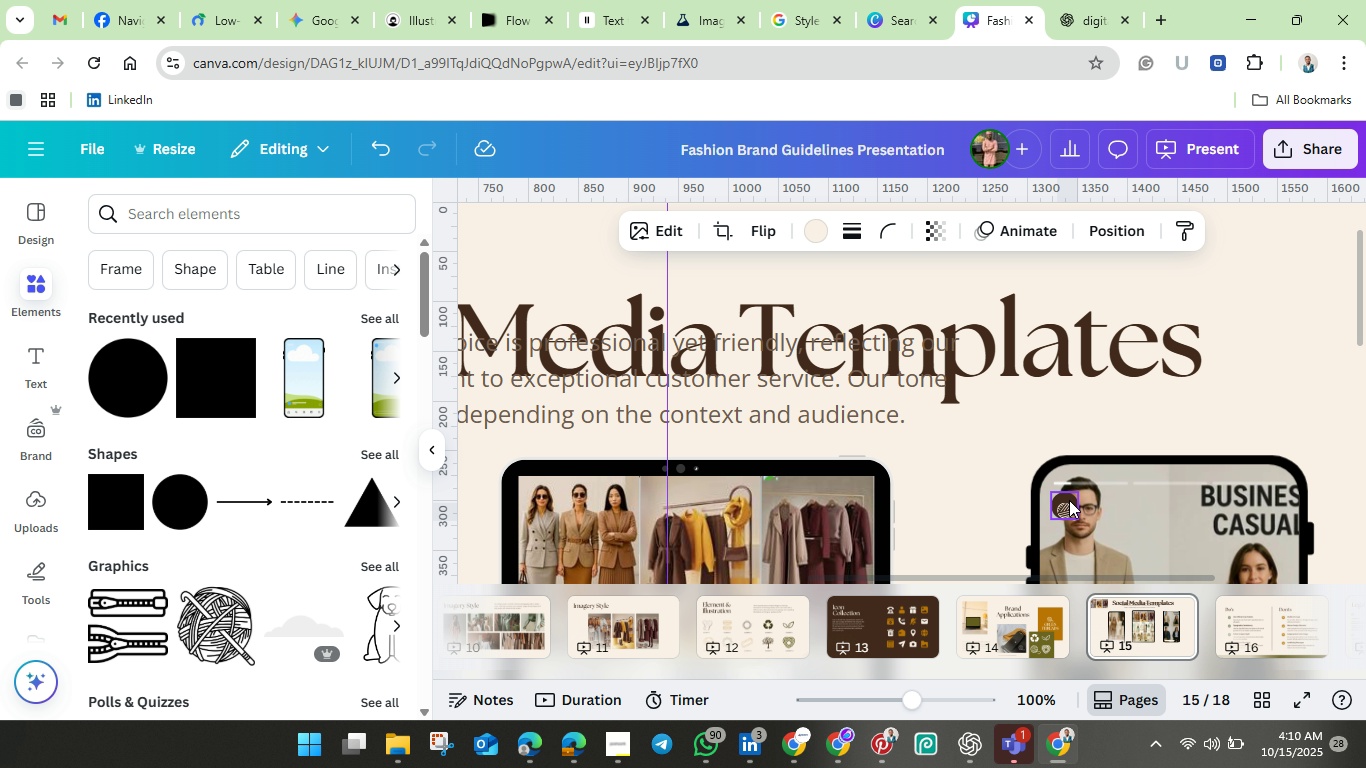 
key(ArrowUp)
 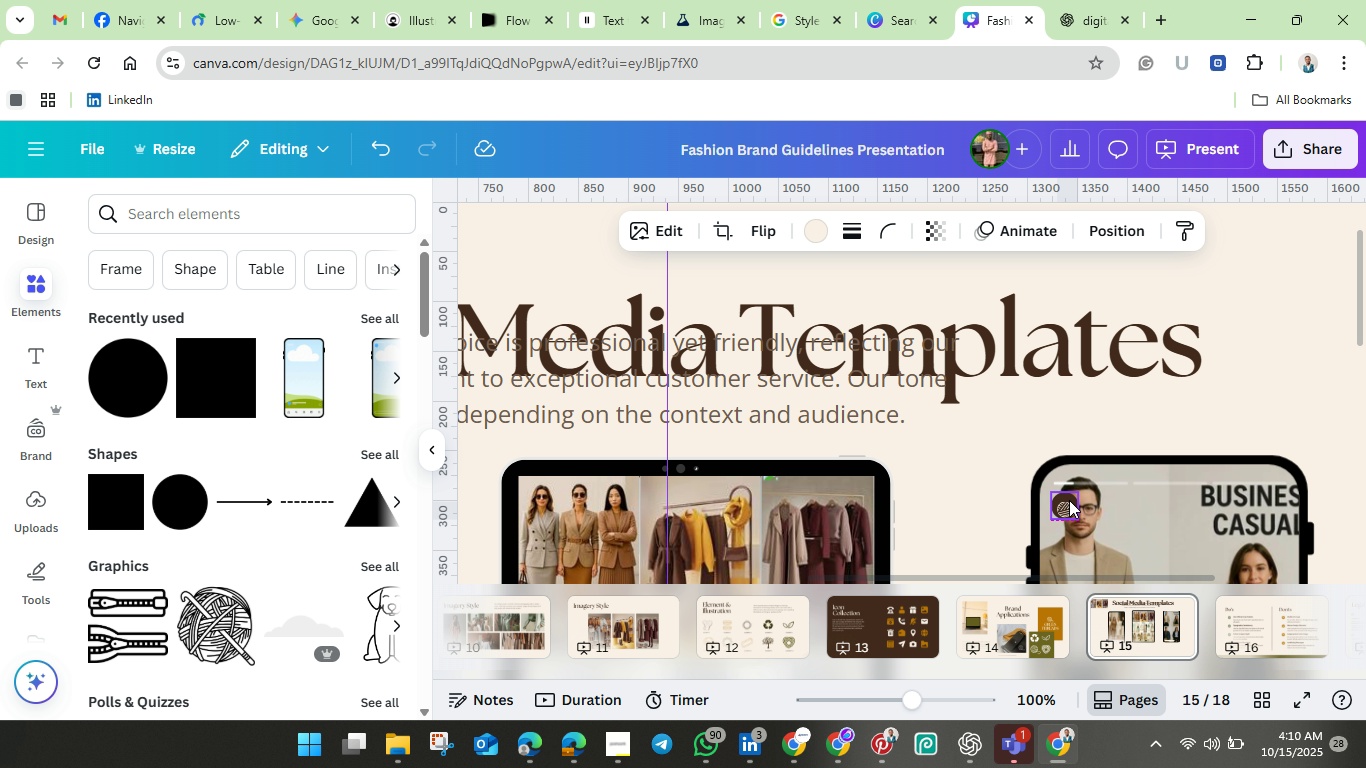 
key(ArrowUp)
 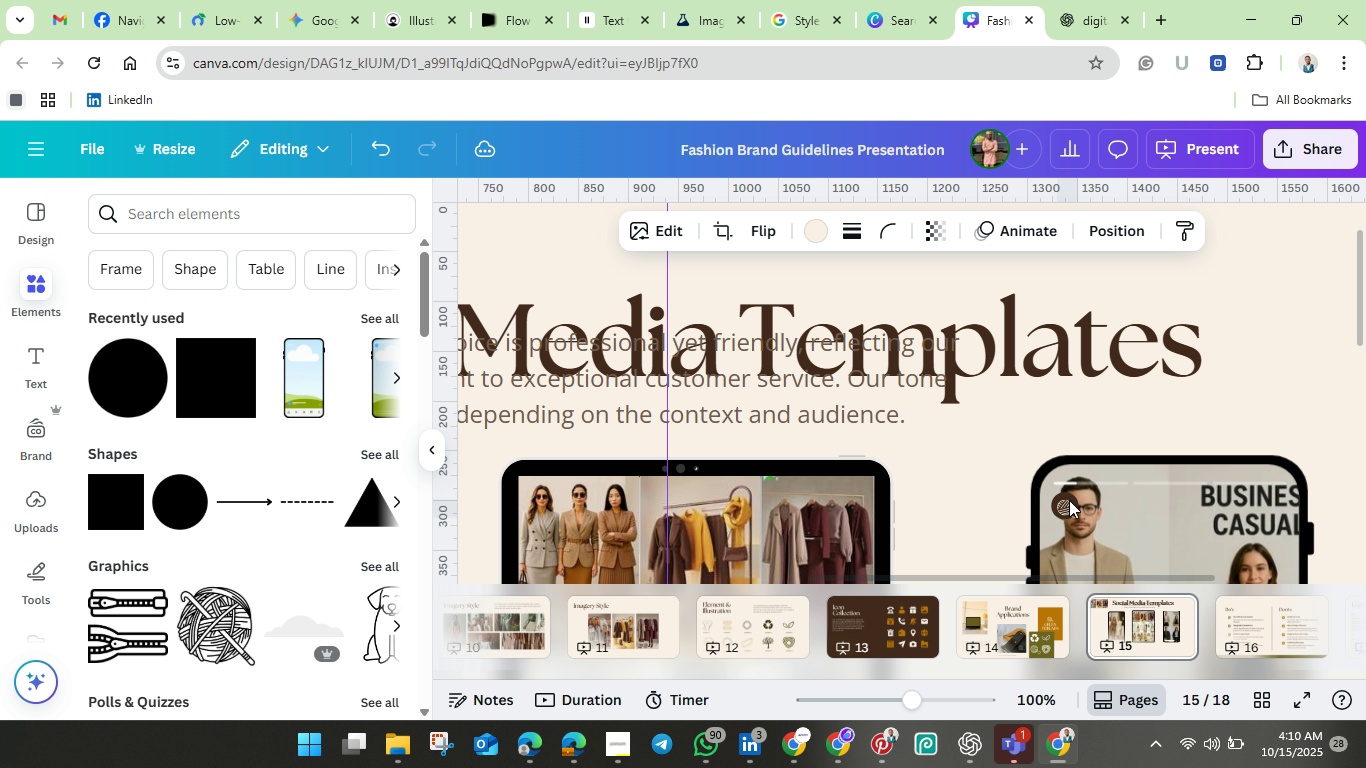 
key(ArrowUp)
 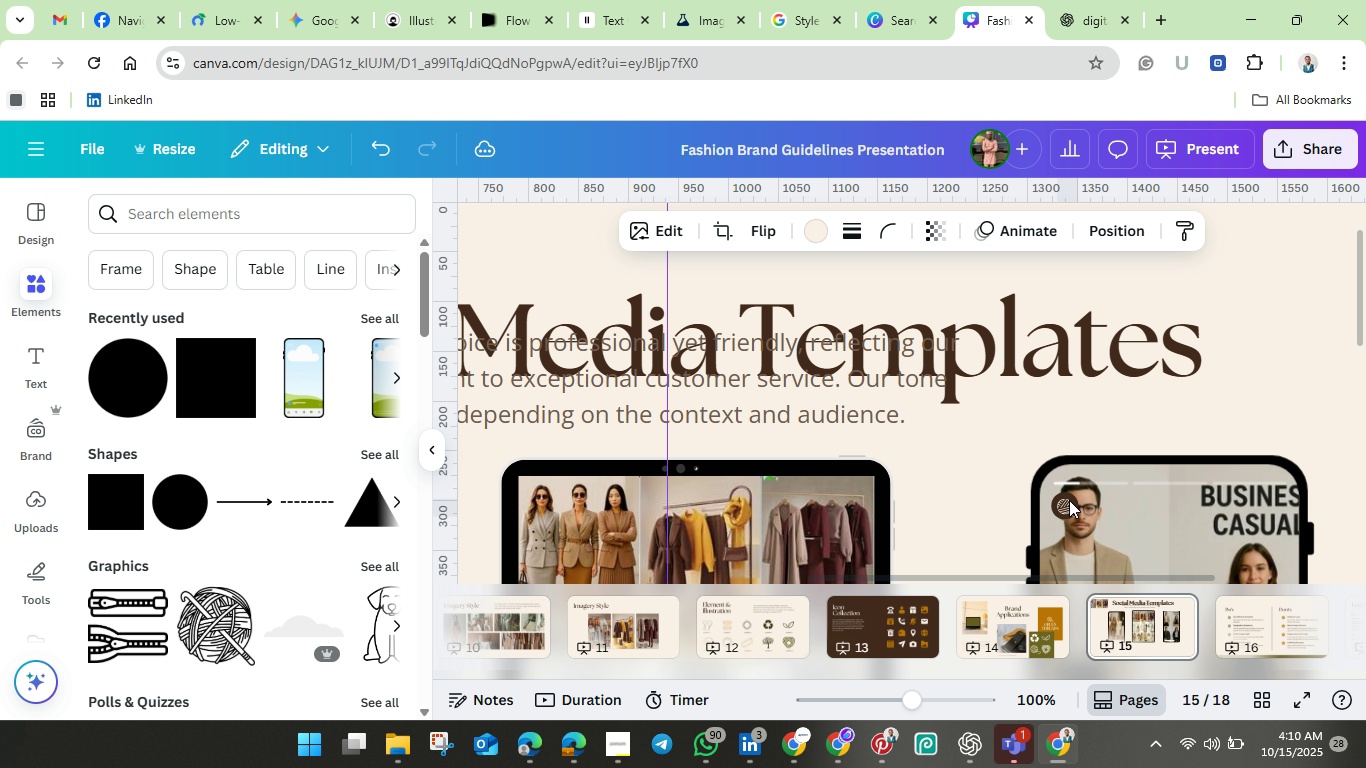 
key(ArrowUp)
 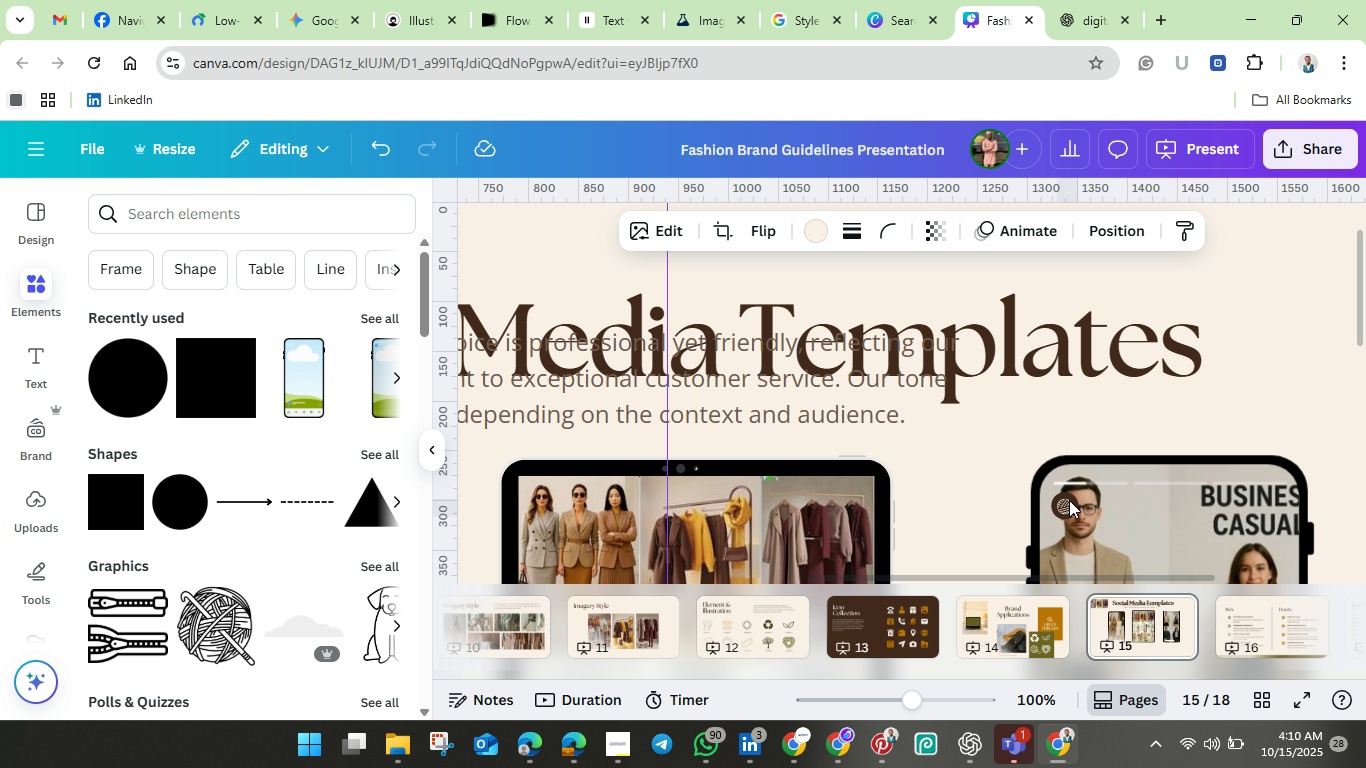 
hold_key(key=ArrowLeft, duration=0.37)
 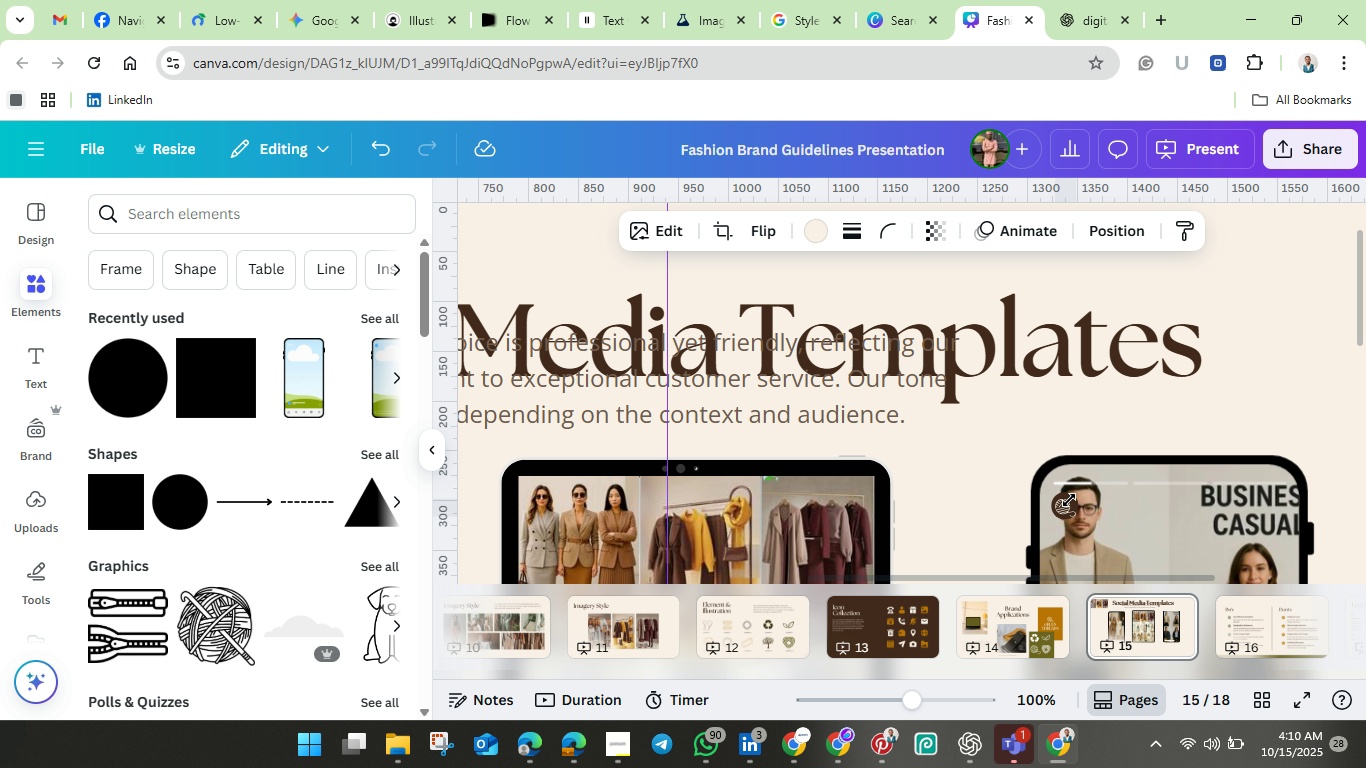 
key(ArrowLeft)
 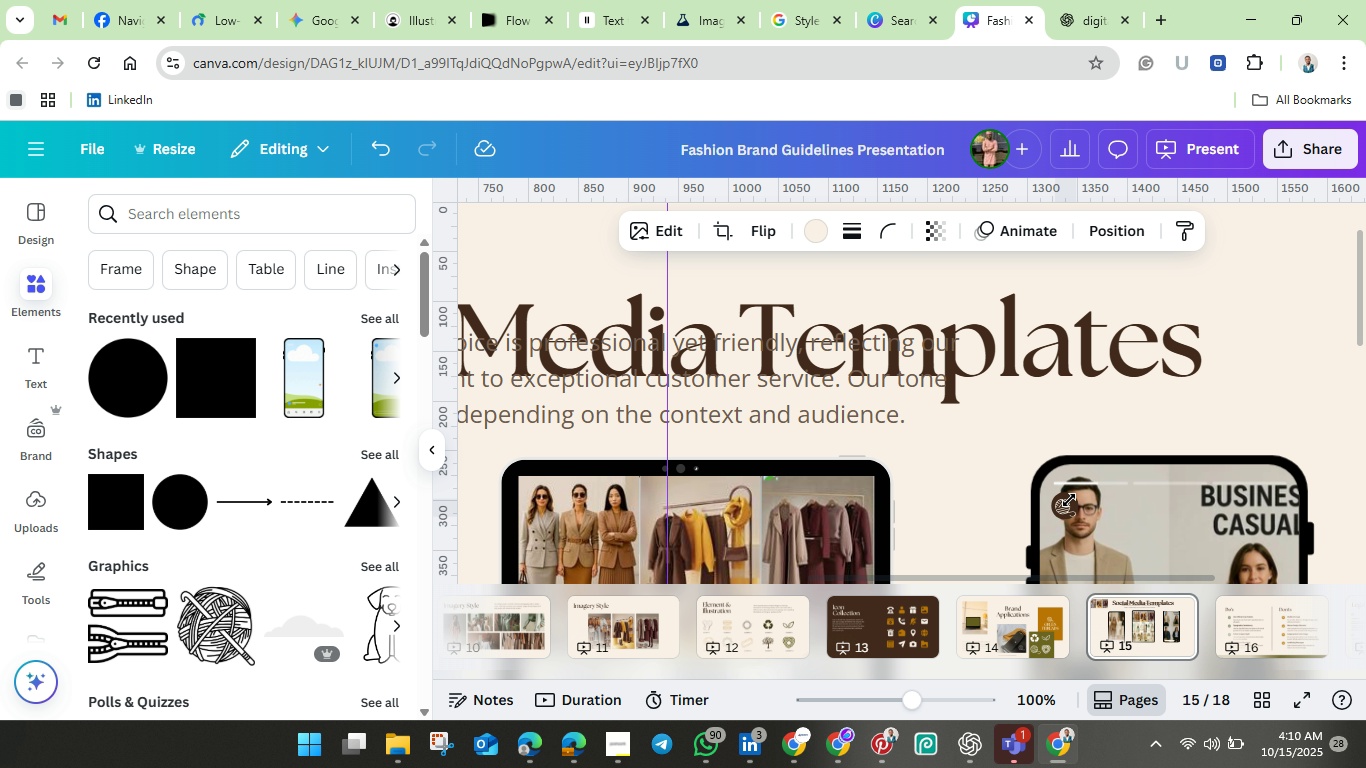 
key(ArrowUp)
 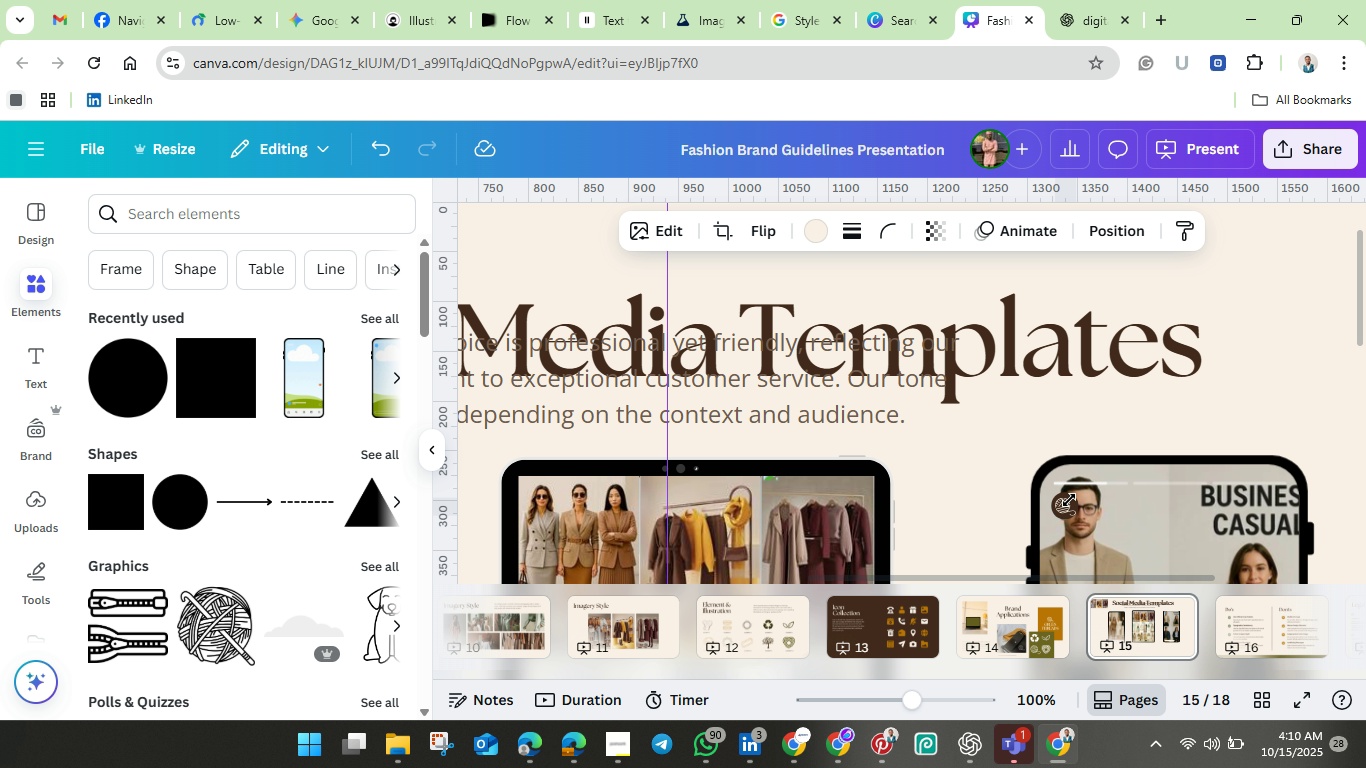 
key(ArrowRight)
 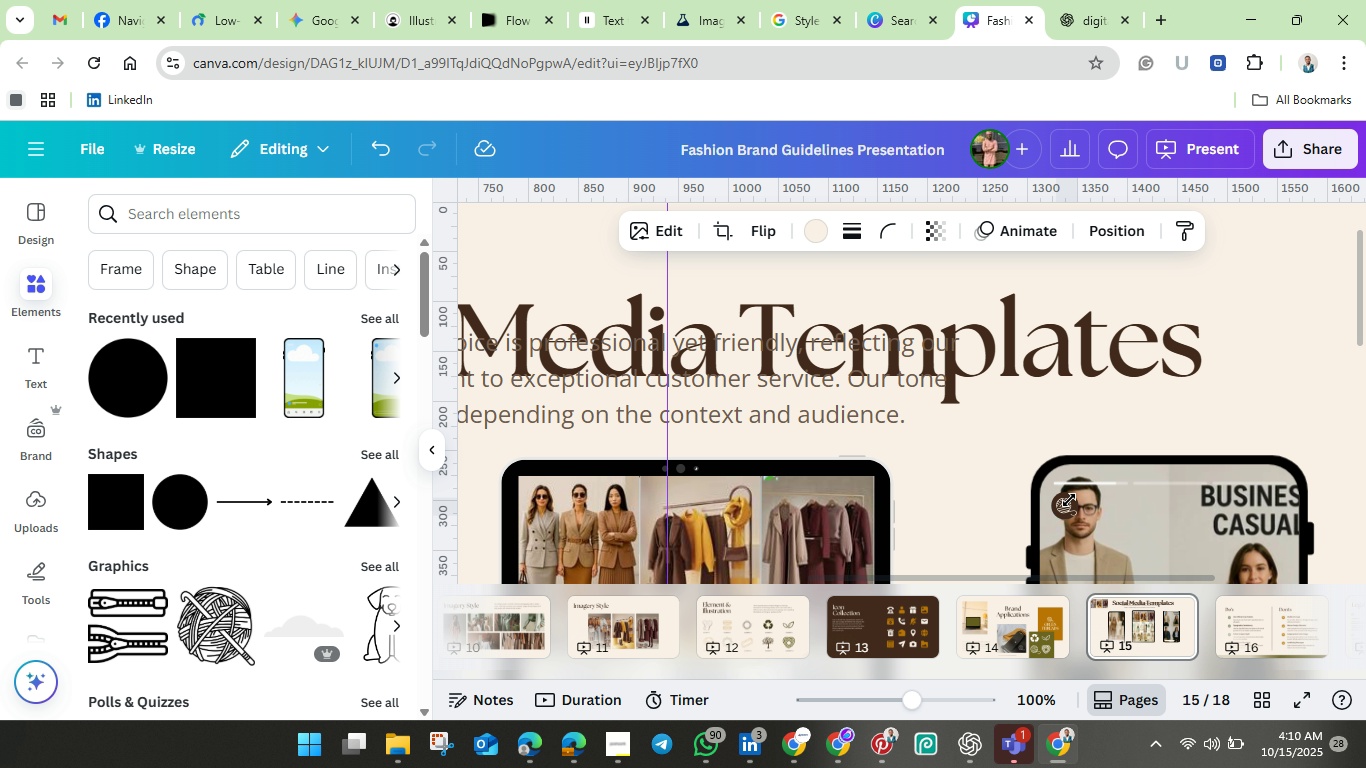 
key(ArrowUp)
 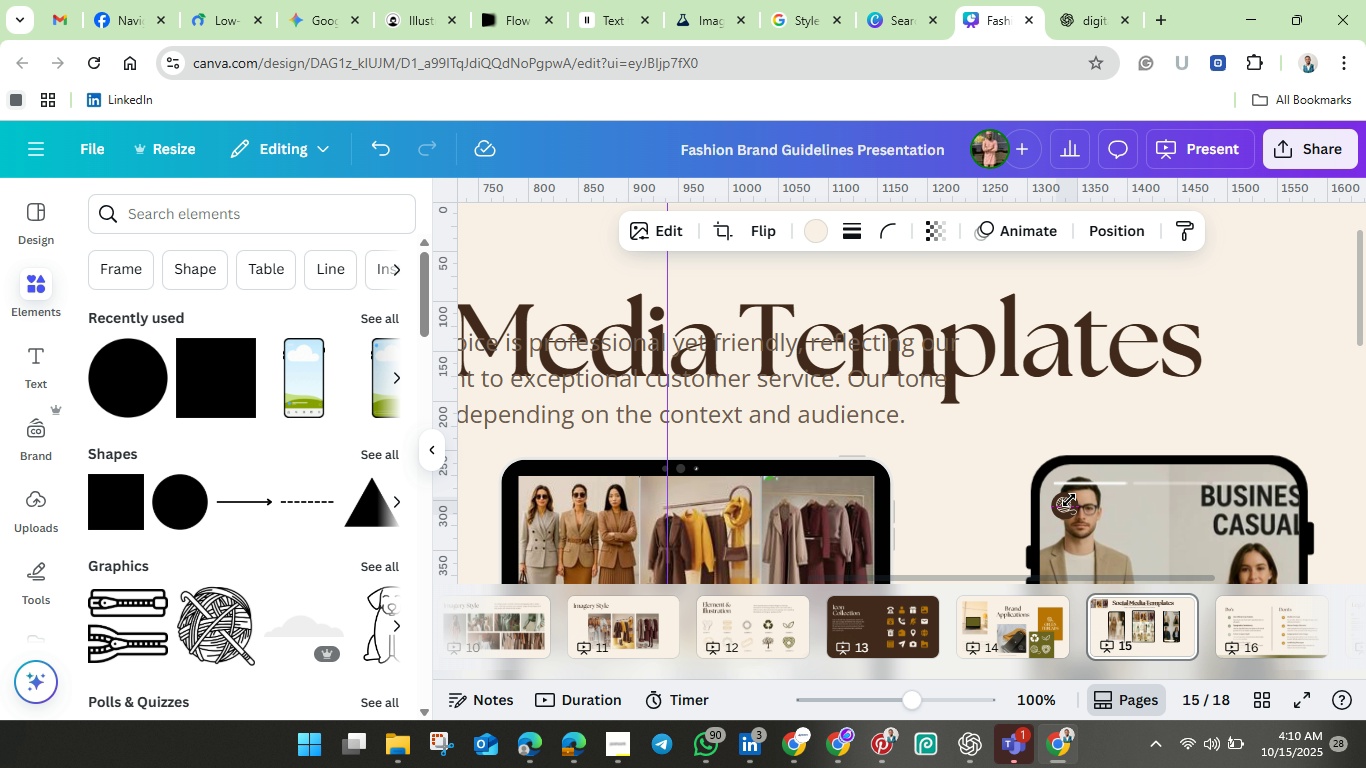 
key(ArrowLeft)
 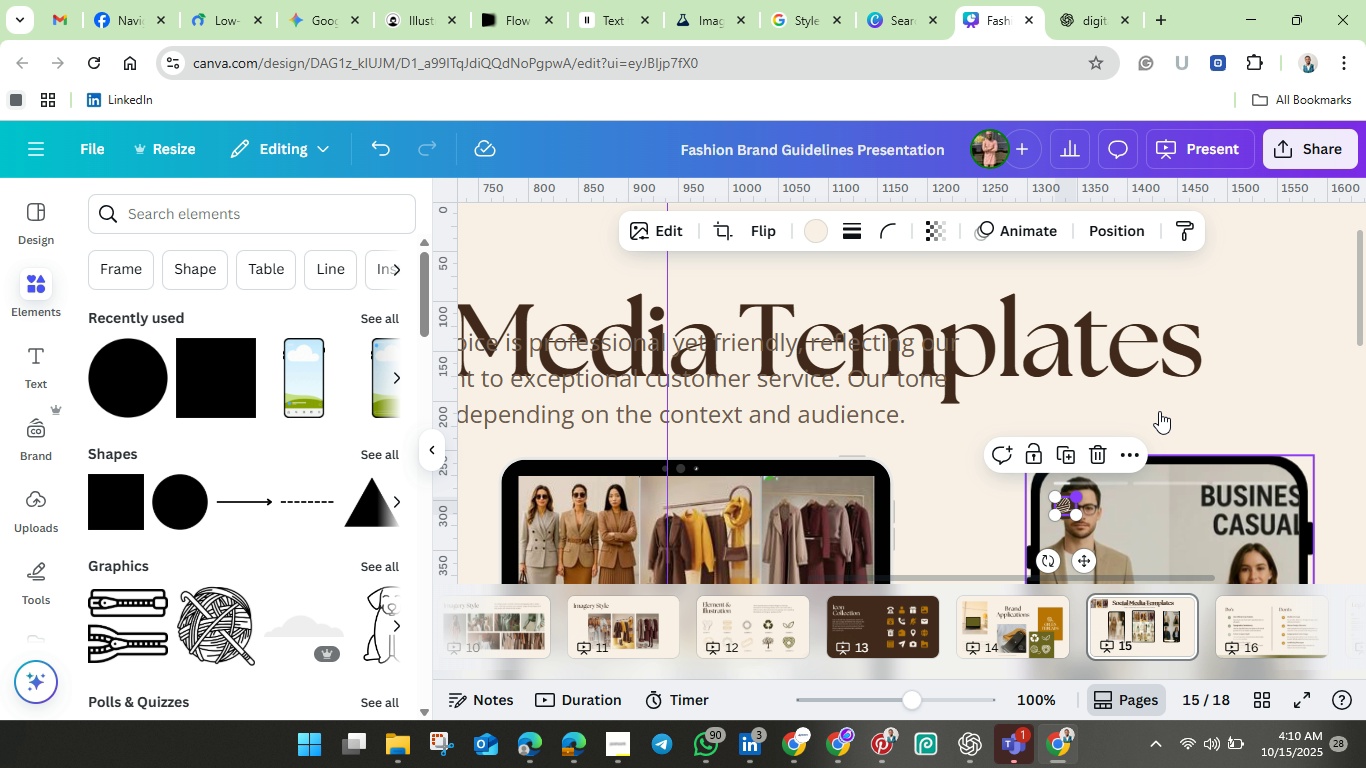 
left_click([1230, 355])
 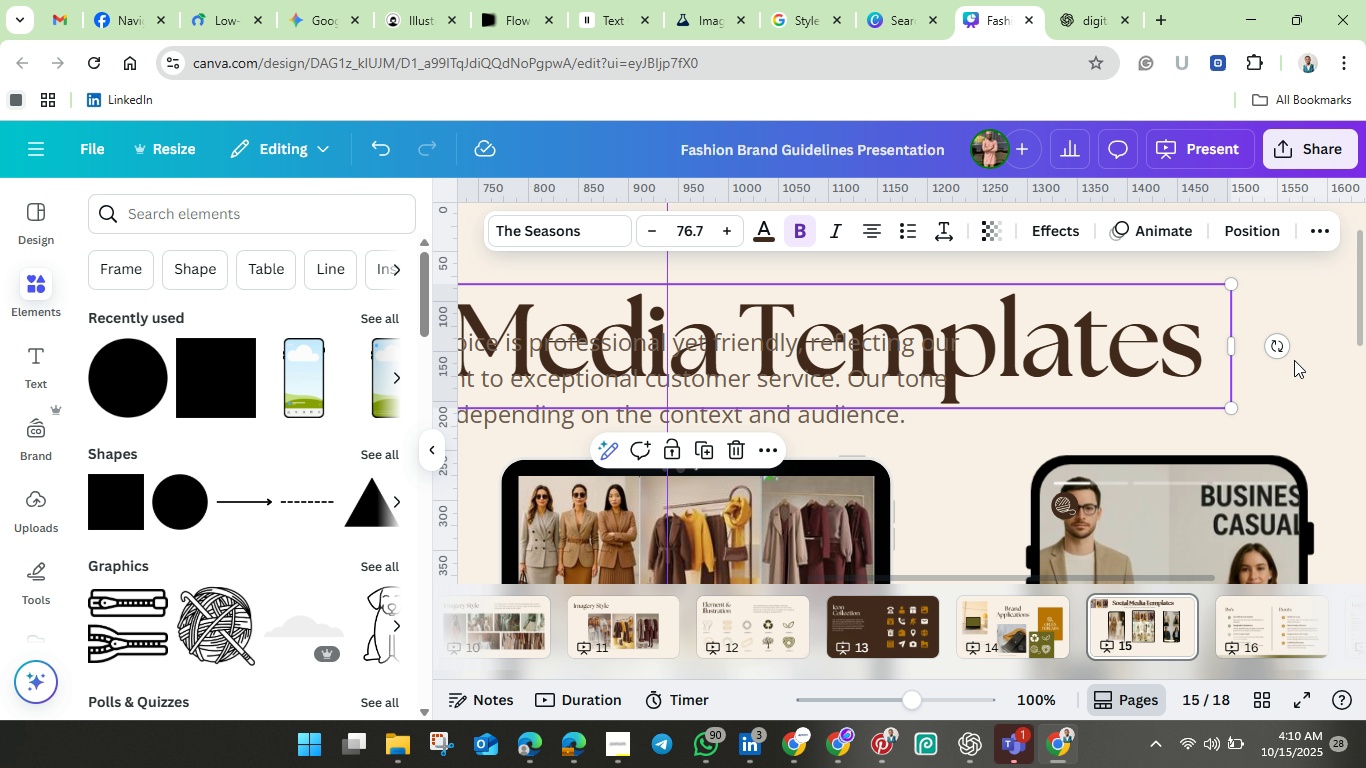 
left_click([1294, 360])
 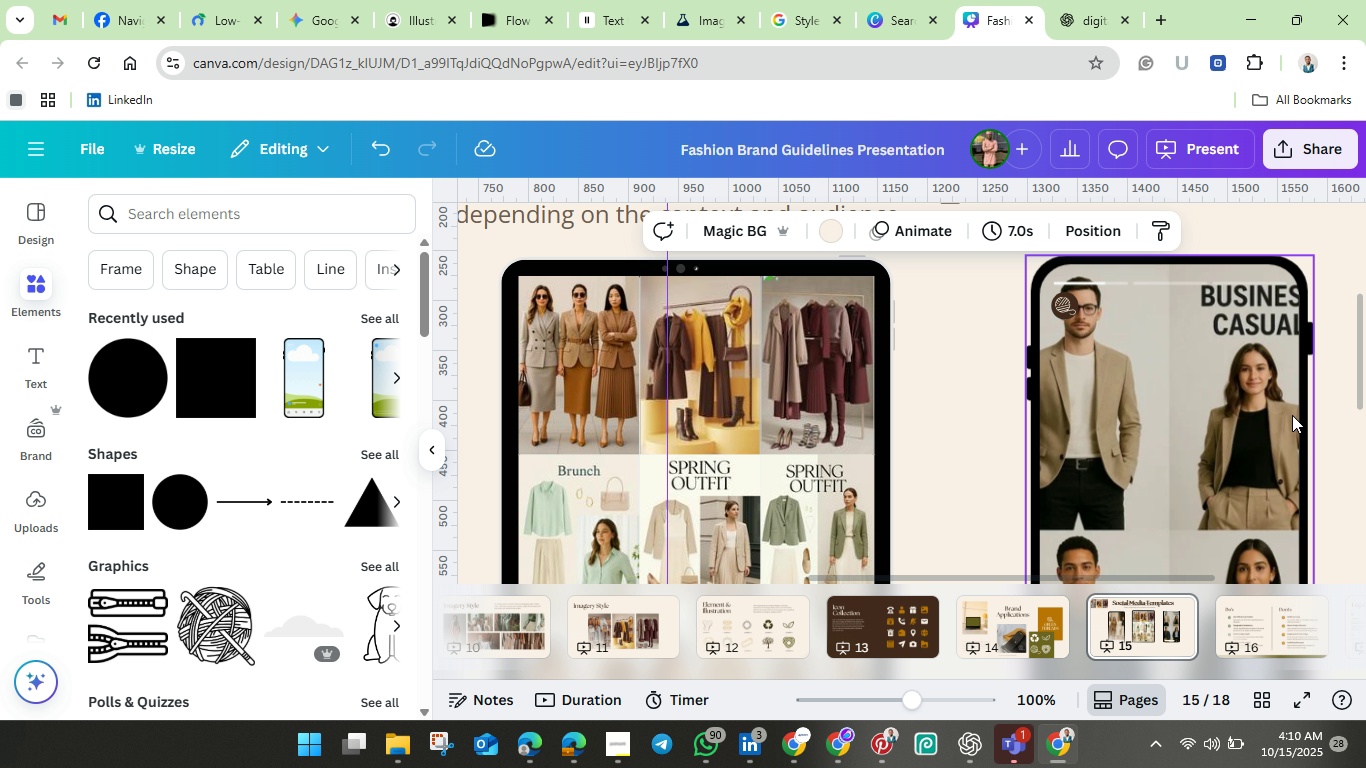 
scroll: coordinate [1292, 415], scroll_direction: down, amount: 3.0
 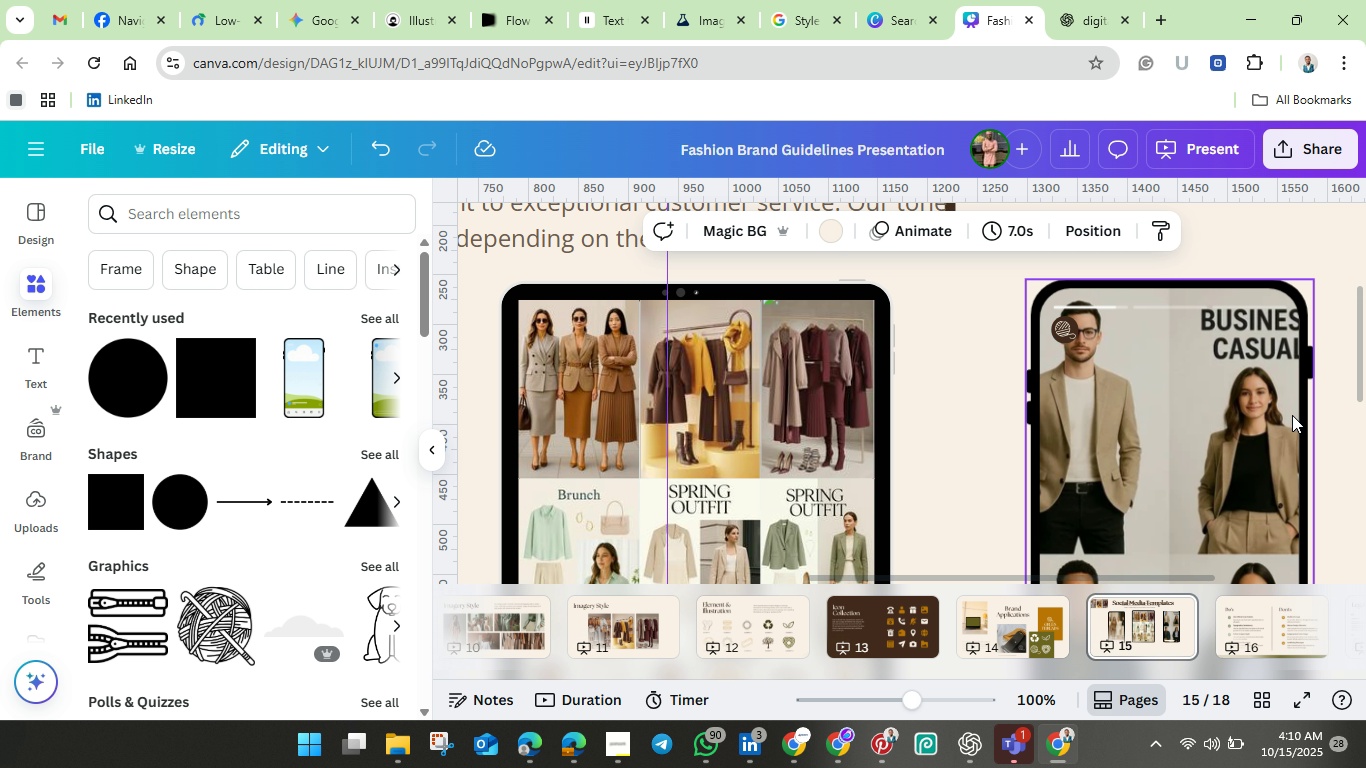 
scroll: coordinate [1292, 415], scroll_direction: up, amount: 3.0
 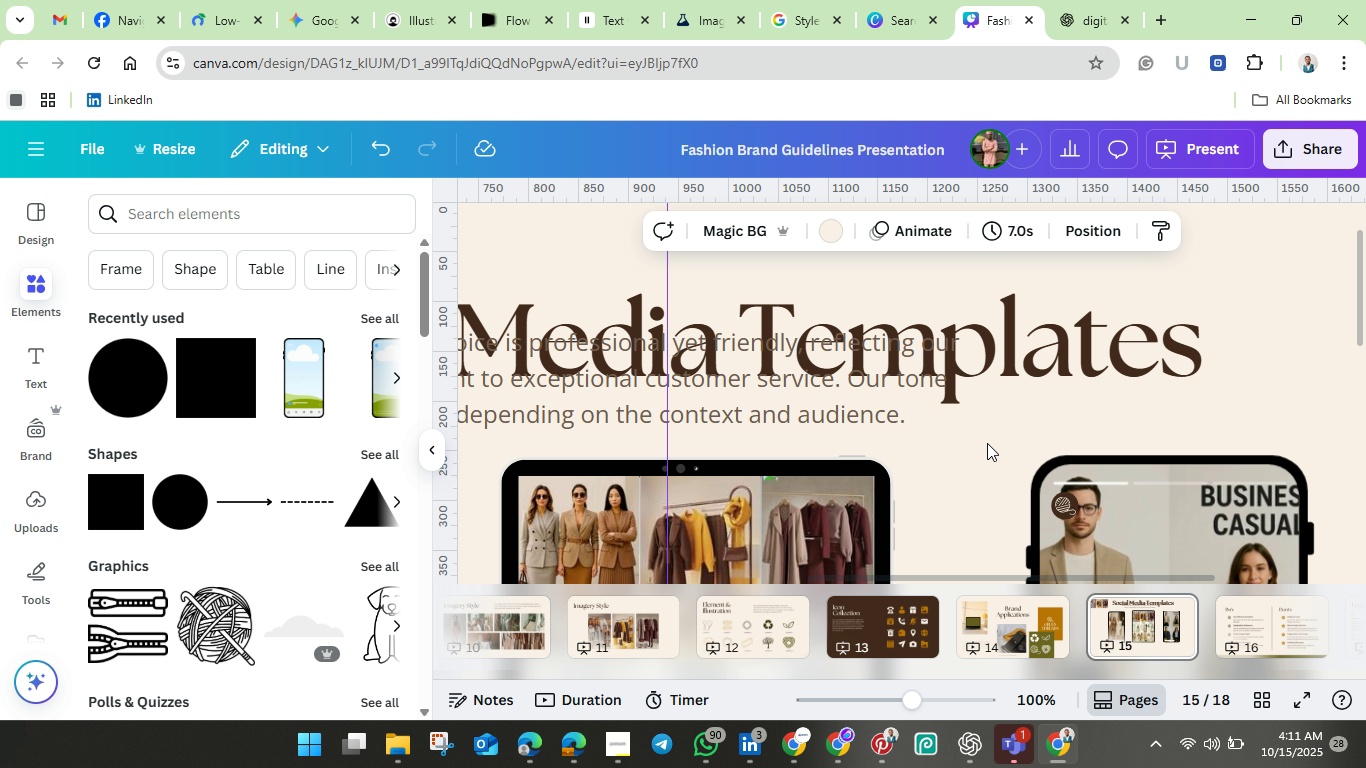 
left_click_drag(start_coordinate=[987, 443], to_coordinate=[1136, 578])
 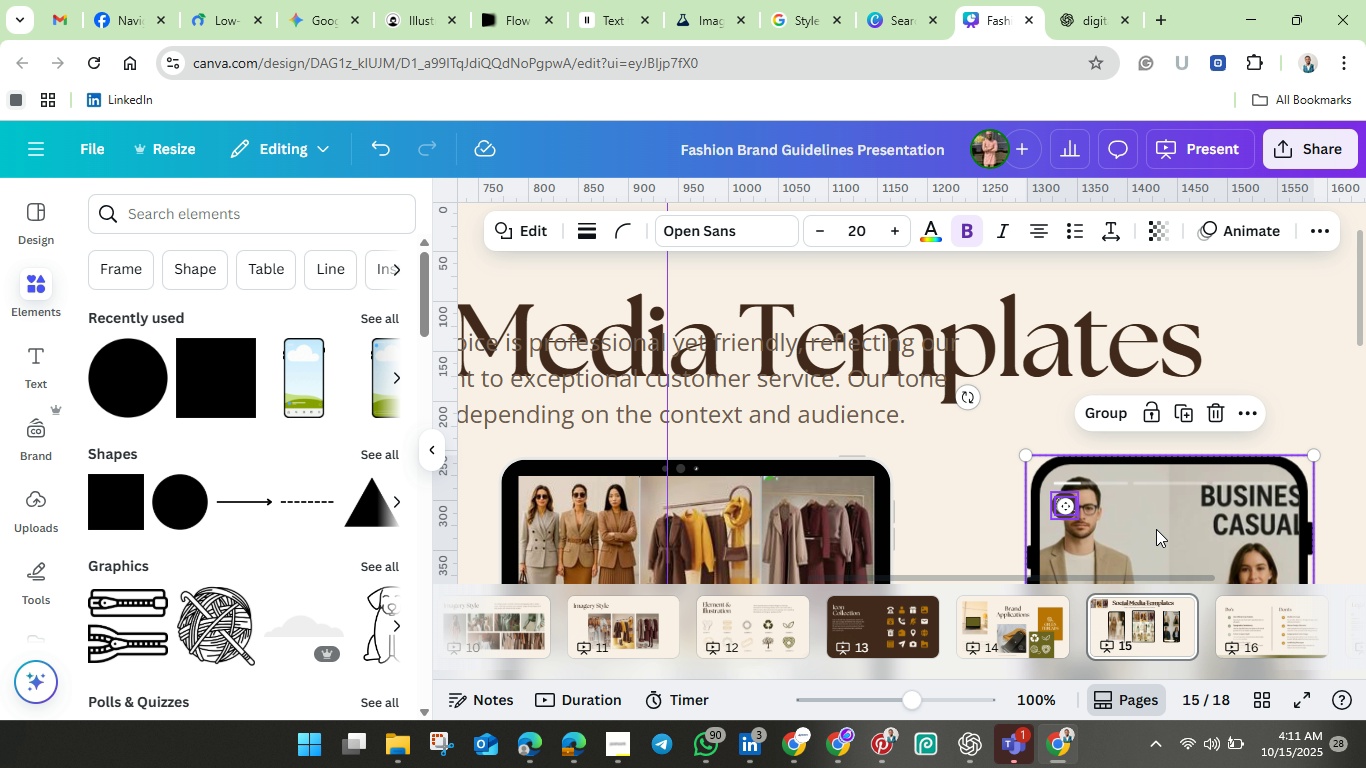 
scroll: coordinate [1156, 529], scroll_direction: down, amount: 3.0
 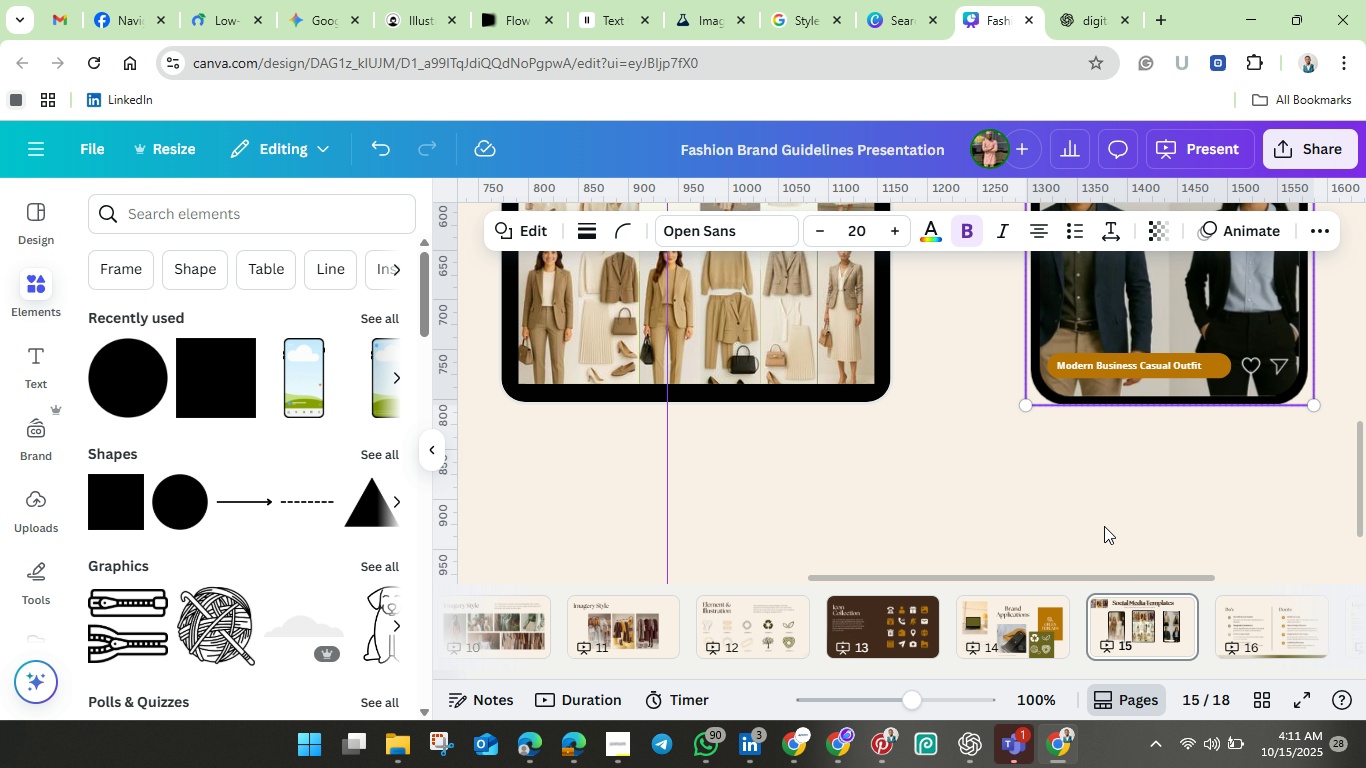 
scroll: coordinate [1066, 501], scroll_direction: up, amount: 2.0
 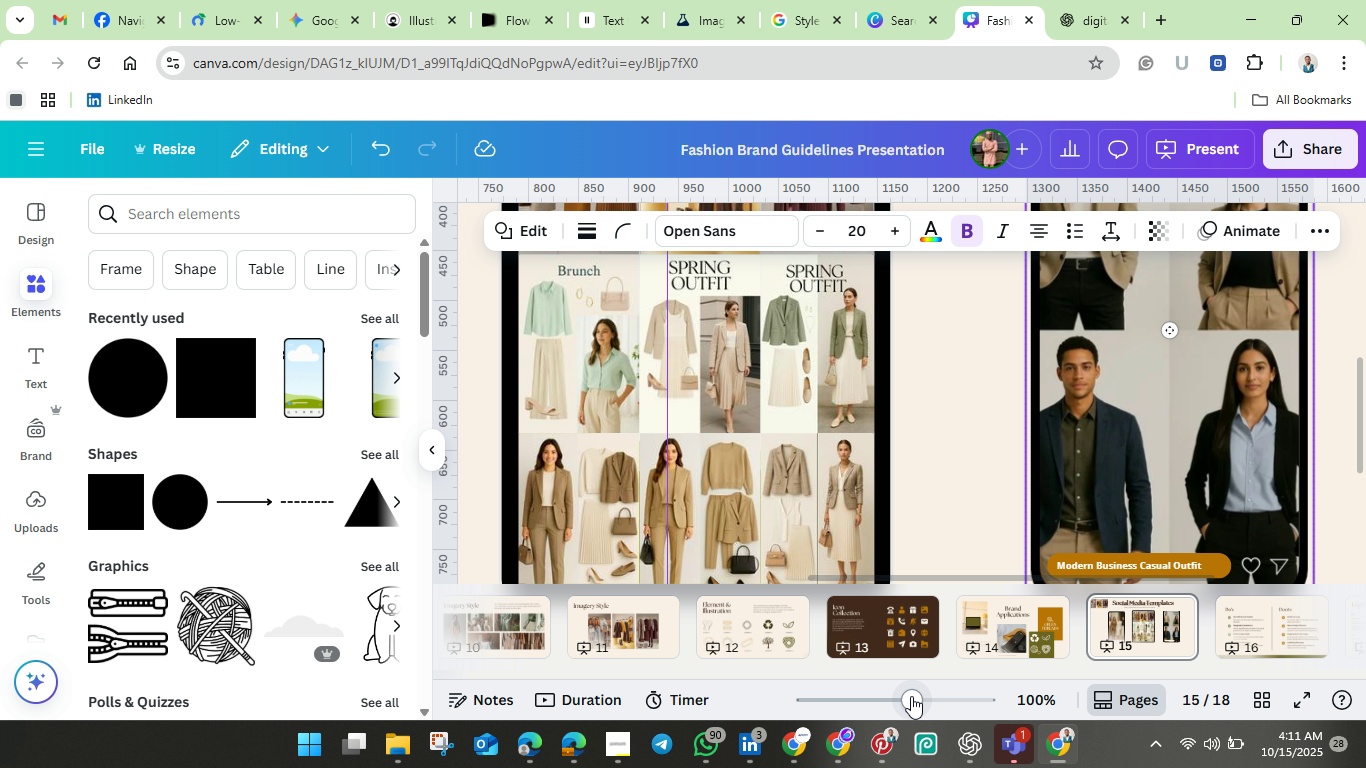 
left_click_drag(start_coordinate=[910, 696], to_coordinate=[891, 696])
 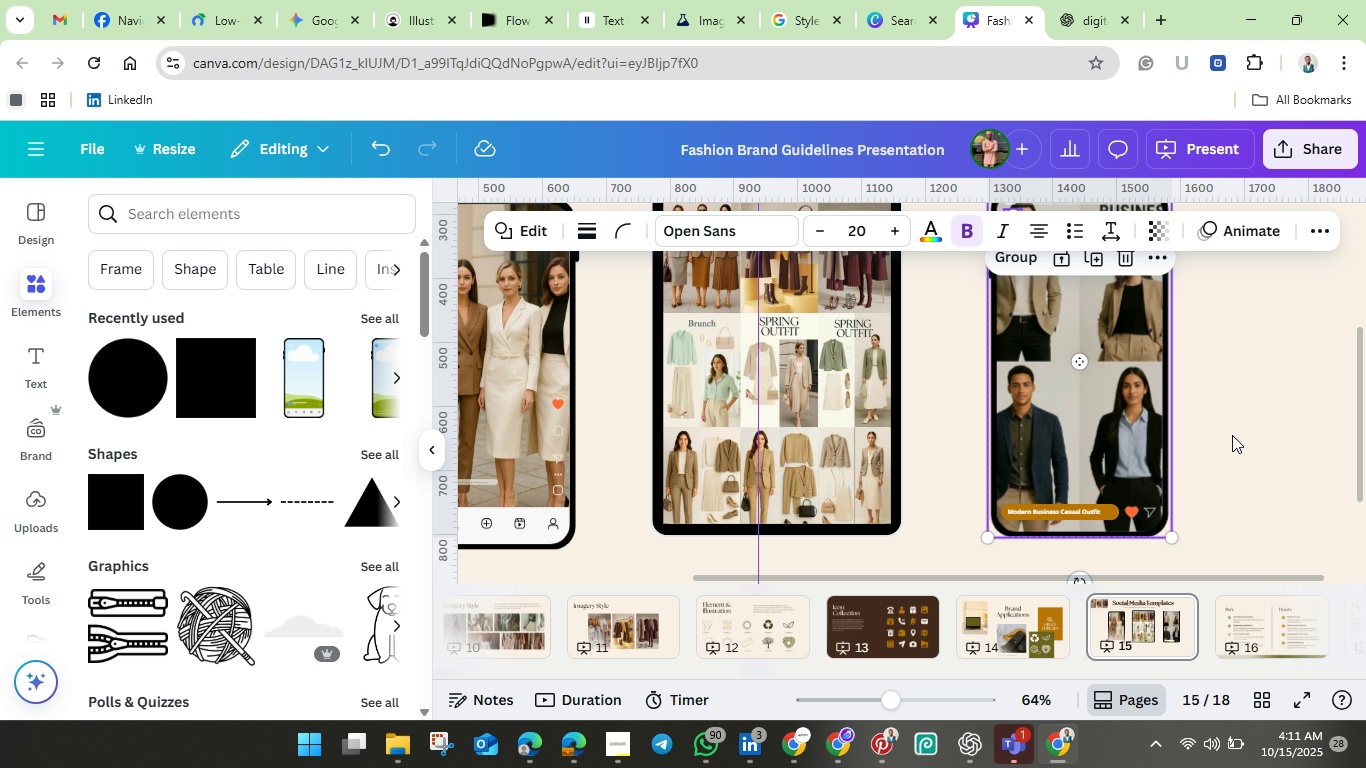 
left_click([1232, 435])
 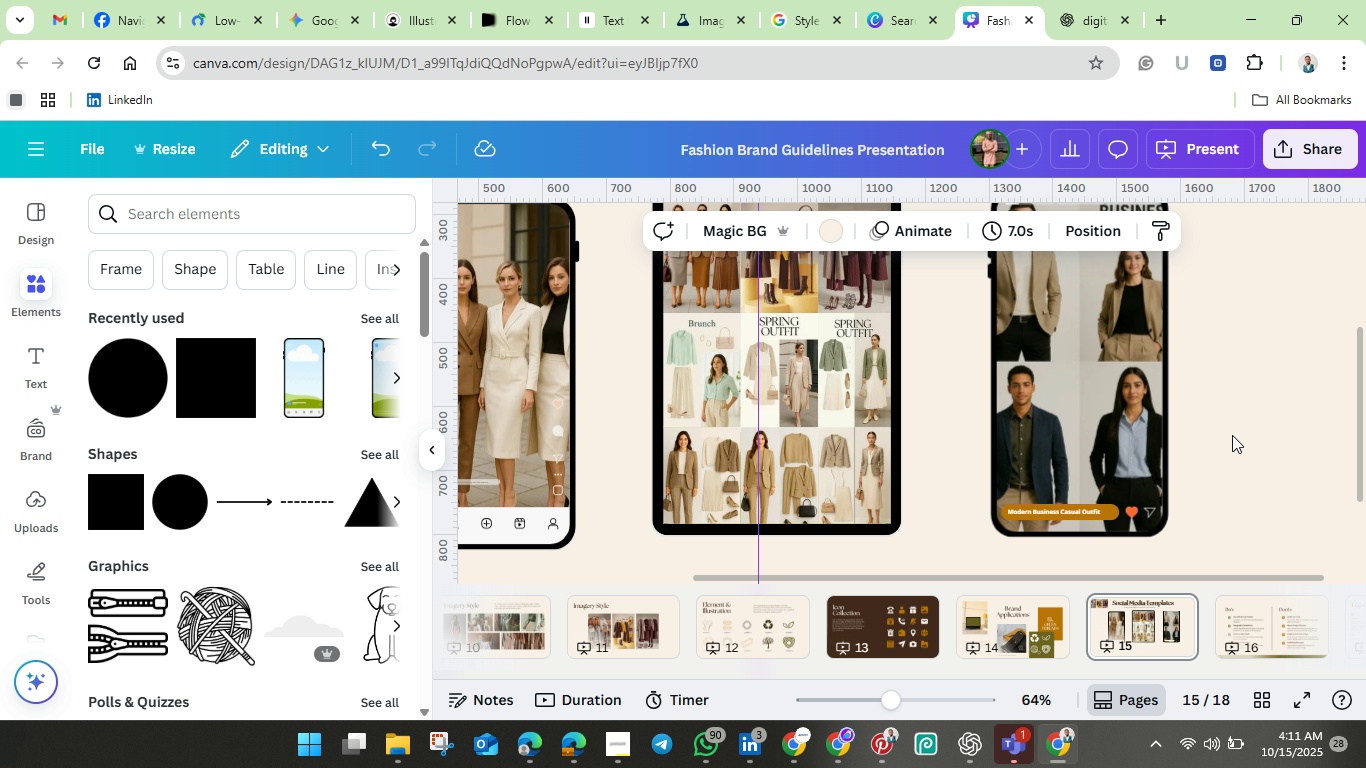 
scroll: coordinate [1232, 435], scroll_direction: up, amount: 1.0
 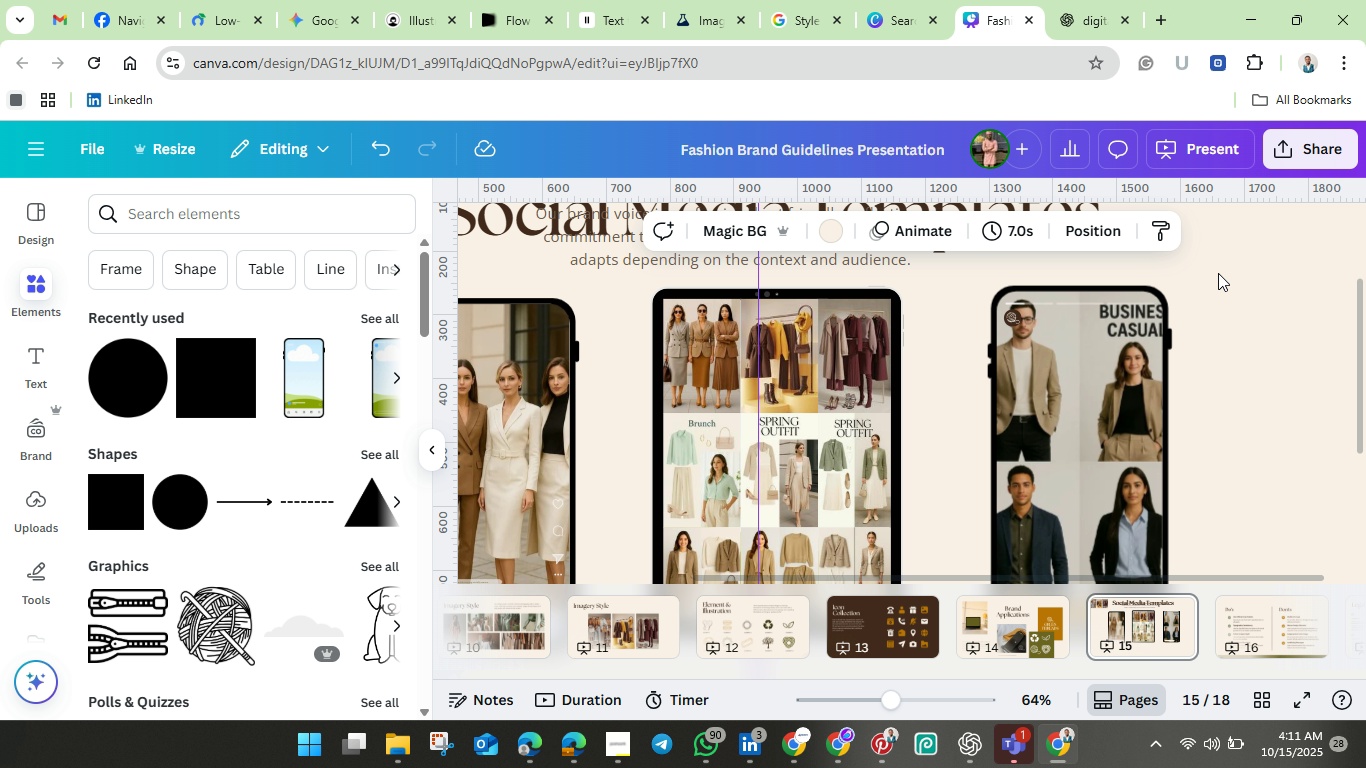 
left_click_drag(start_coordinate=[1218, 271], to_coordinate=[1233, 434])
 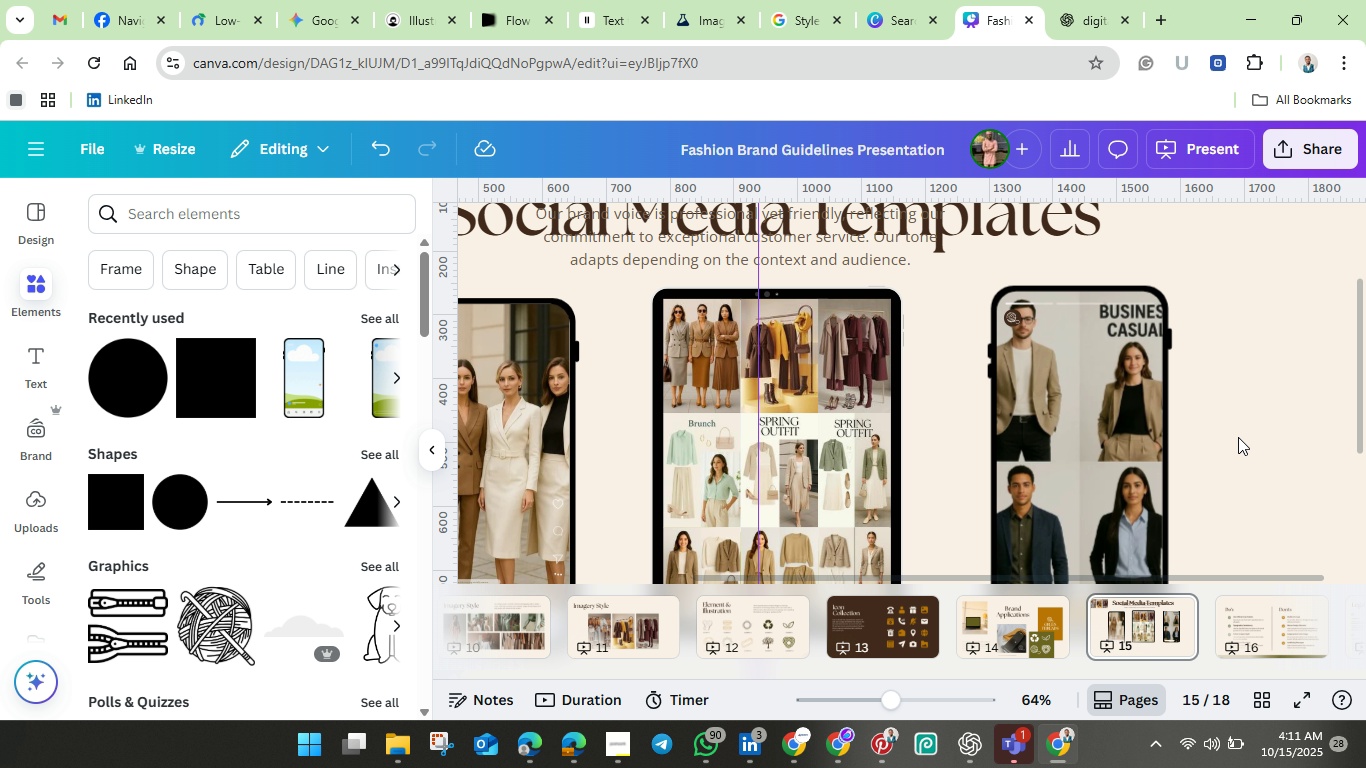 
scroll: coordinate [1238, 437], scroll_direction: down, amount: 1.0
 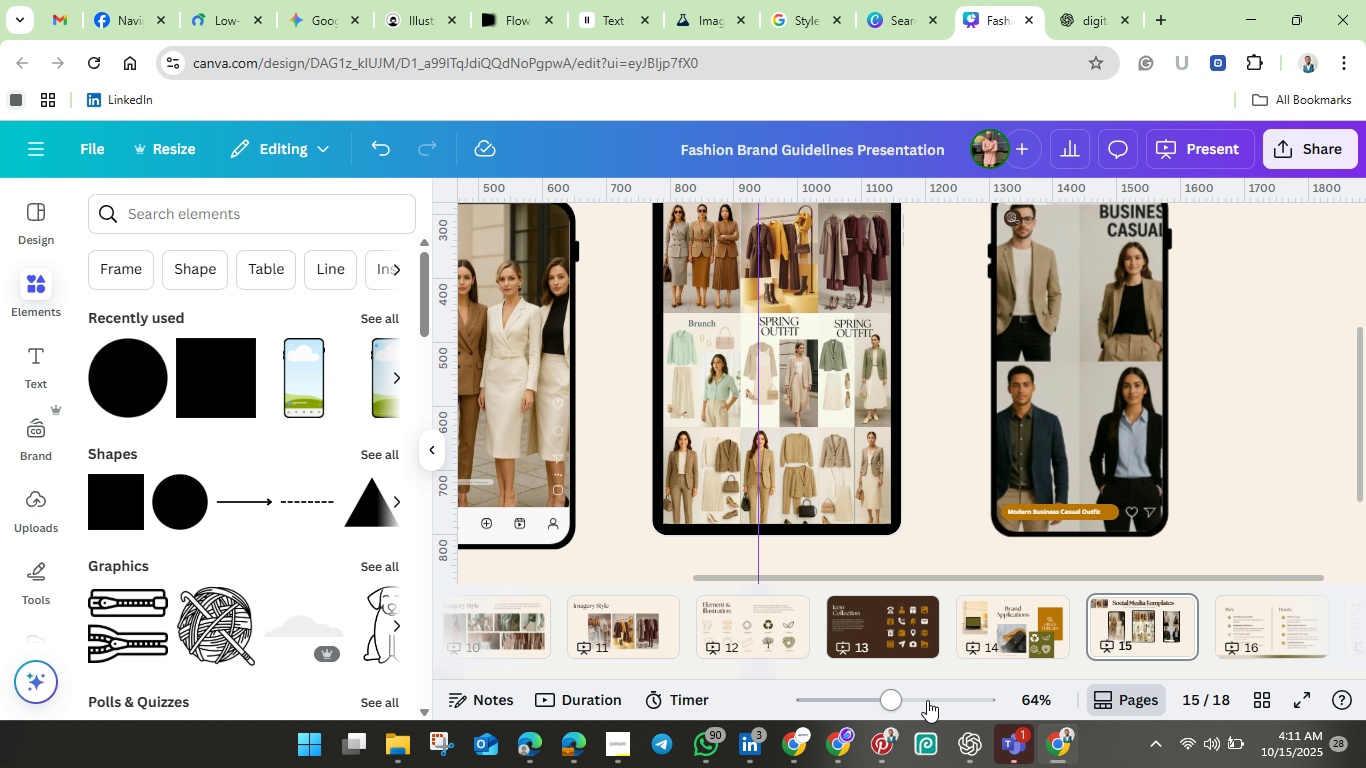 
left_click_drag(start_coordinate=[887, 699], to_coordinate=[871, 700])
 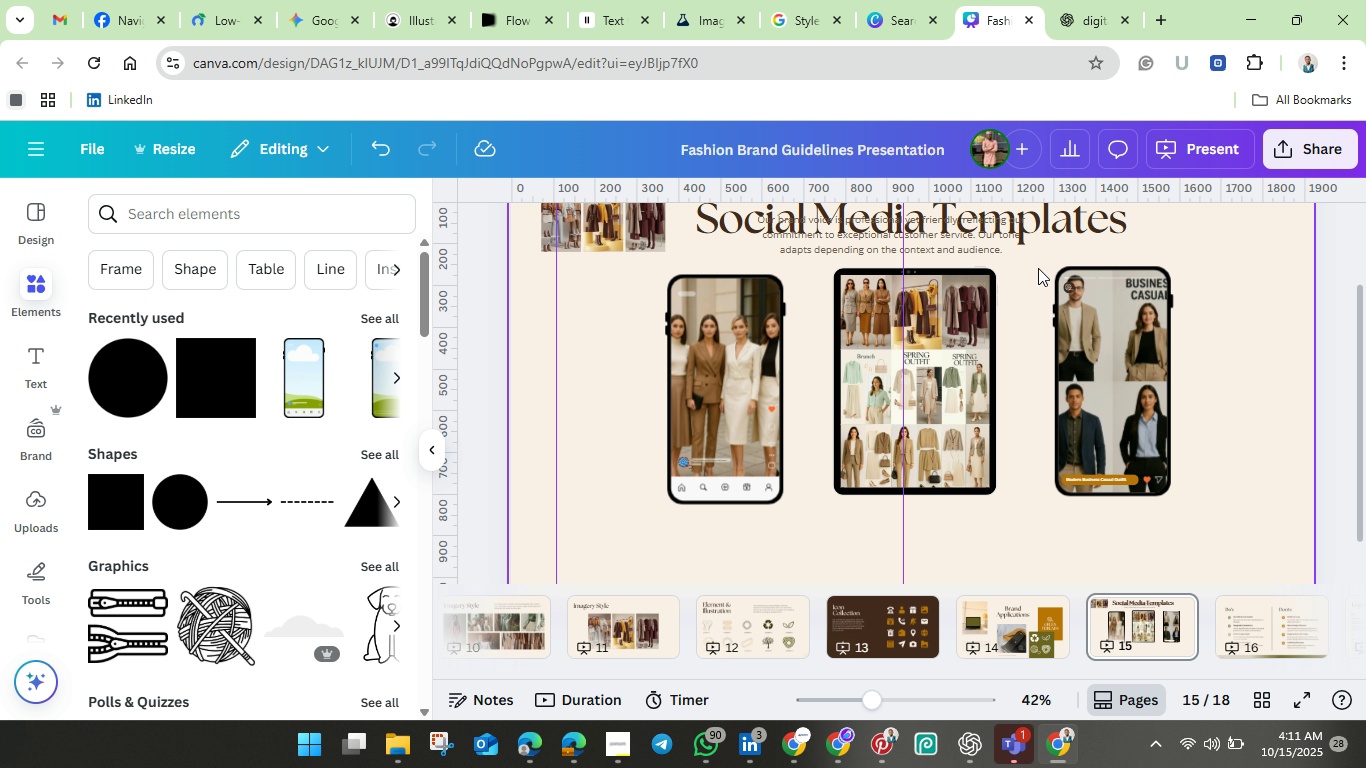 
left_click_drag(start_coordinate=[1038, 268], to_coordinate=[1201, 504])
 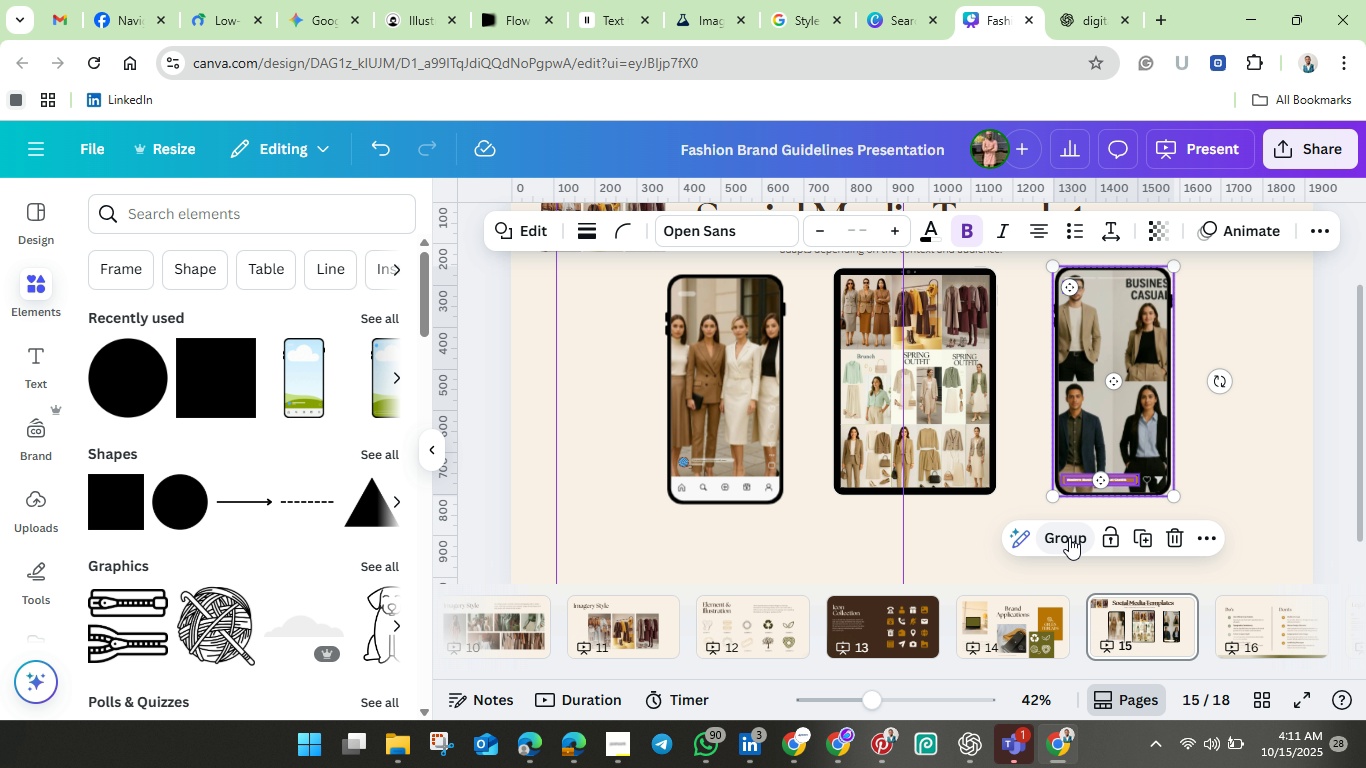 
left_click([1067, 537])
 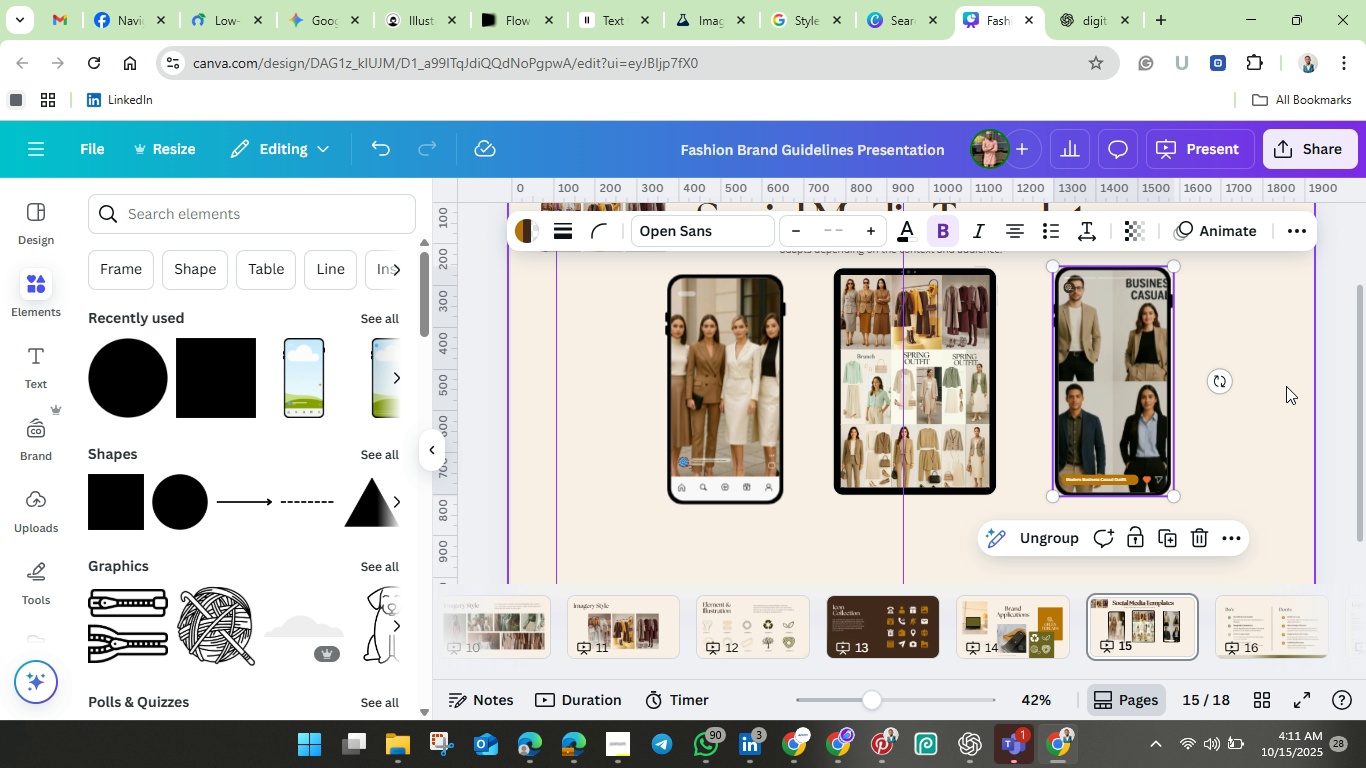 
left_click([1286, 386])
 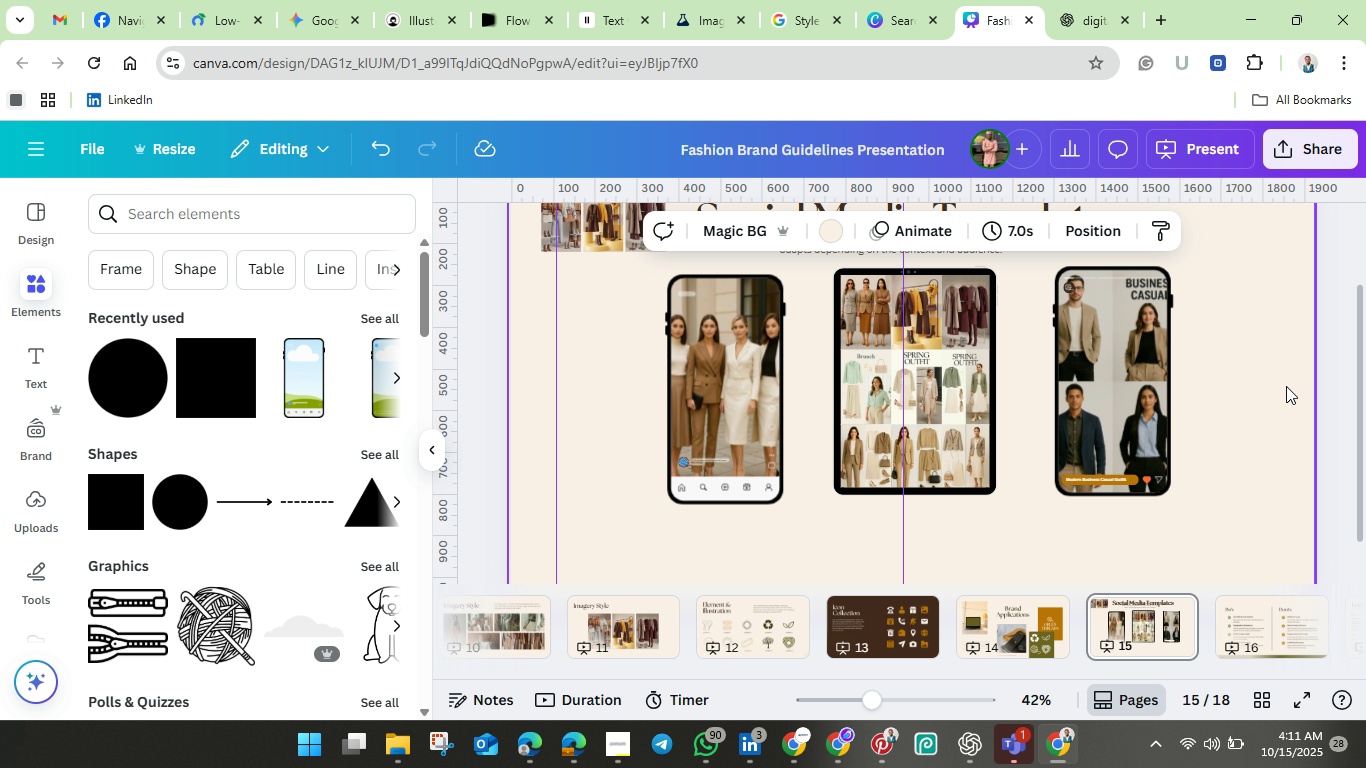 
scroll: coordinate [1286, 386], scroll_direction: up, amount: 2.0
 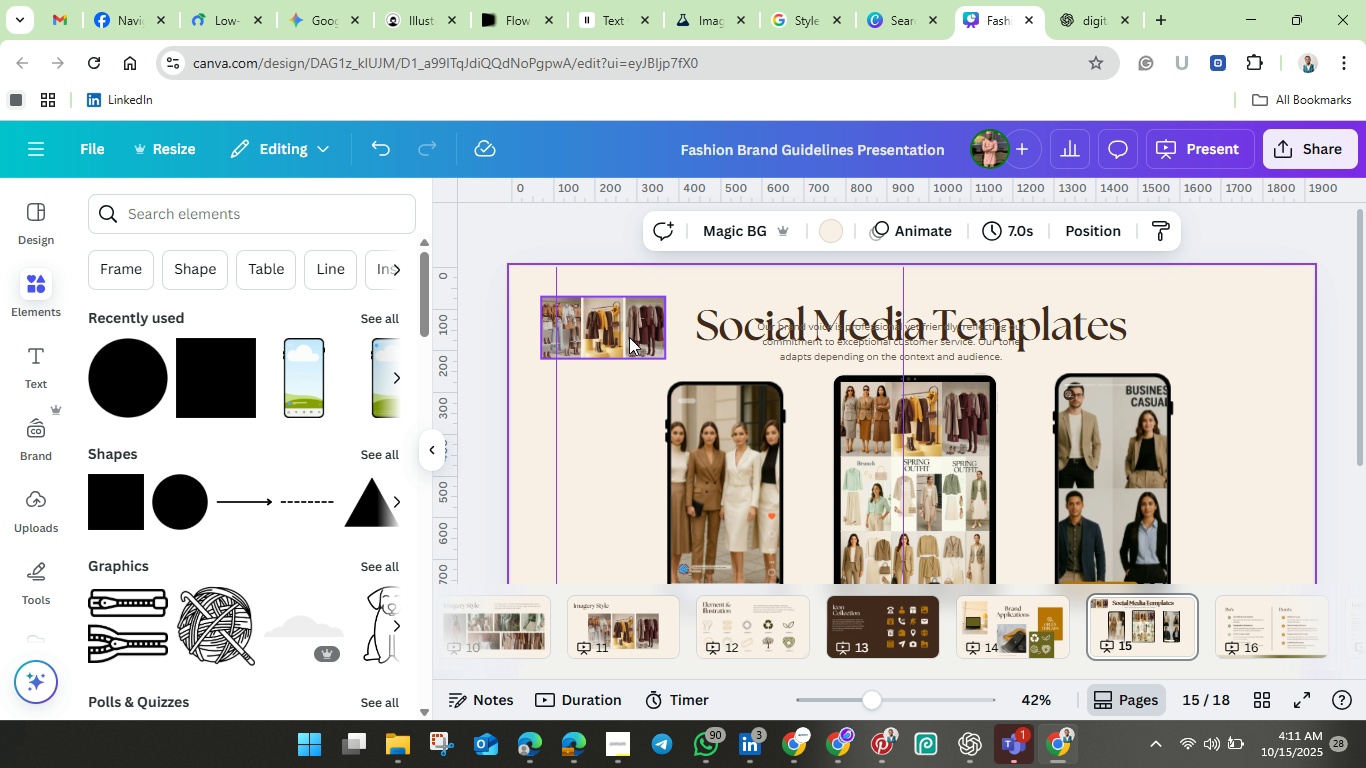 
left_click([629, 337])
 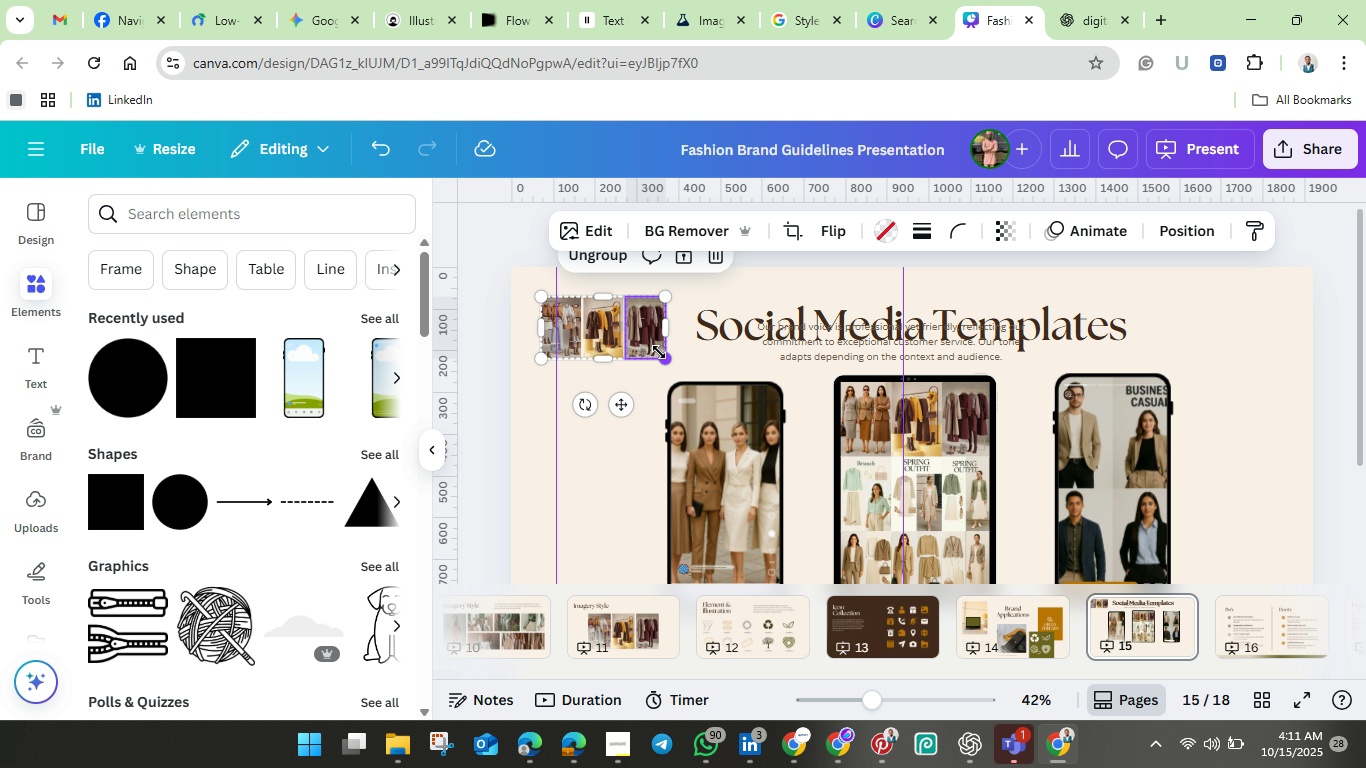 
left_click([659, 352])
 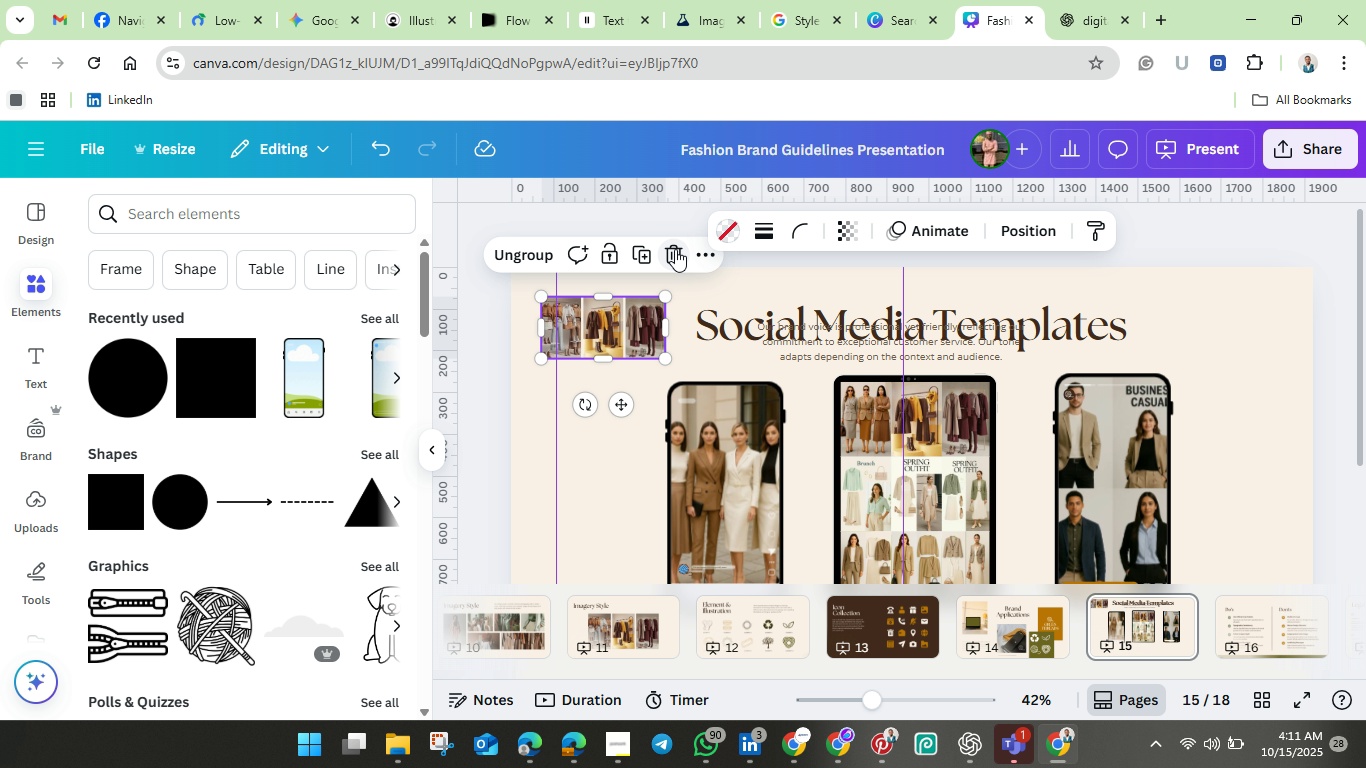 
left_click([675, 249])
 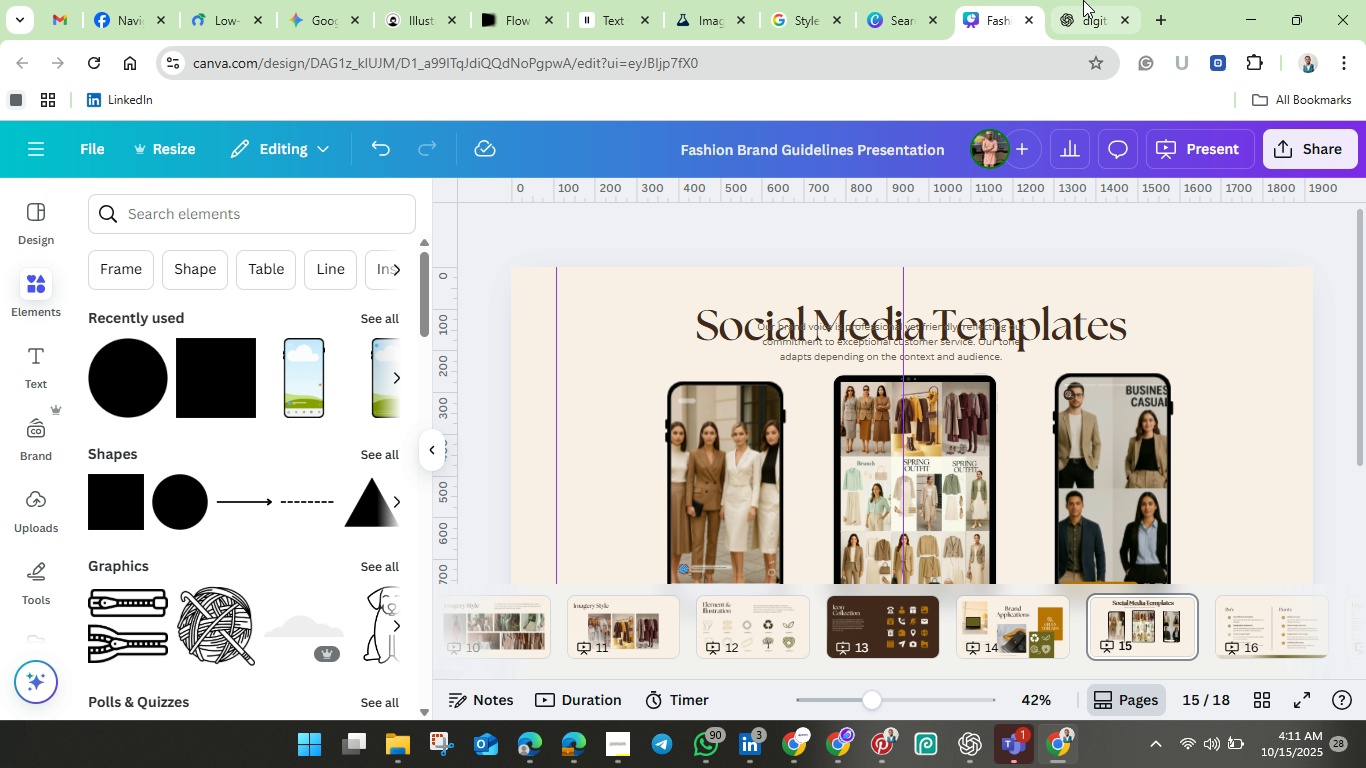 
left_click([1081, 15])
 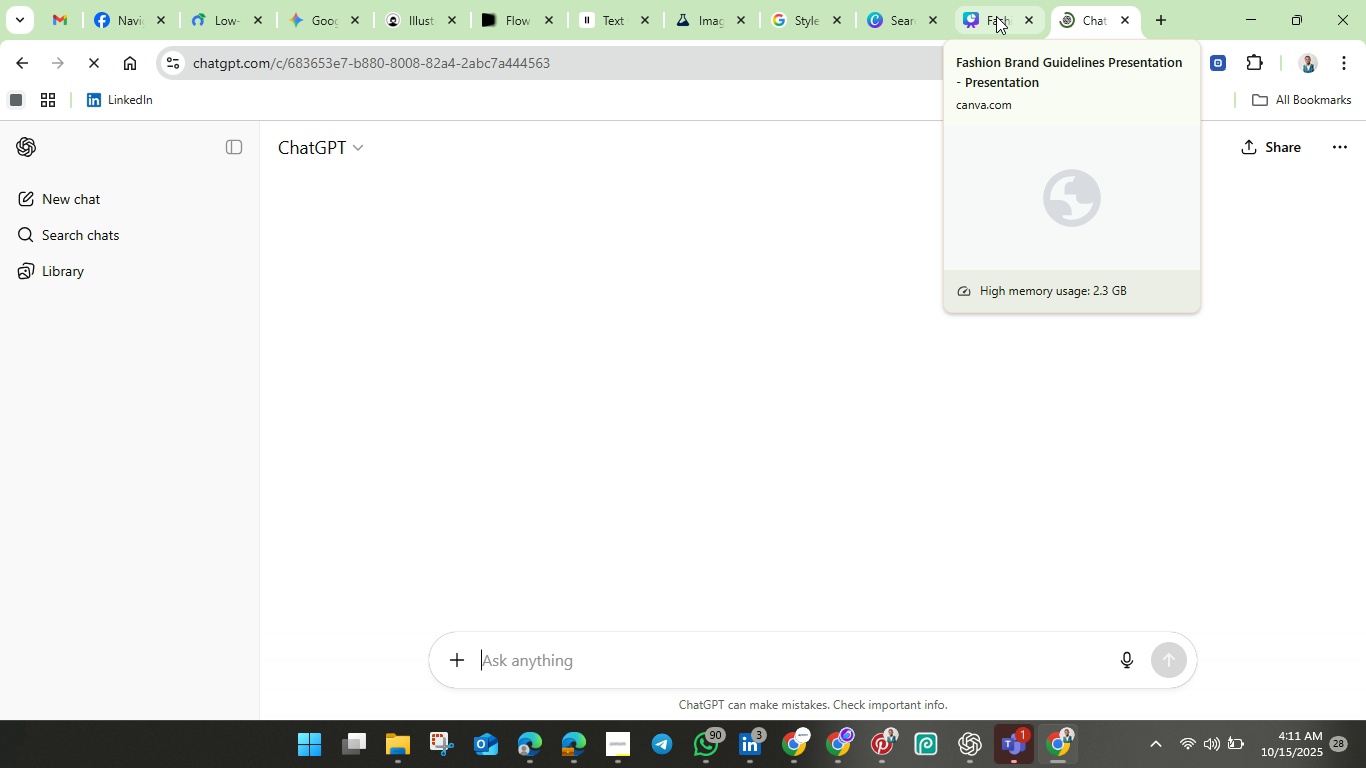 
left_click([996, 16])
 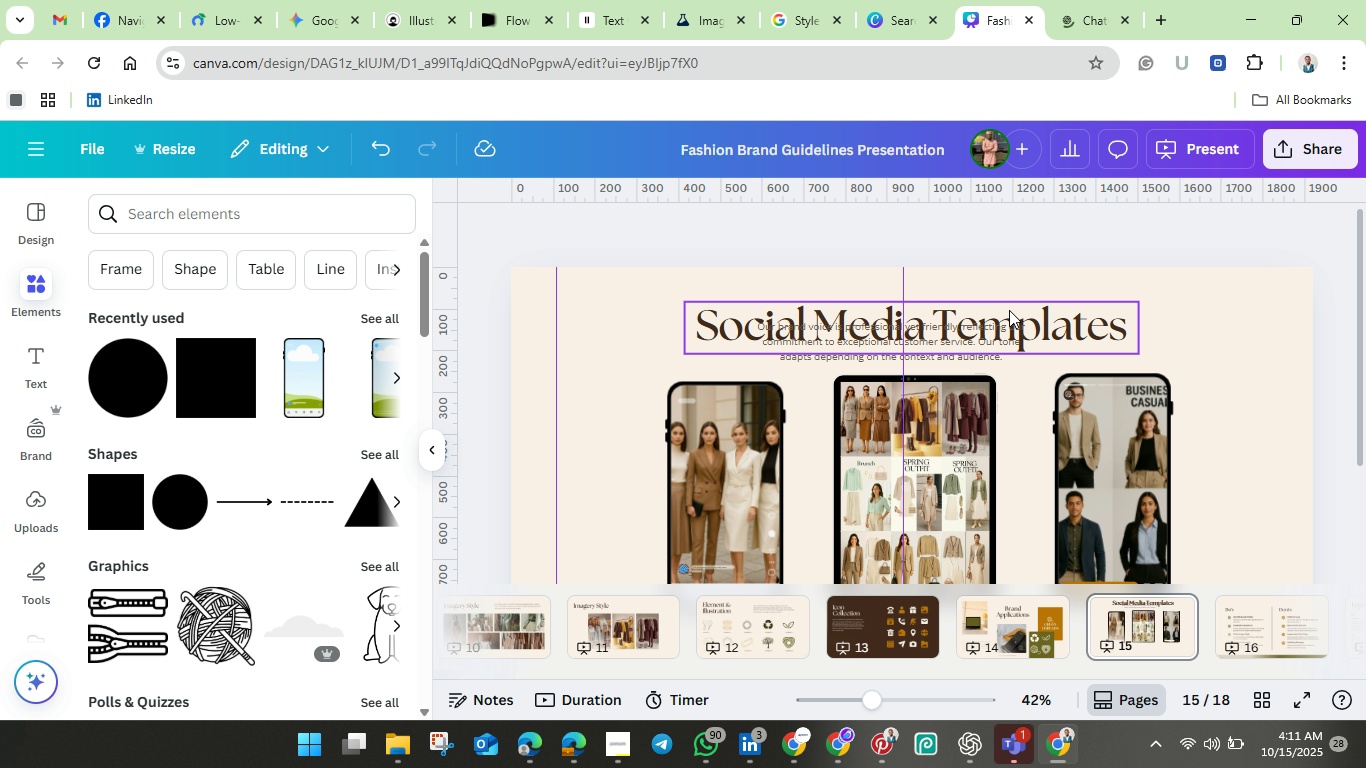 
scroll: coordinate [1013, 310], scroll_direction: down, amount: 2.0
 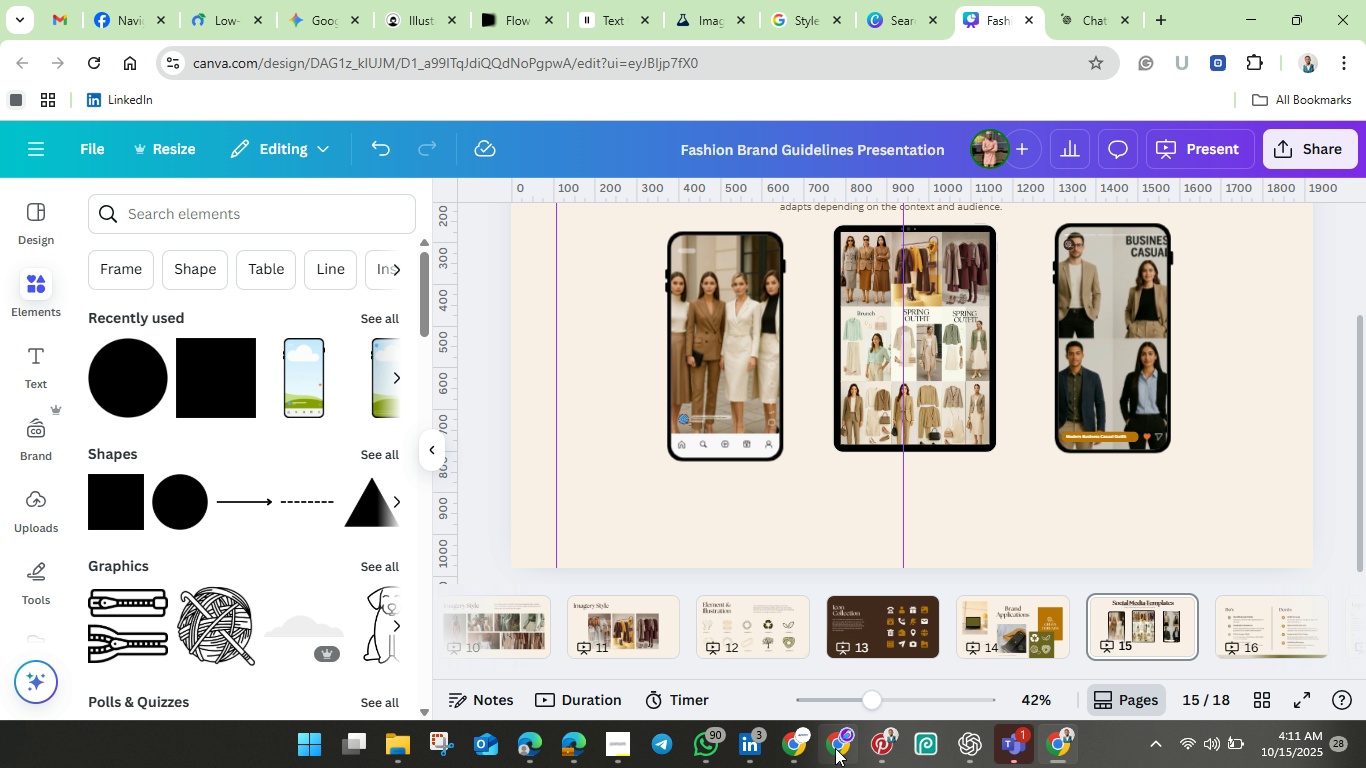 
mouse_move([892, 720])
 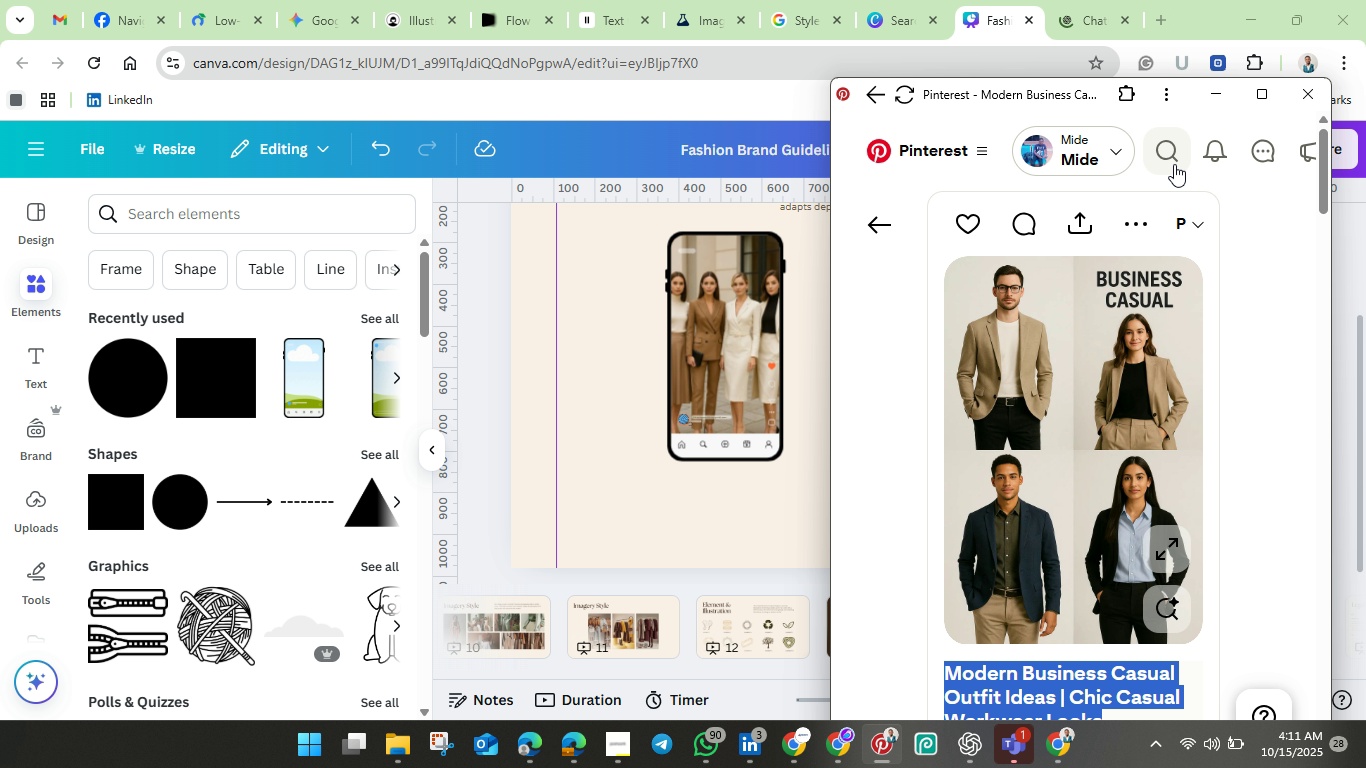 
left_click([1172, 156])
 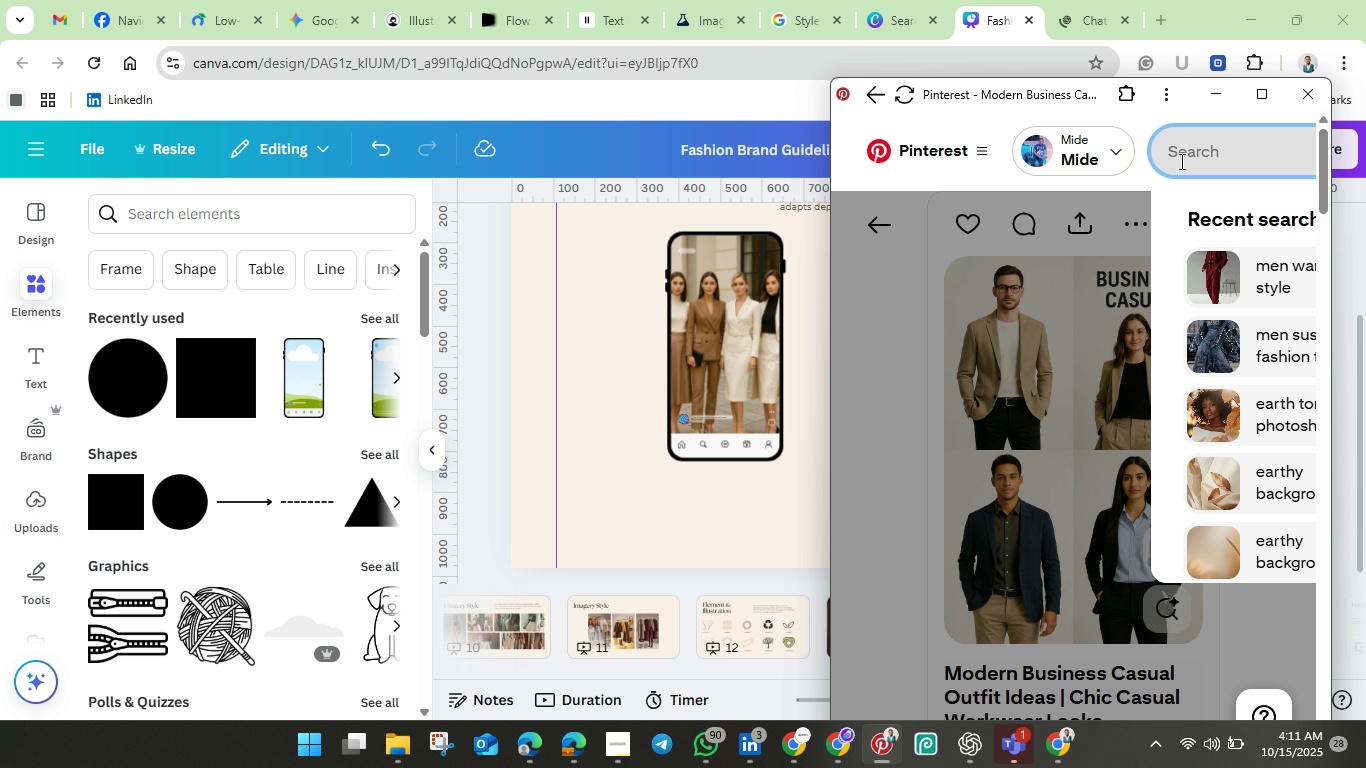 
hold_key(key=S, duration=2.51)
 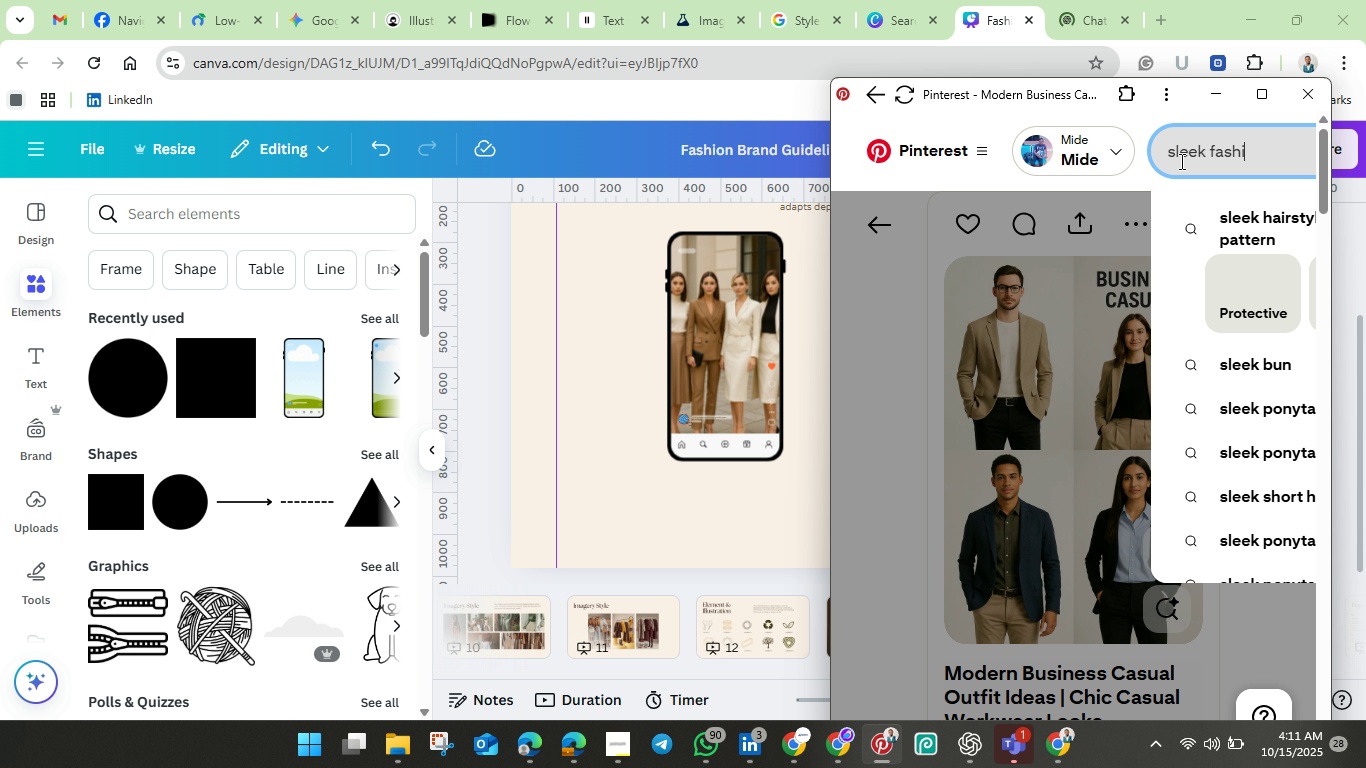 
type(lkfin ckgn)
 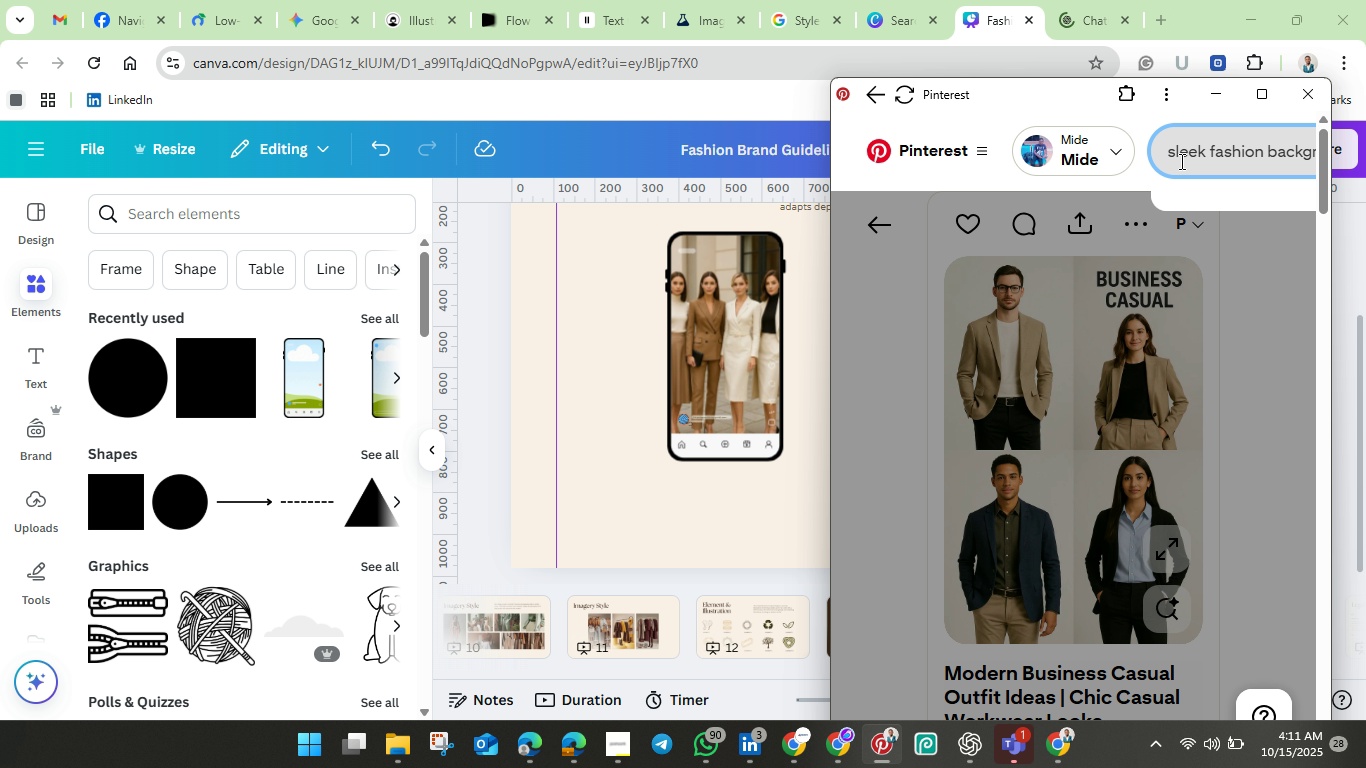 
hold_key(key=E, duration=0.67)
 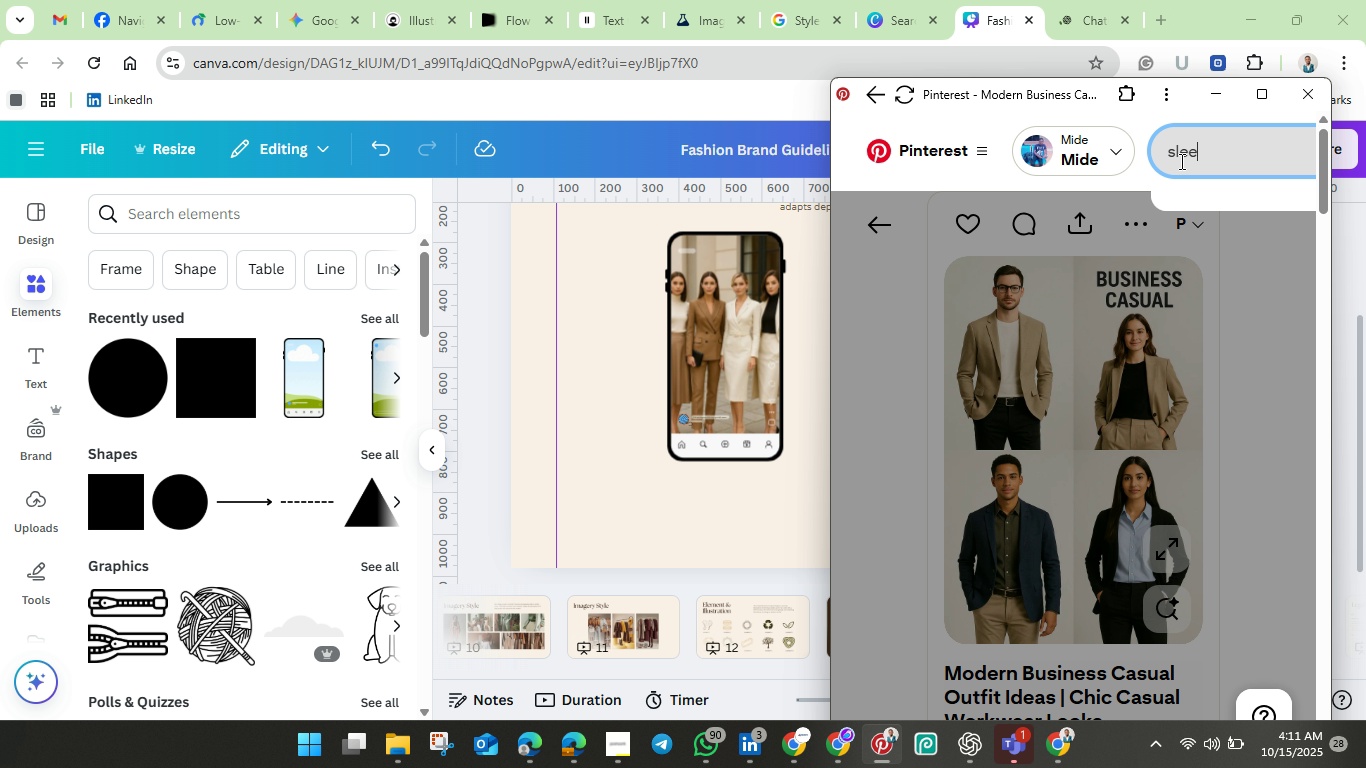 
hold_key(key=A, duration=1.84)
 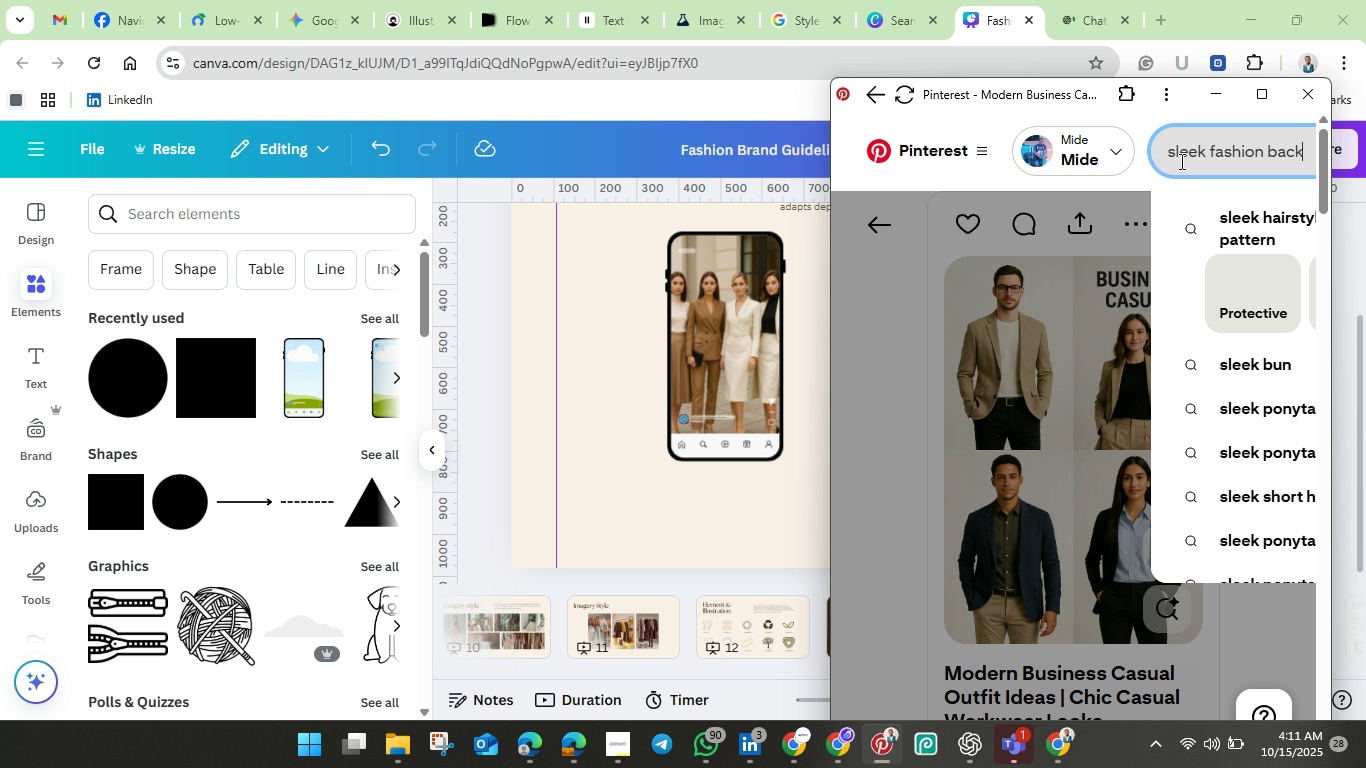 
hold_key(key=O, duration=1.88)
 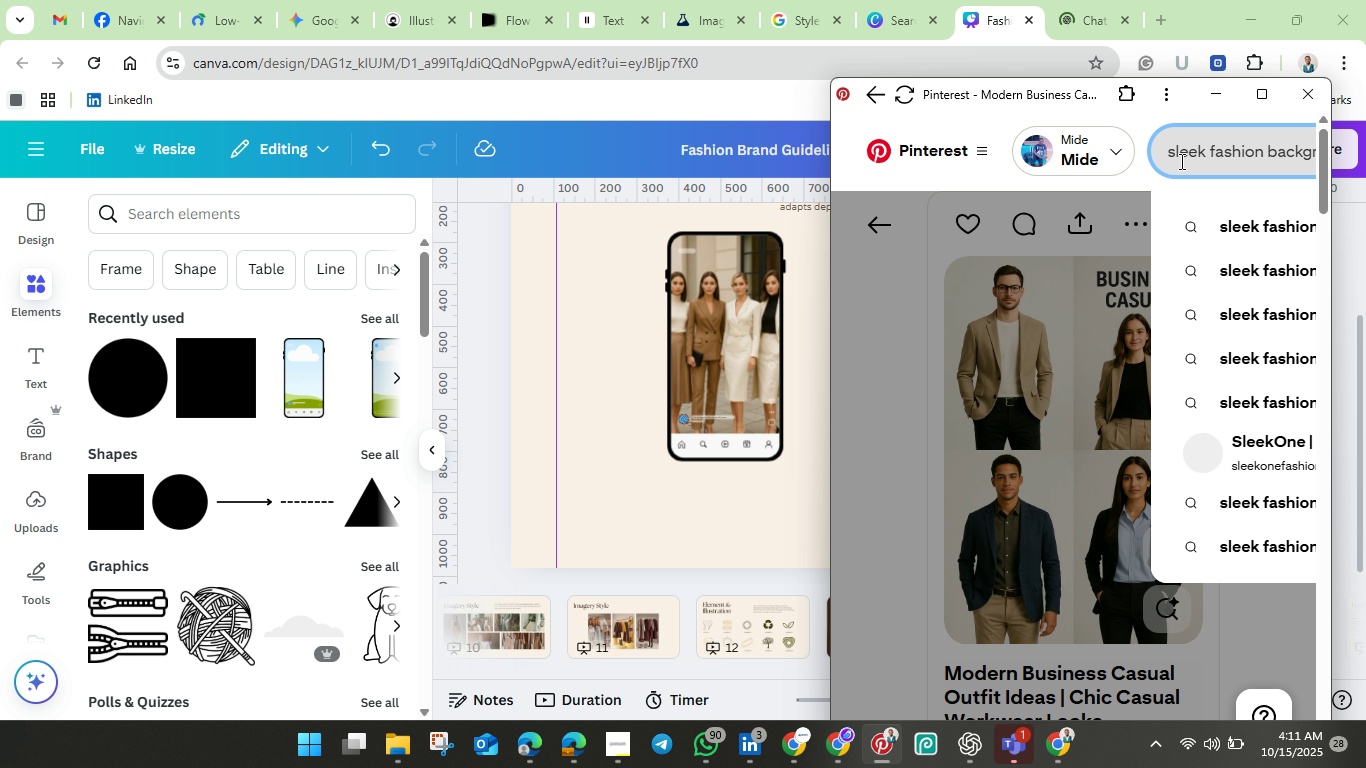 
key(Enter)
 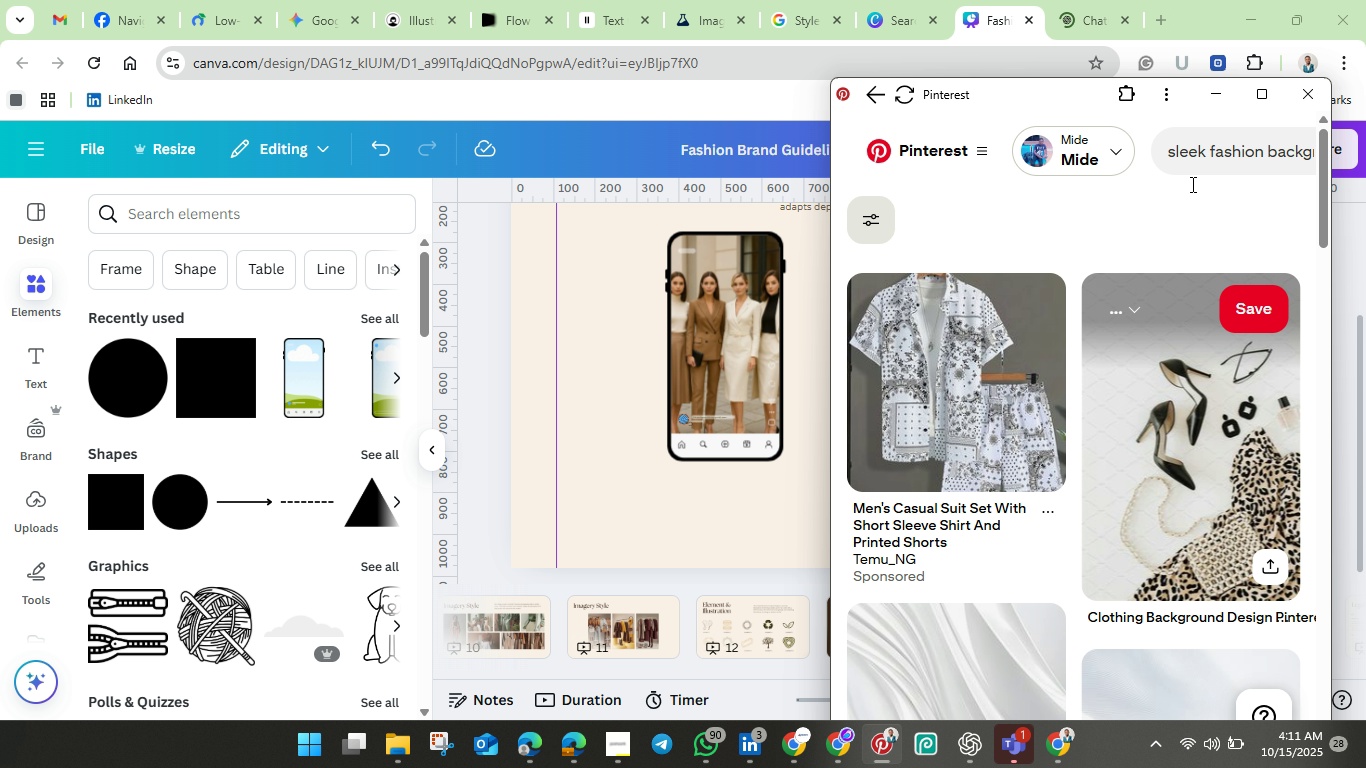 
wait(6.25)
 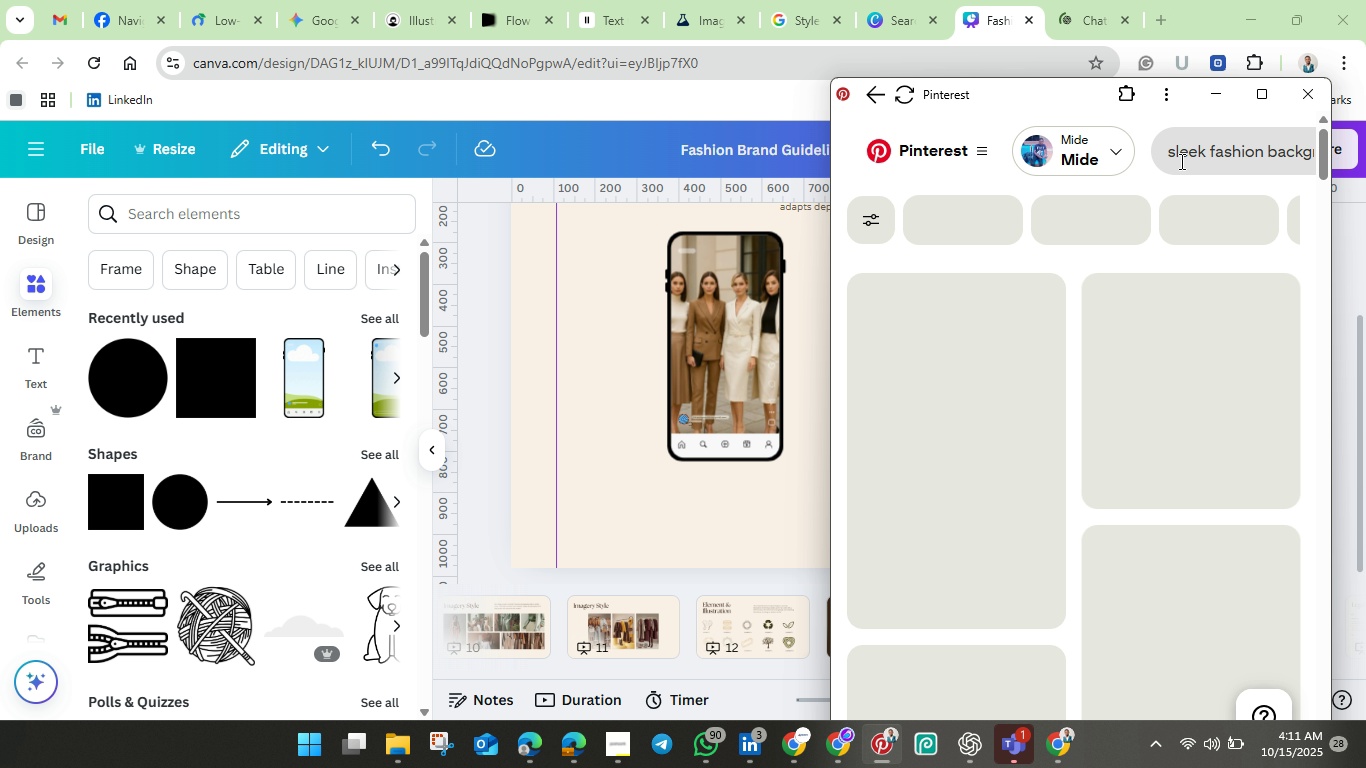 
scroll: coordinate [1120, 520], scroll_direction: down, amount: 12.0
 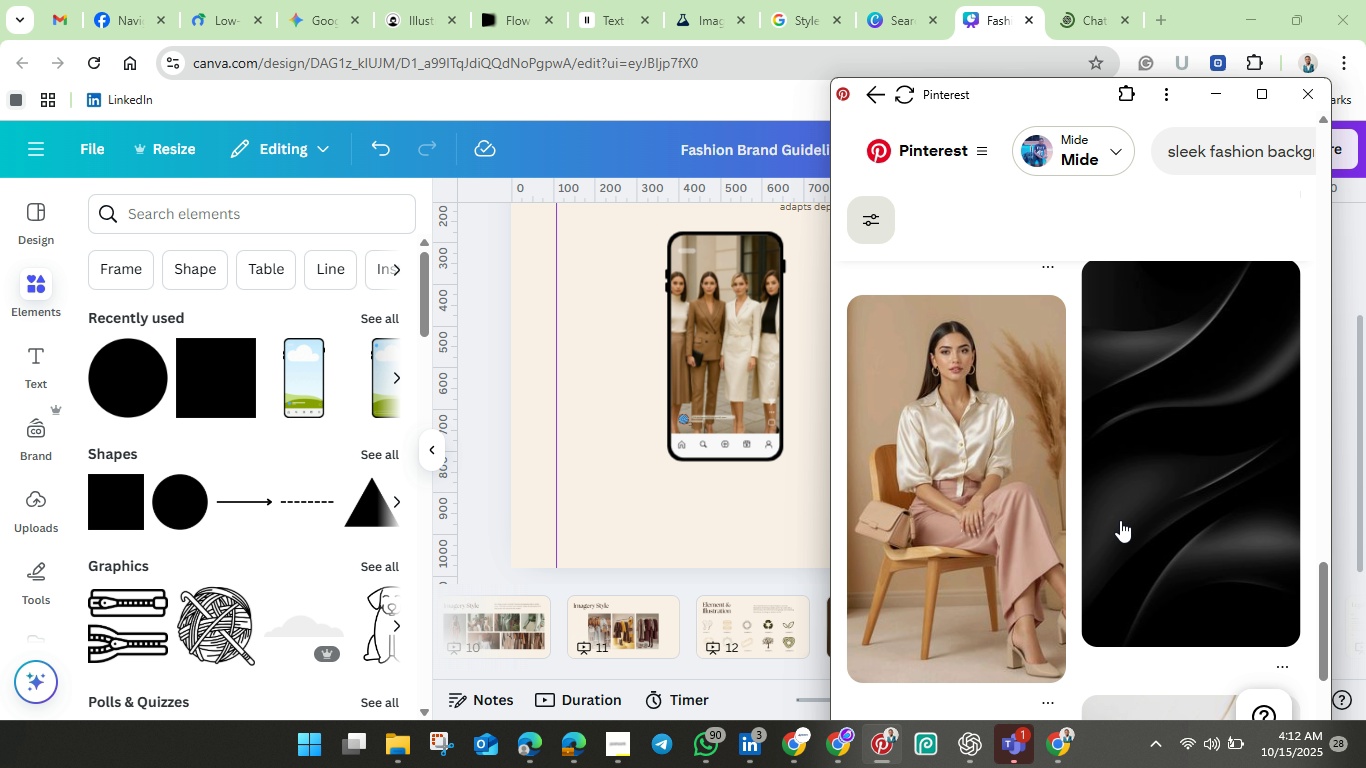 
scroll: coordinate [1120, 520], scroll_direction: up, amount: 1.0
 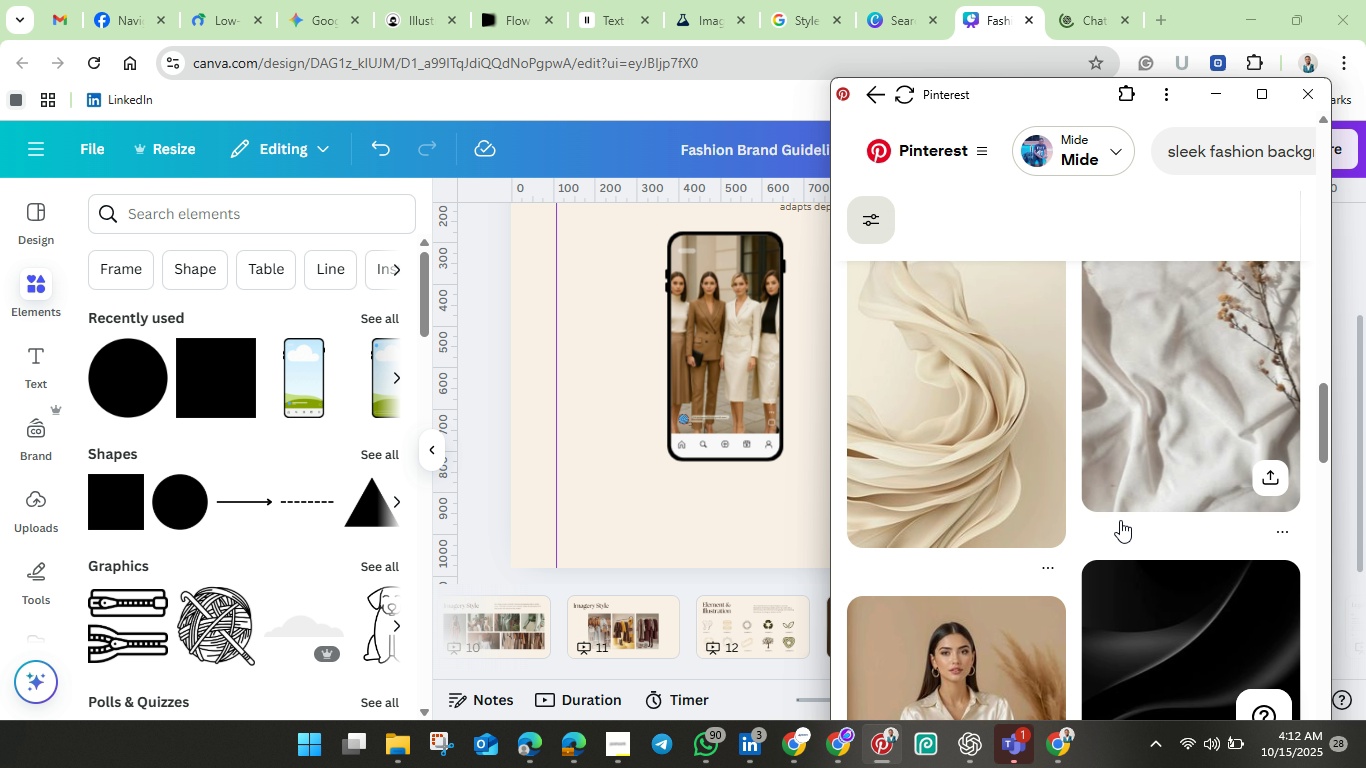 
scroll: coordinate [1120, 520], scroll_direction: down, amount: 1.0
 